 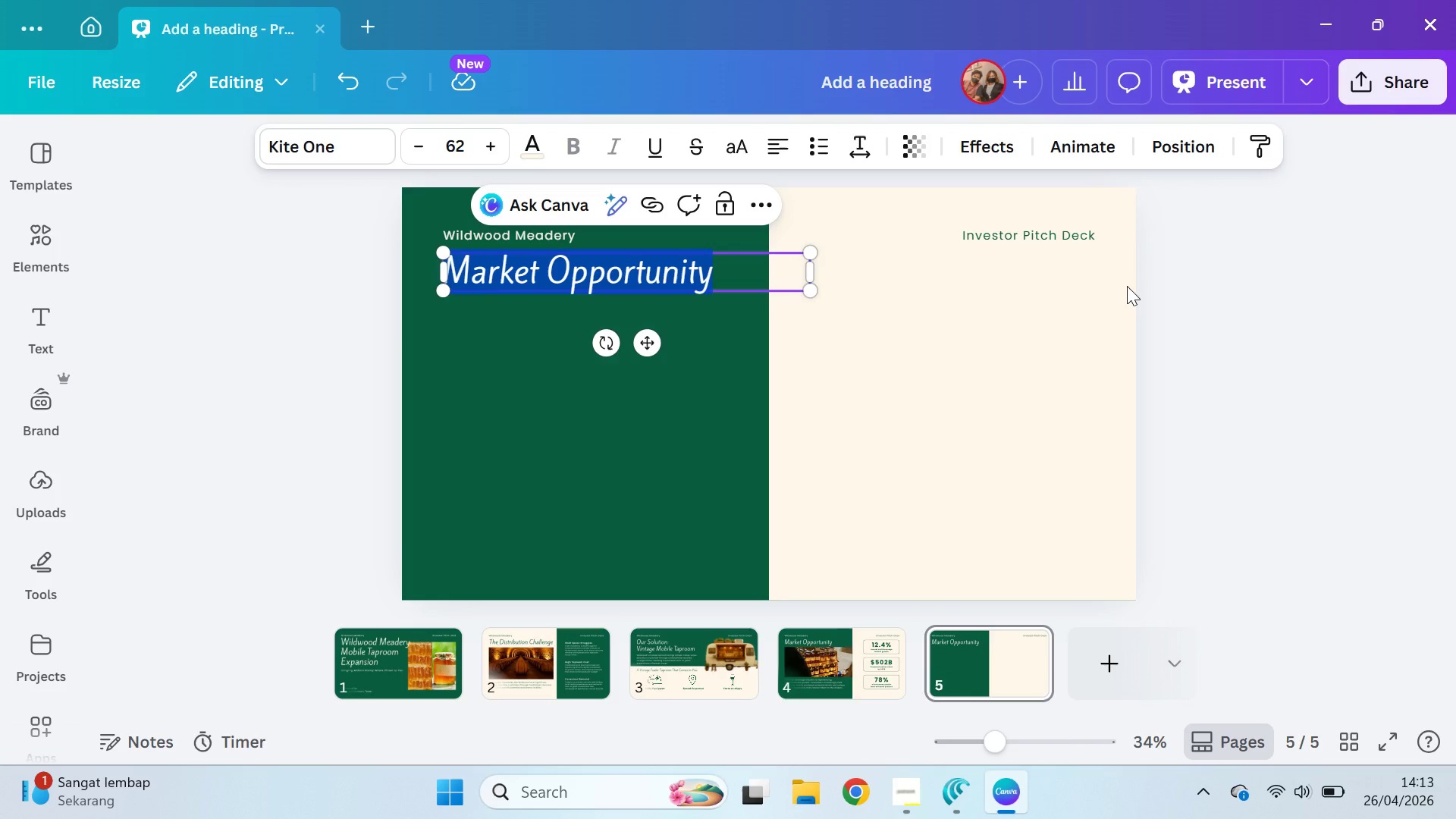 
type(Revenue Model)
 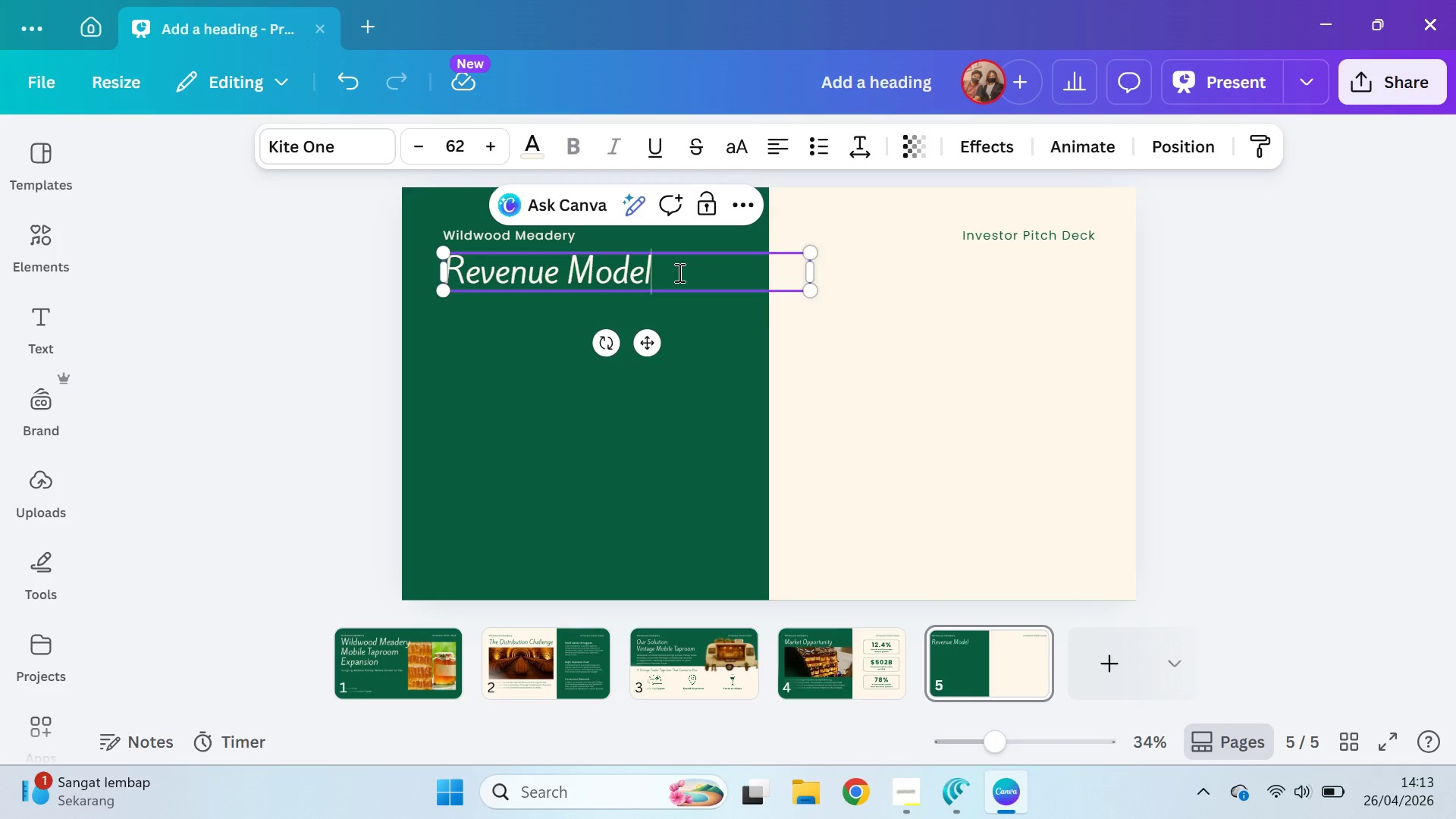 
key(Enter)
 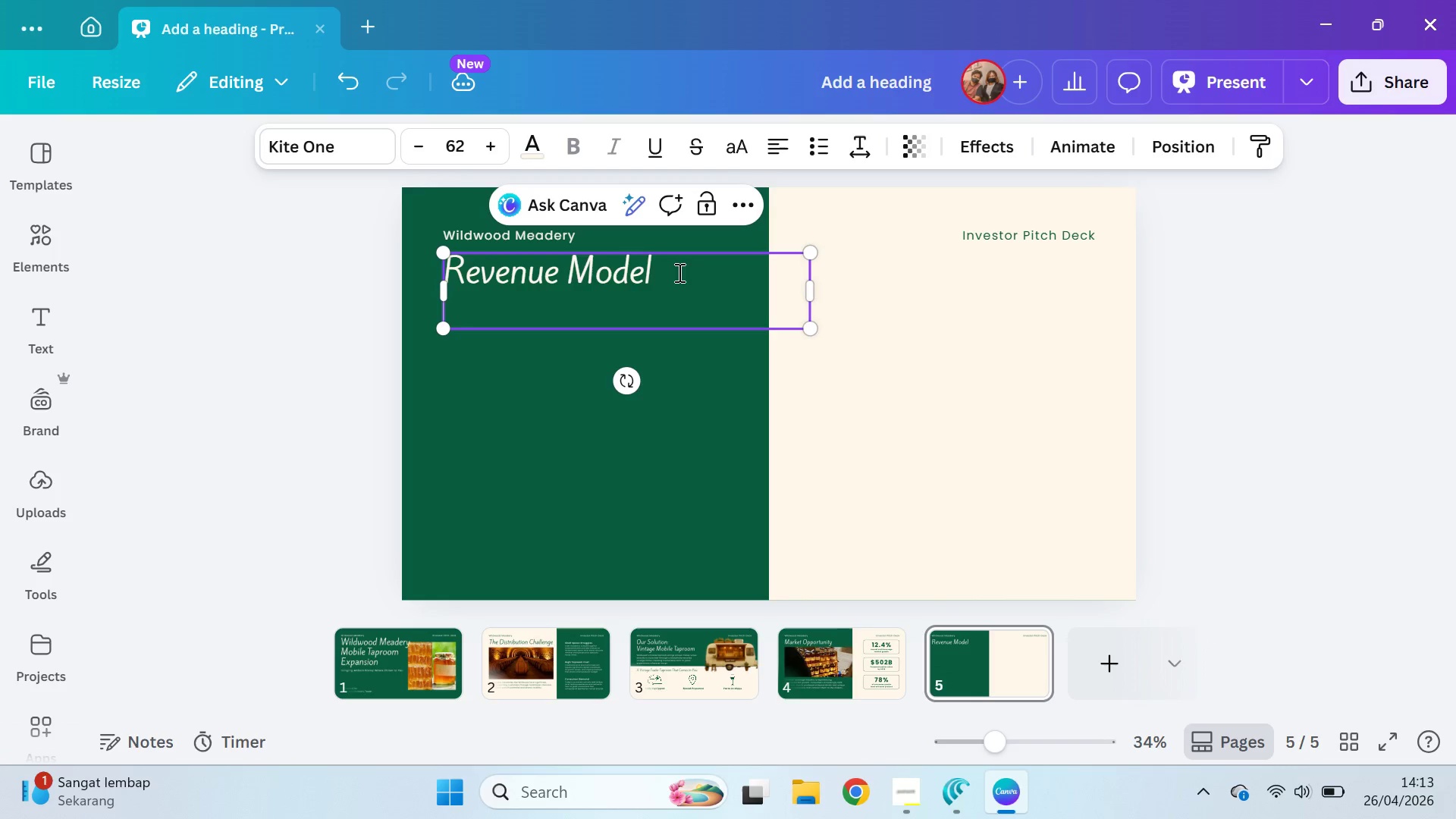 
type(& Projections)
 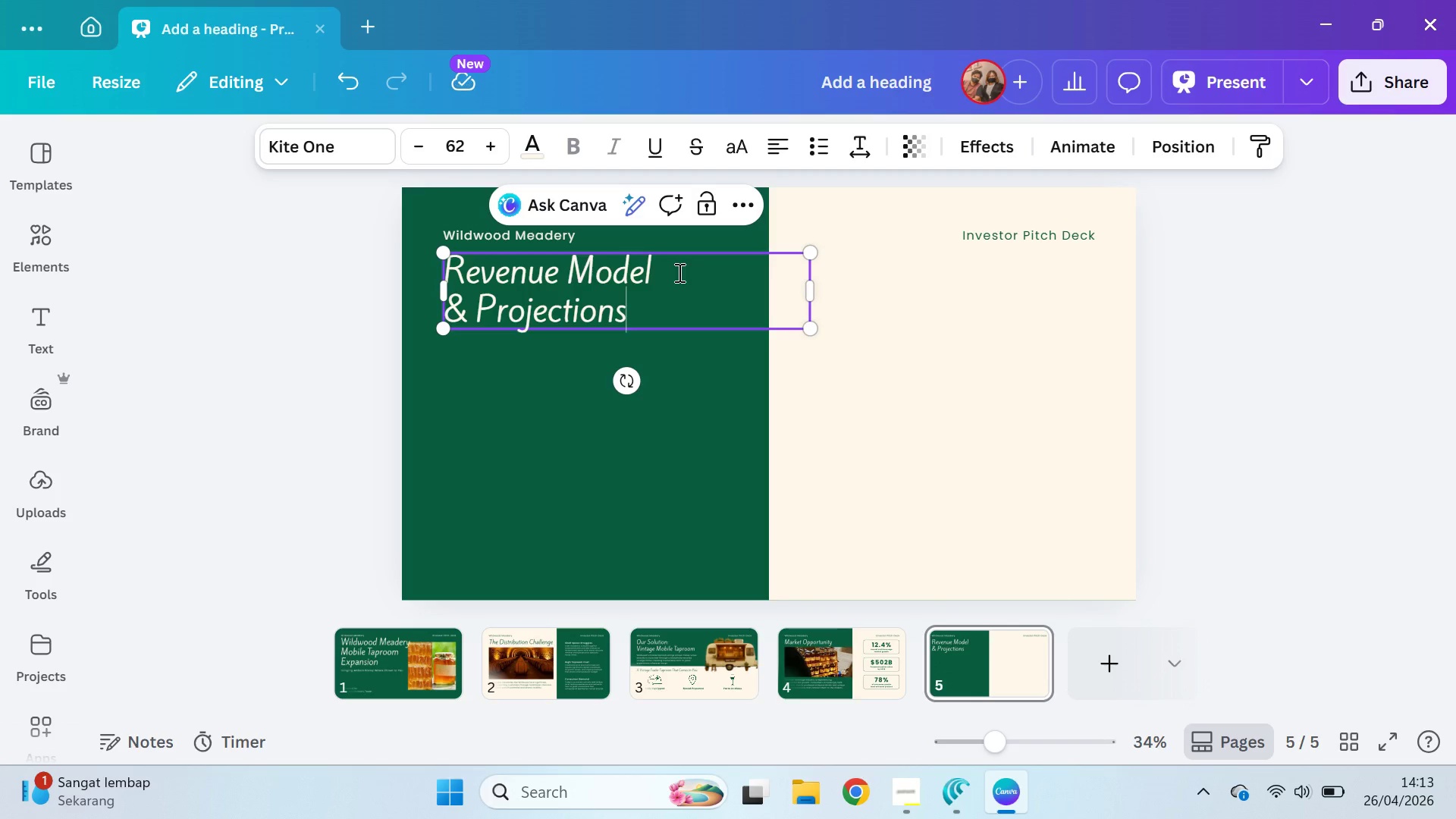 
left_click_drag(start_coordinate=[813, 291], to_coordinate=[770, 295])
 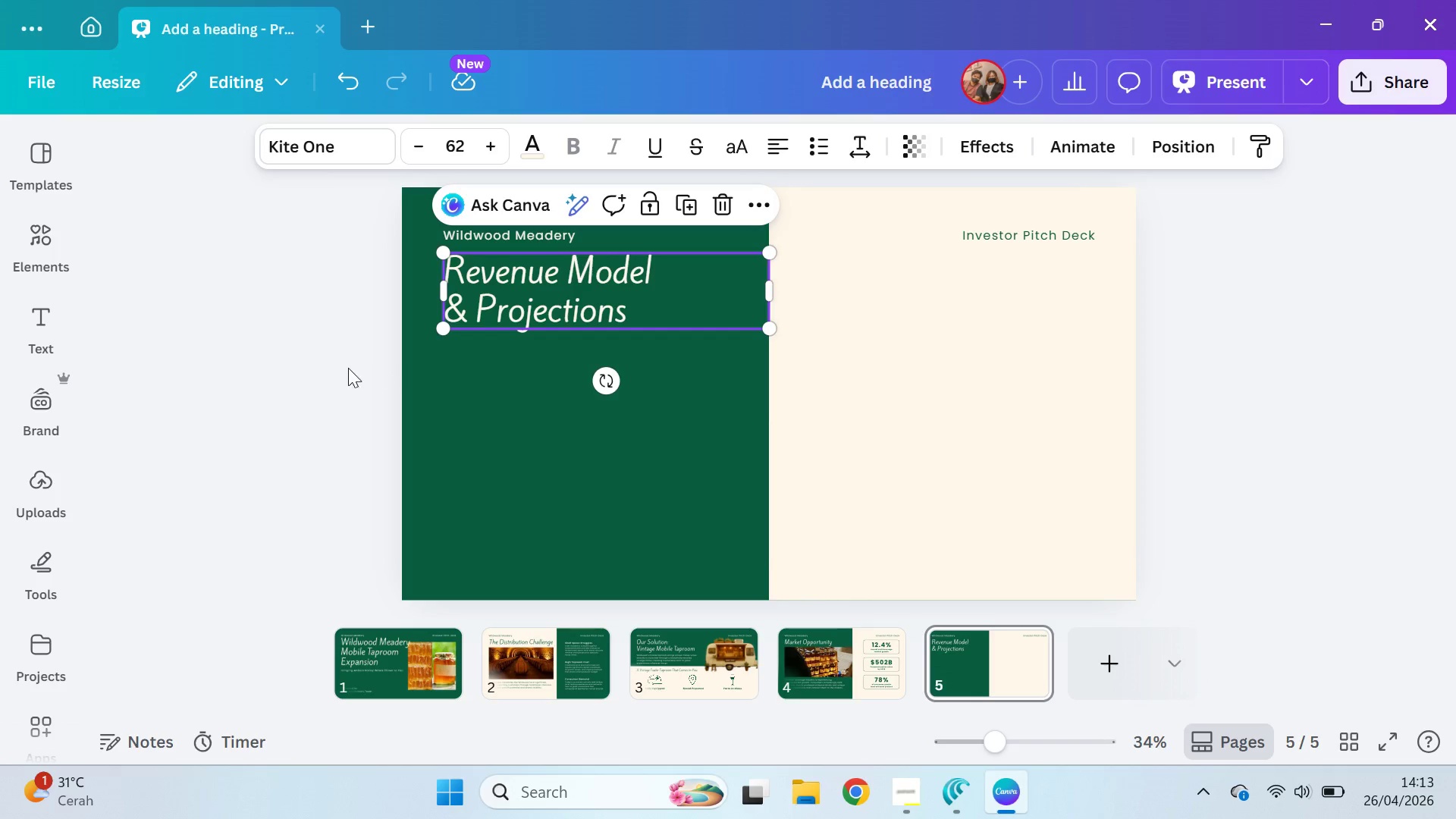 
left_click([347, 368])
 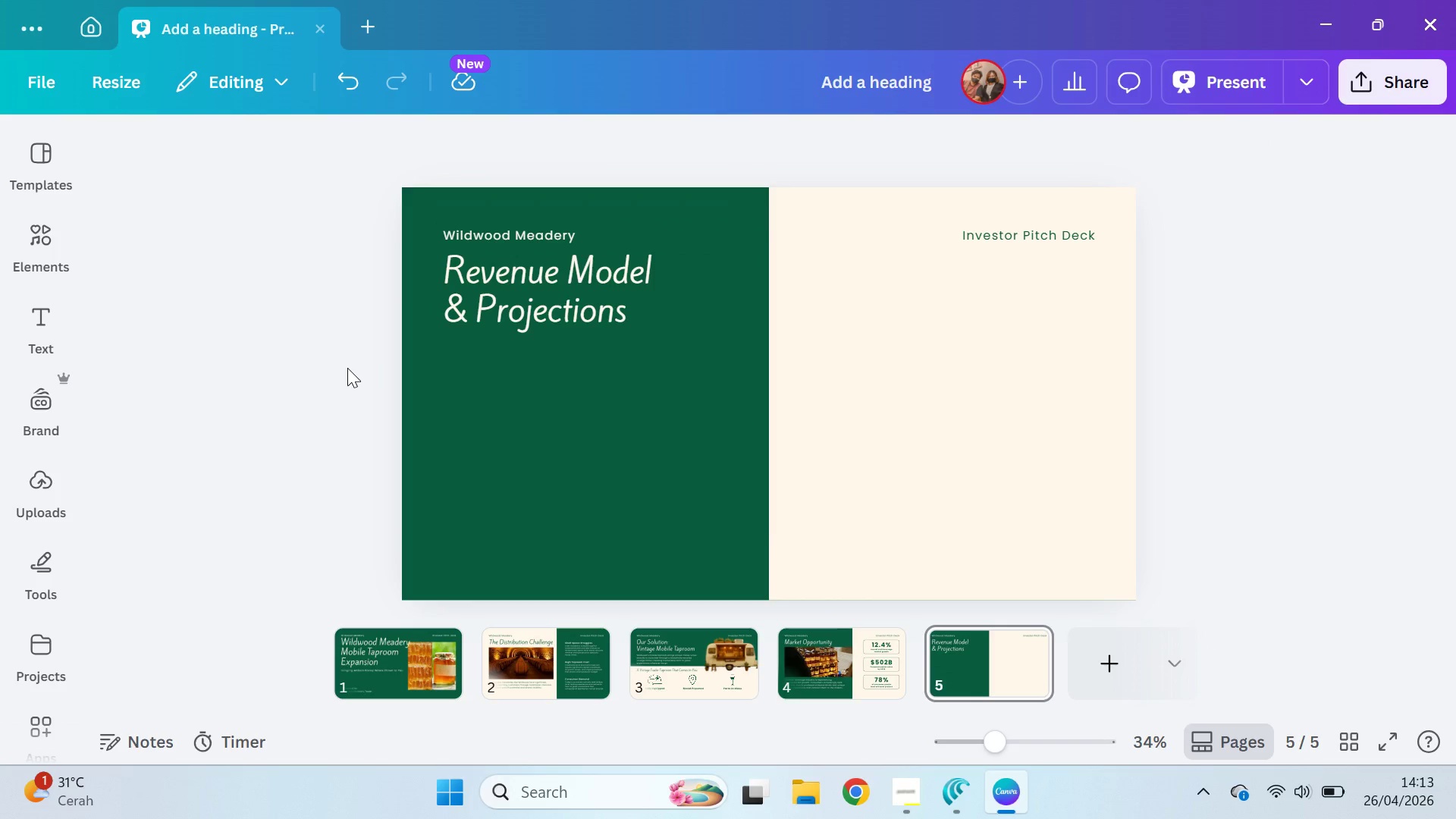 
key(Control+Z)
 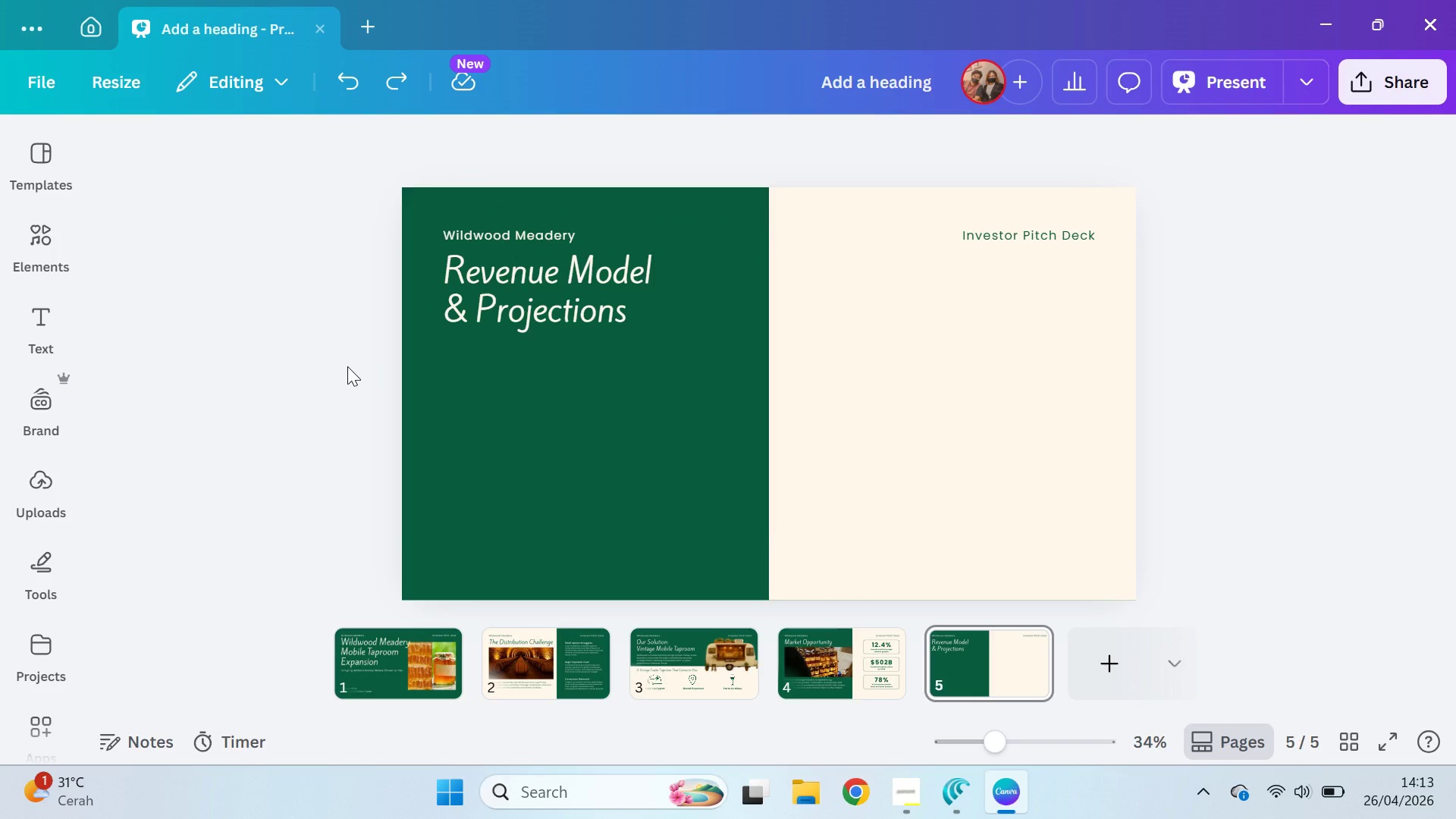 
key(Control+Shift+ShiftLeft)
 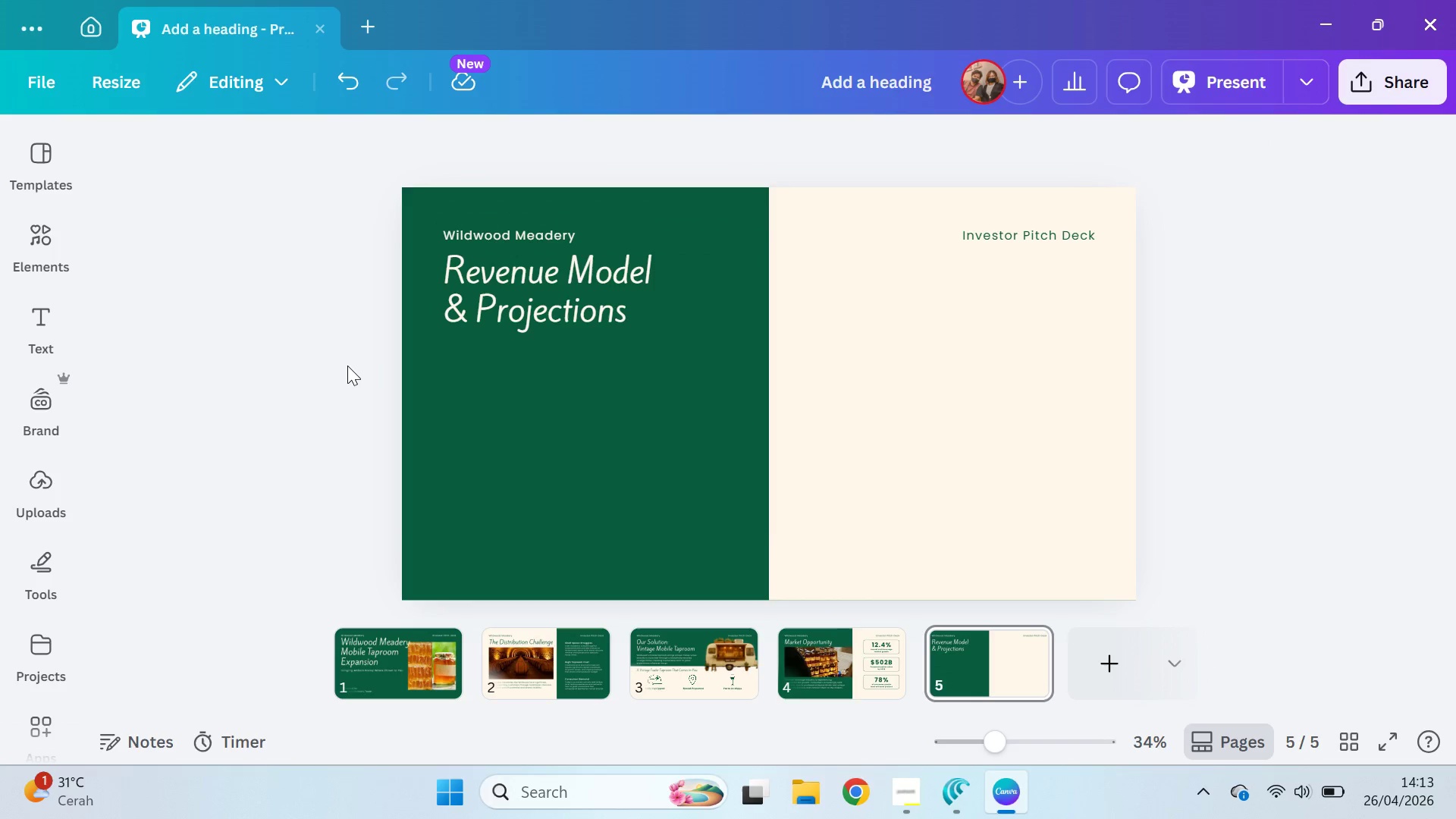 
key(Control+Shift+Z)
 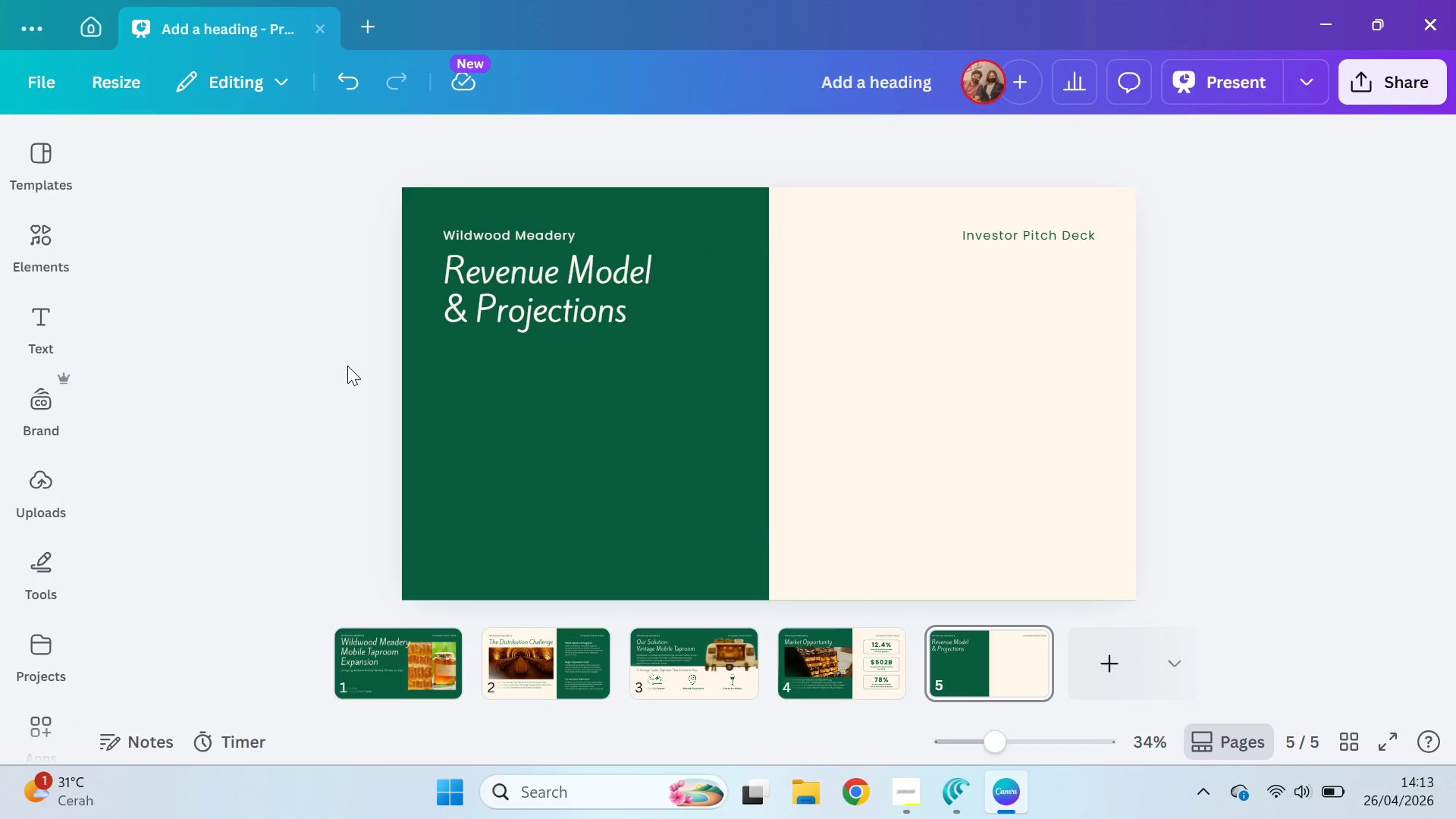 
left_click([347, 366])
 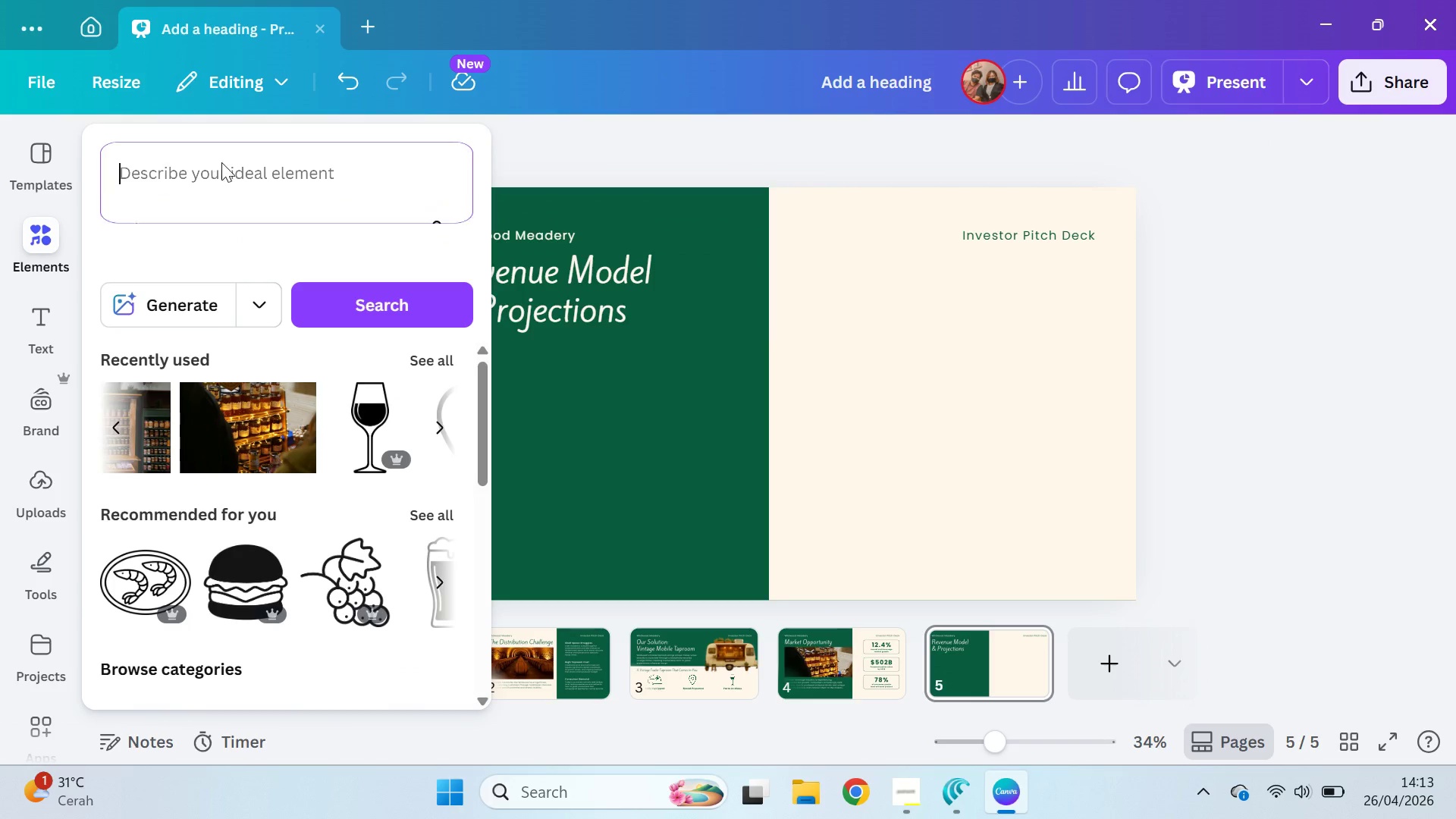 
wait(10.06)
 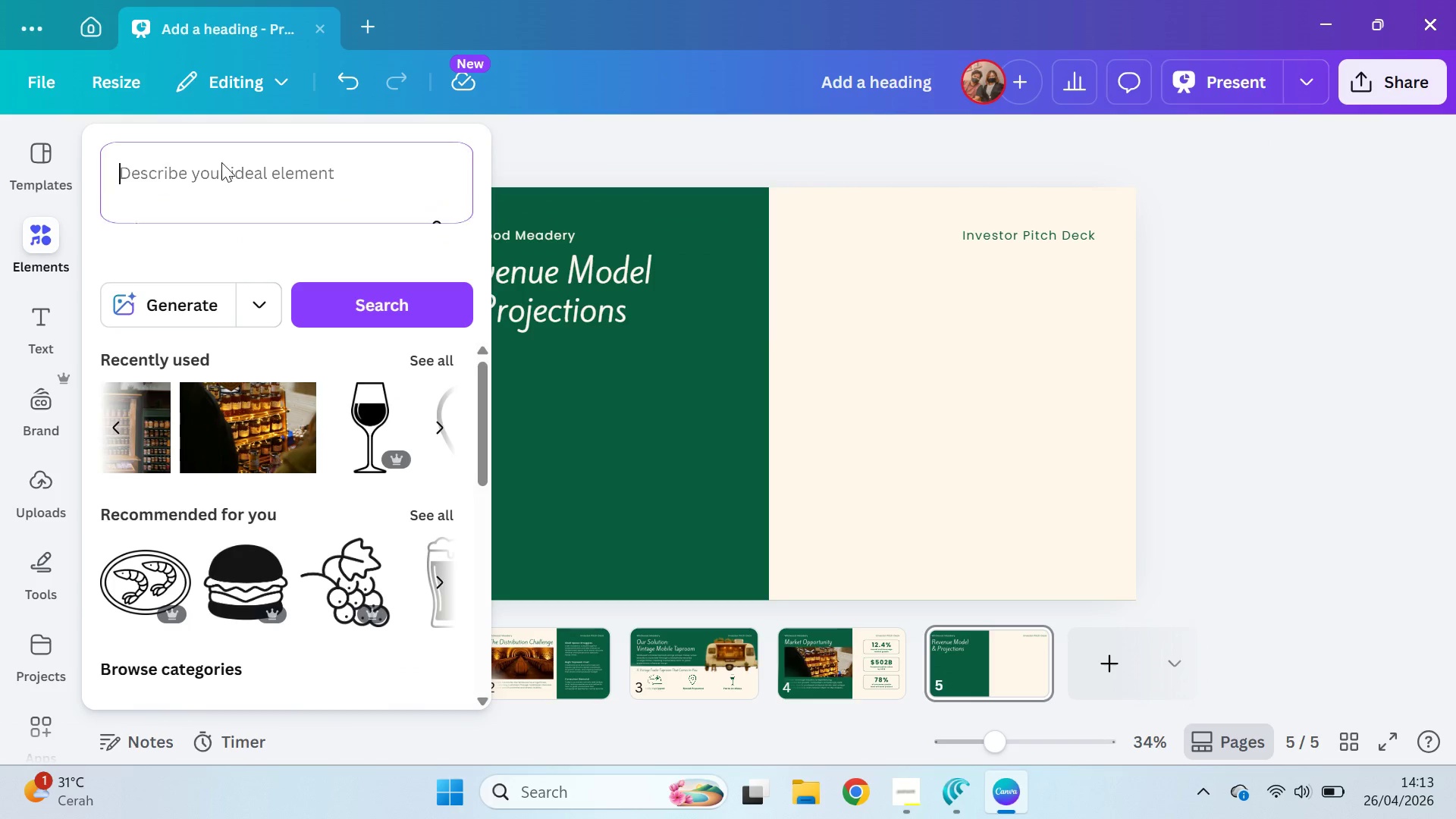 
left_click([288, 203])
 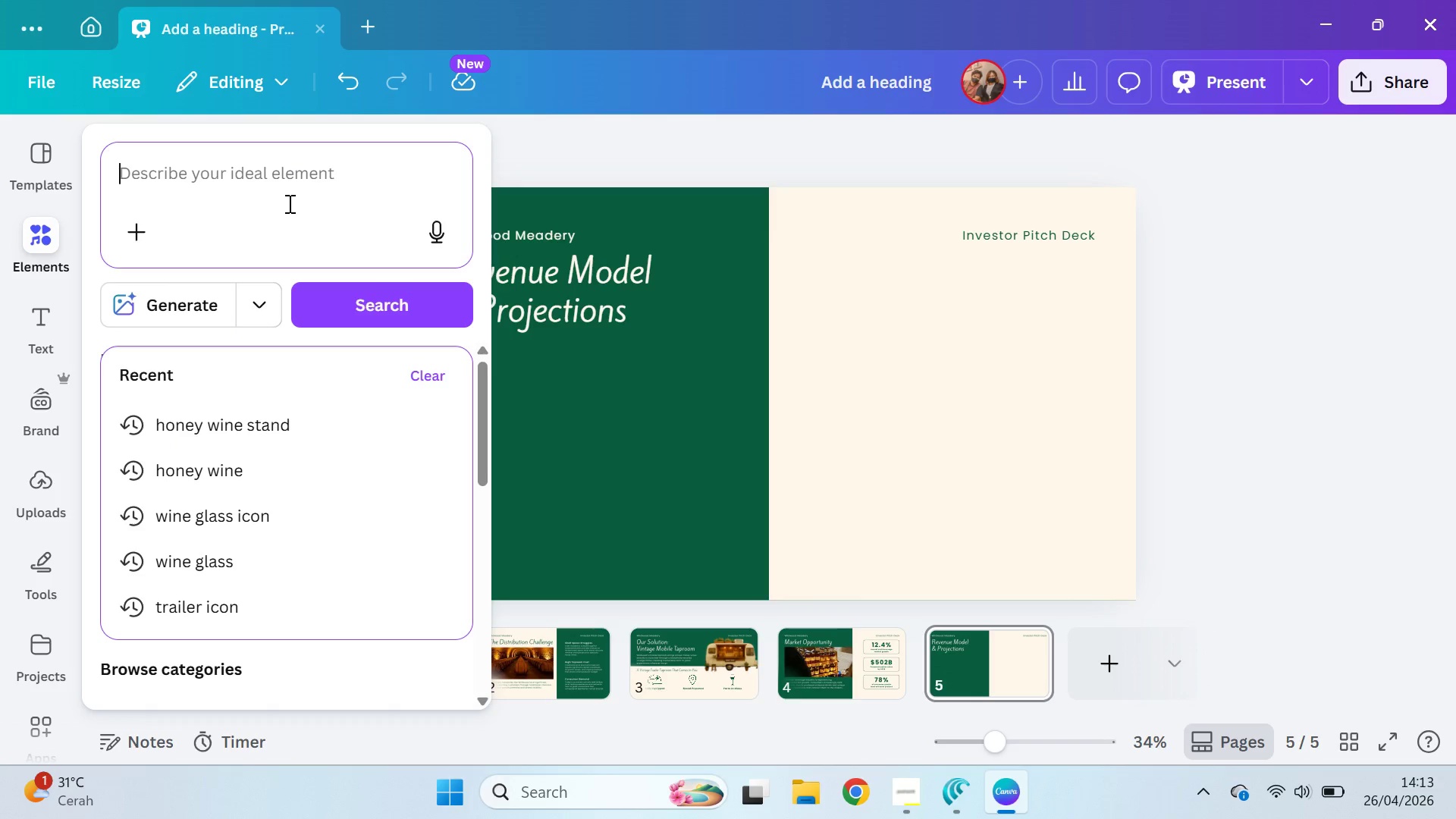 
type(vina)
key(Backspace)
 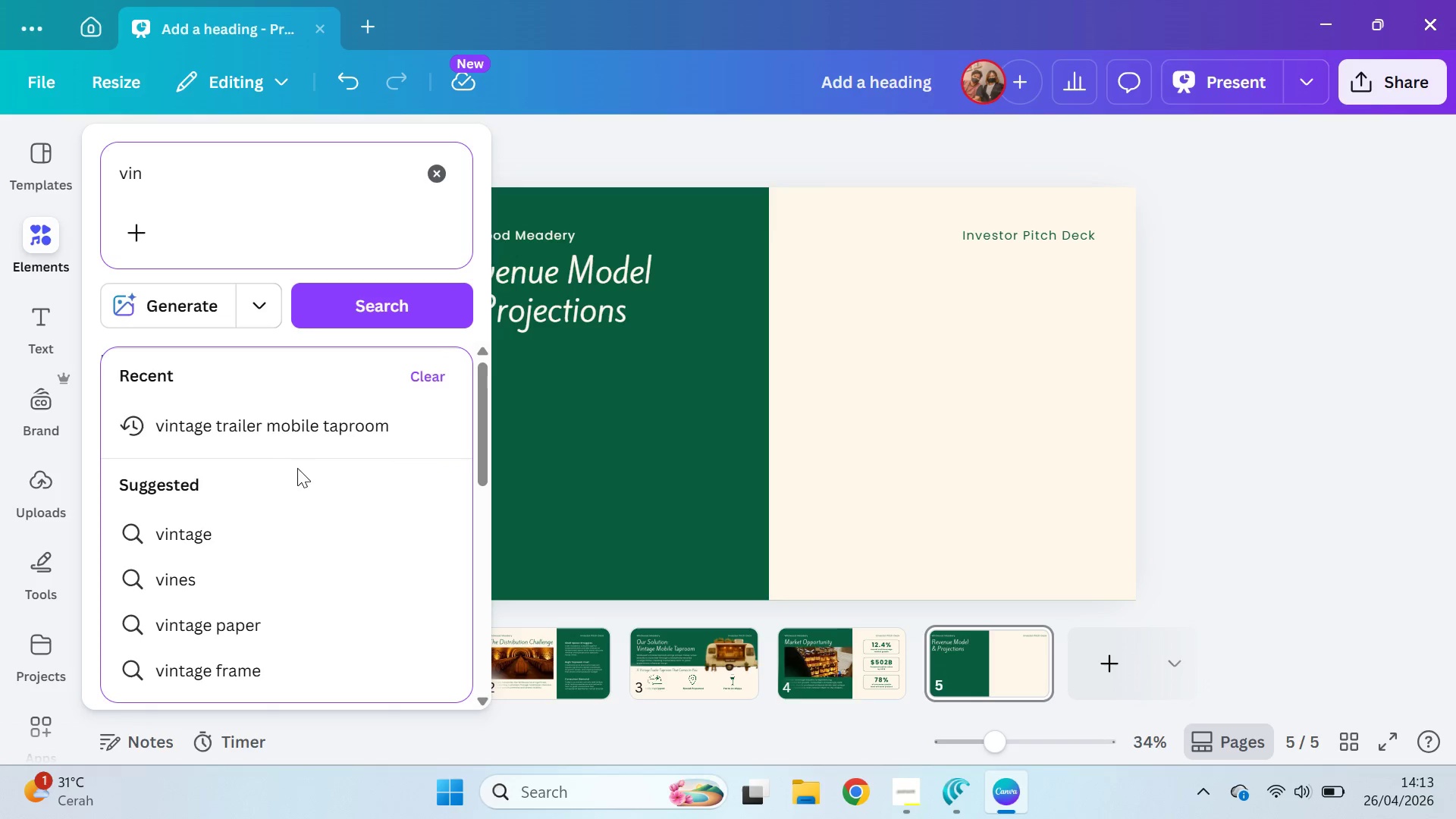 
left_click([306, 435])
 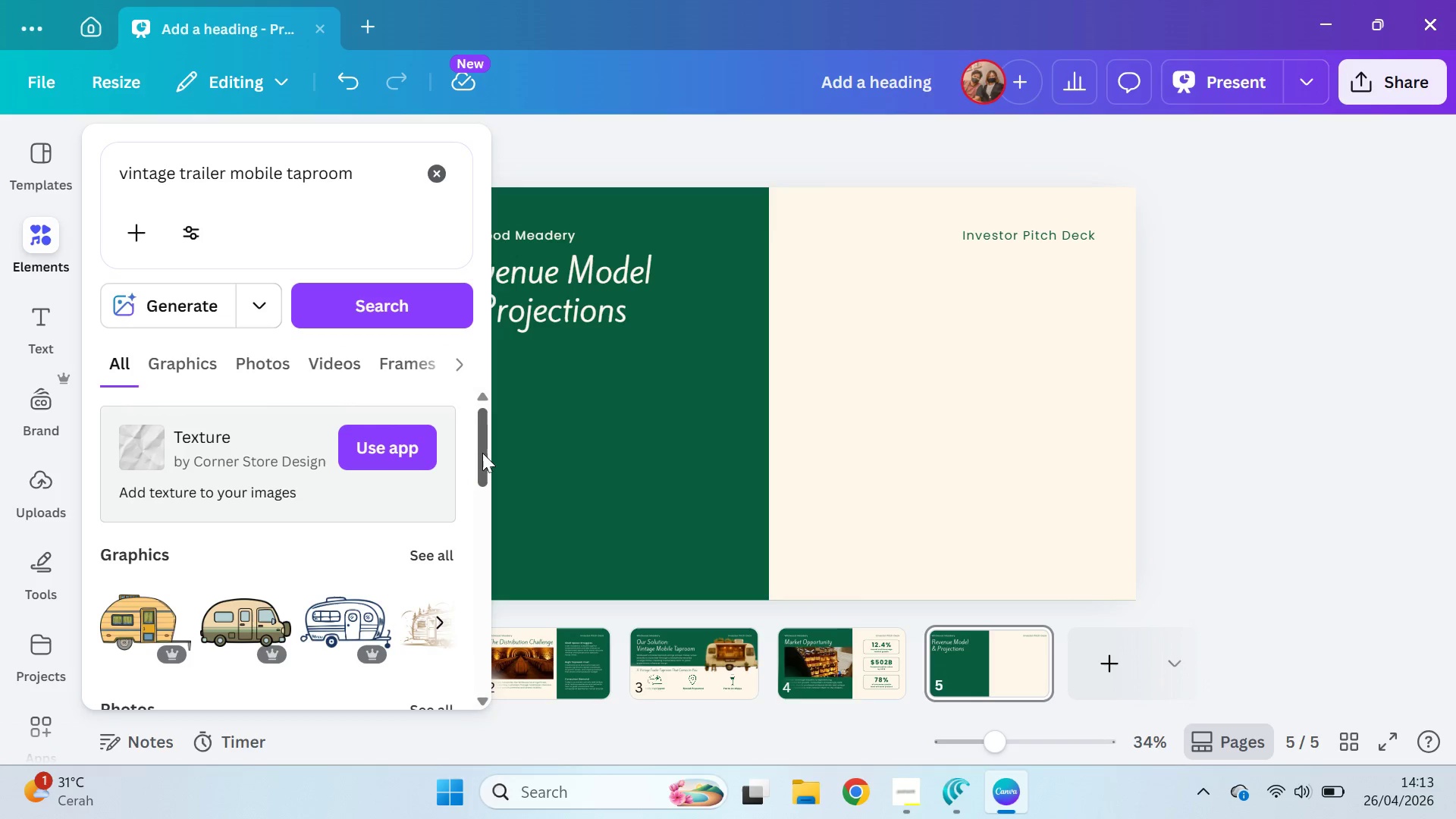 
left_click_drag(start_coordinate=[483, 431], to_coordinate=[489, 416])
 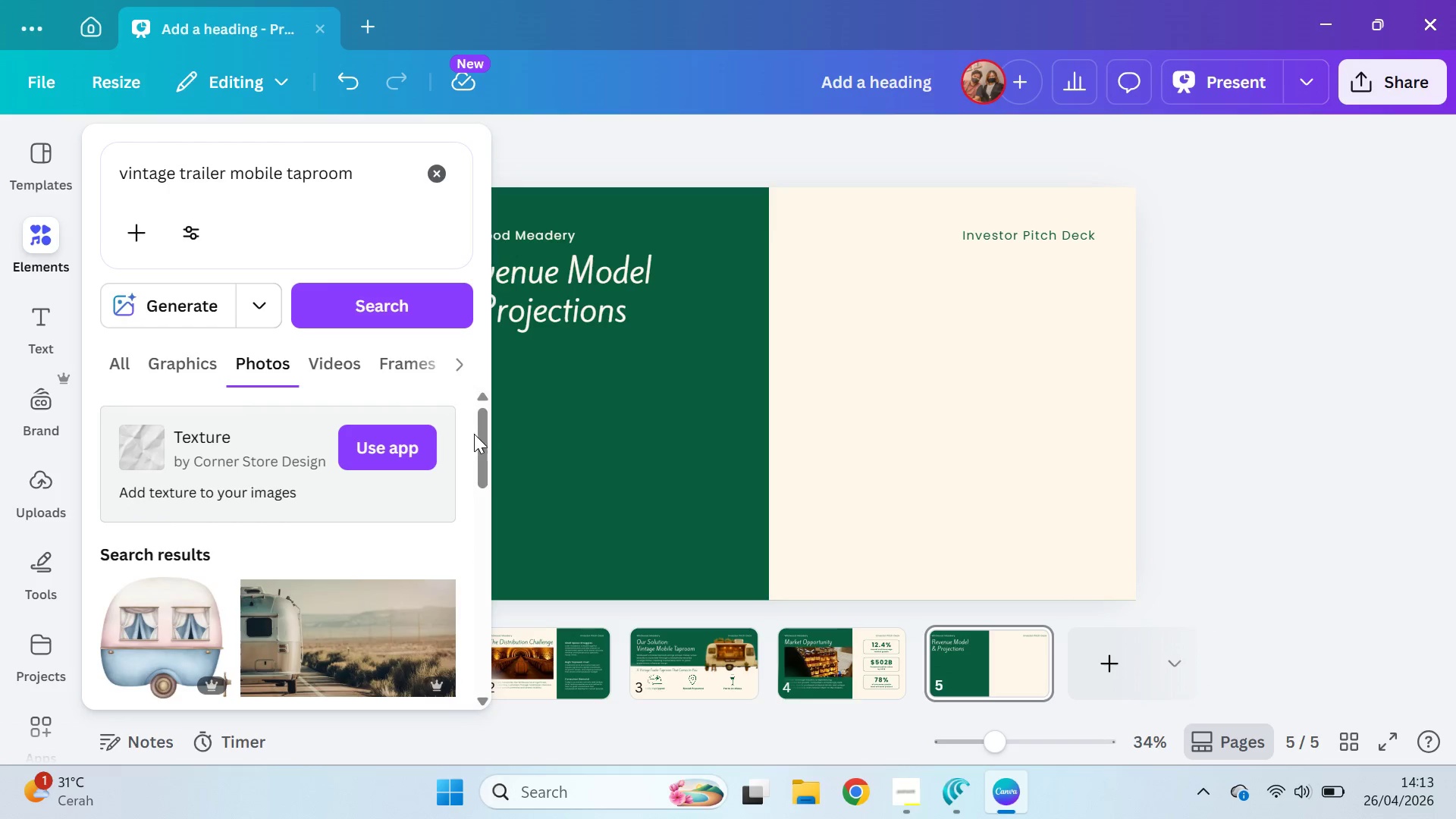 
left_click_drag(start_coordinate=[480, 429], to_coordinate=[499, 582])
 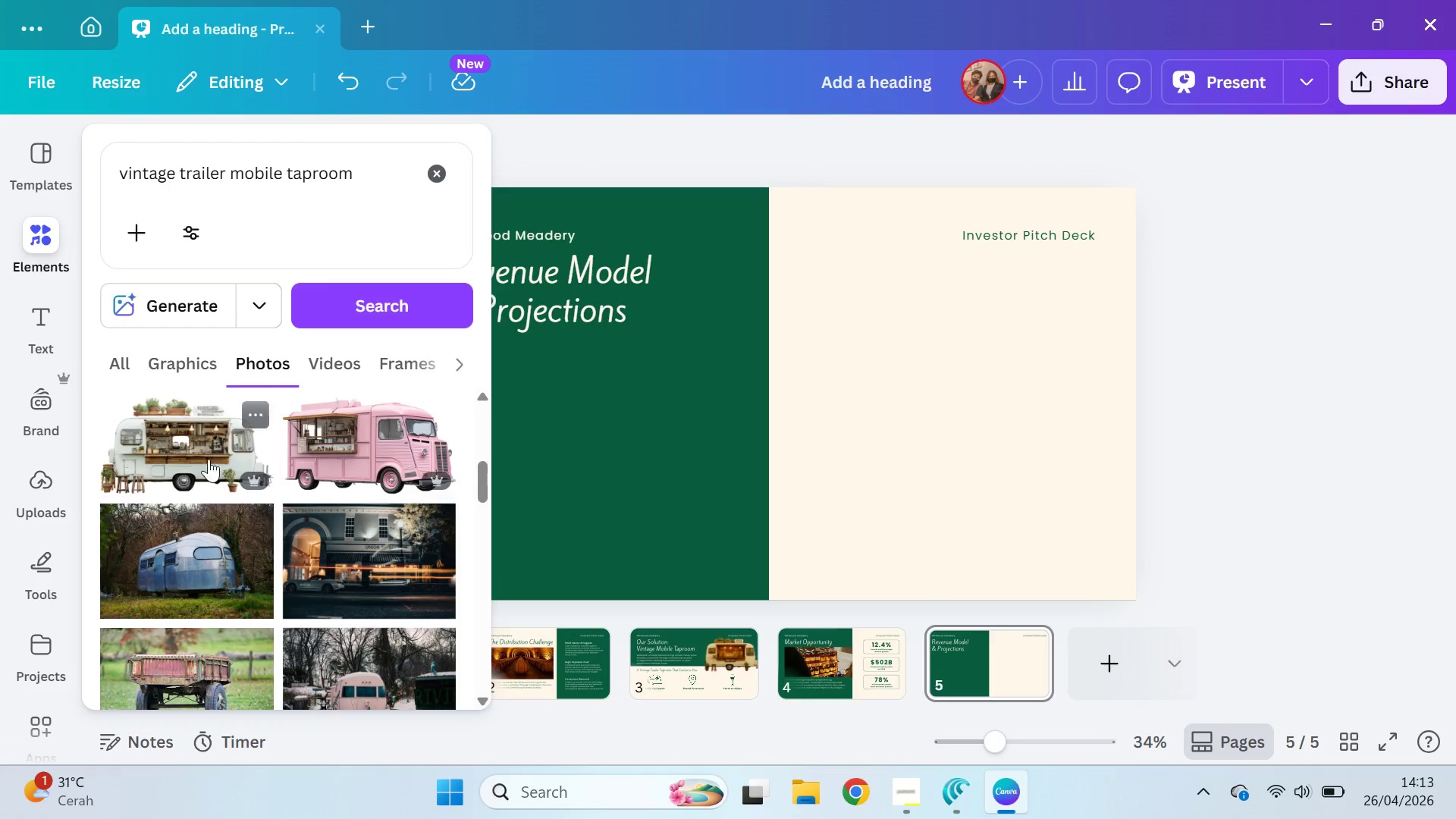 
left_click([199, 447])
 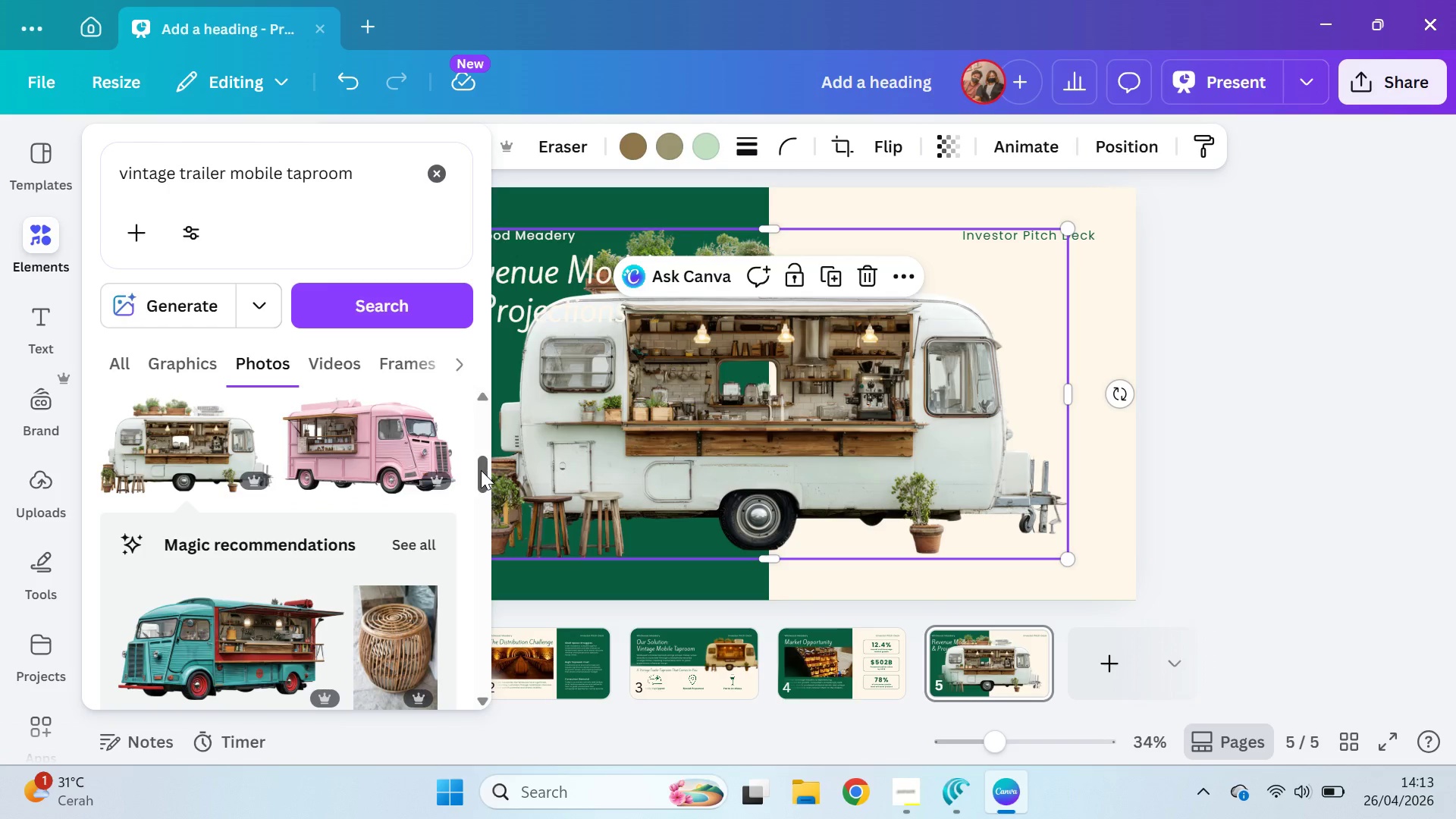 
left_click_drag(start_coordinate=[481, 469], to_coordinate=[481, 479])
 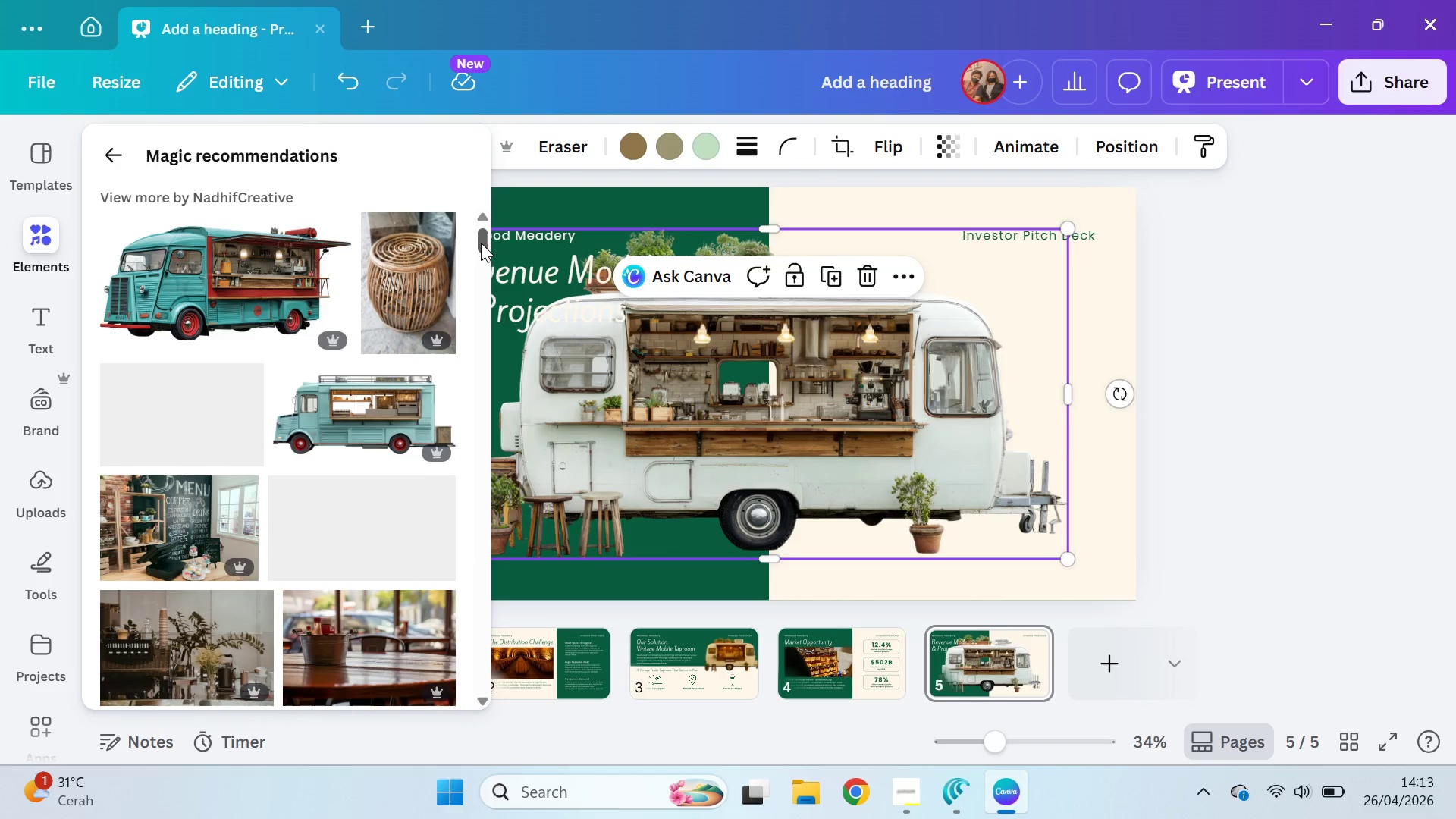 
left_click_drag(start_coordinate=[481, 243], to_coordinate=[494, 280])
 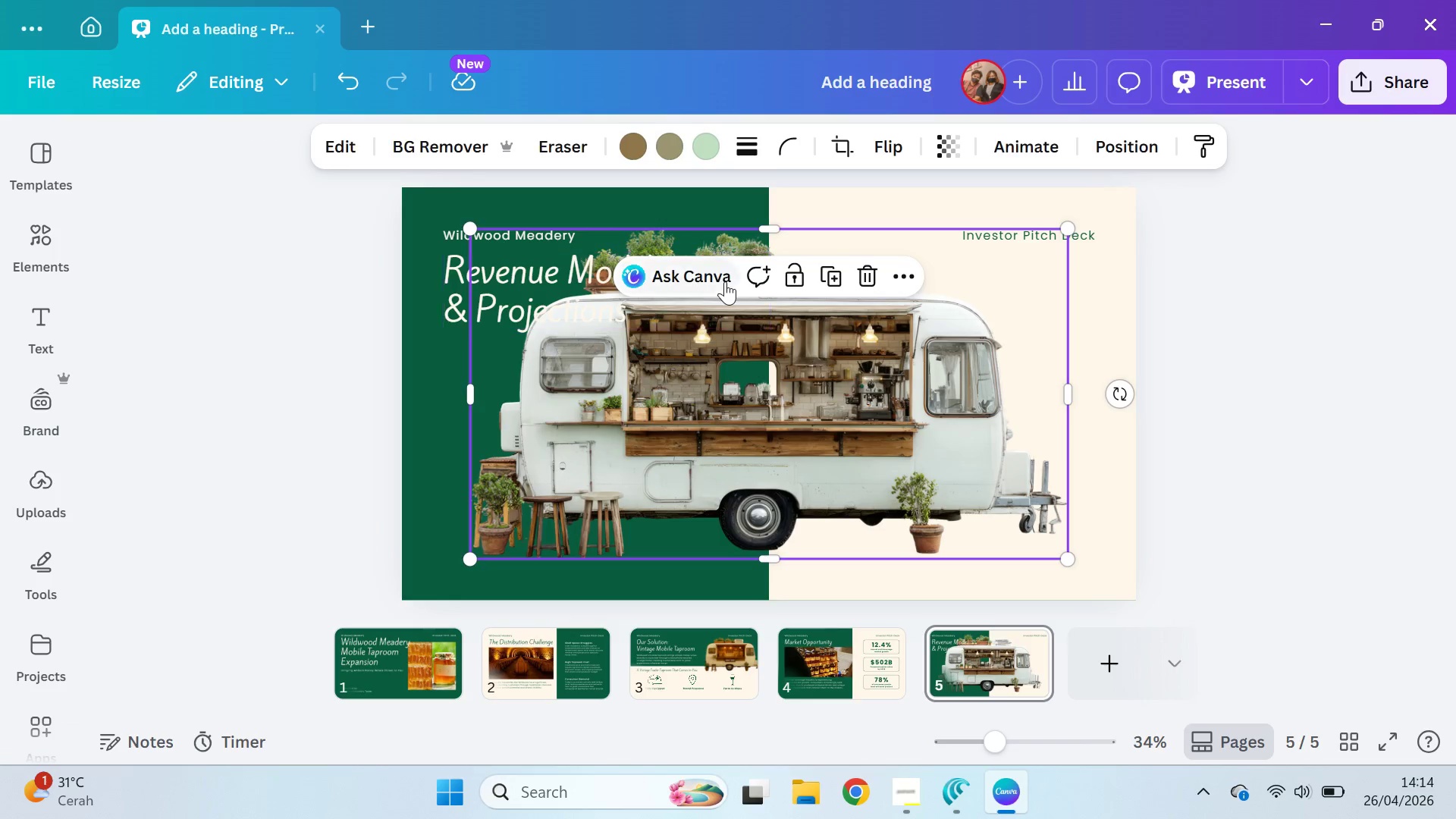 
left_click([701, 290])
 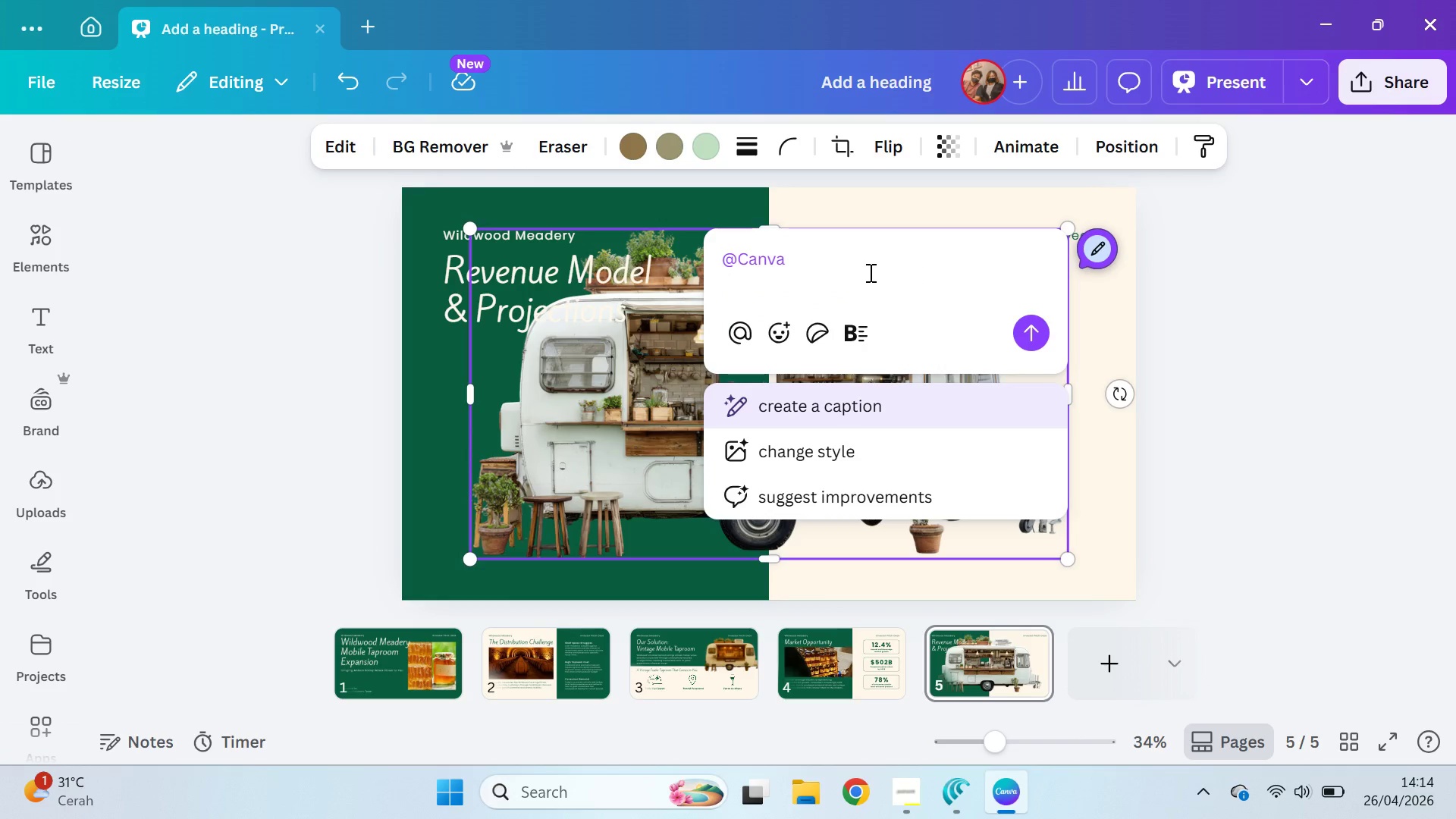 
type(bikin ada orangna)
key(Backspace)
key(Backspace)
type( jualan didala)
 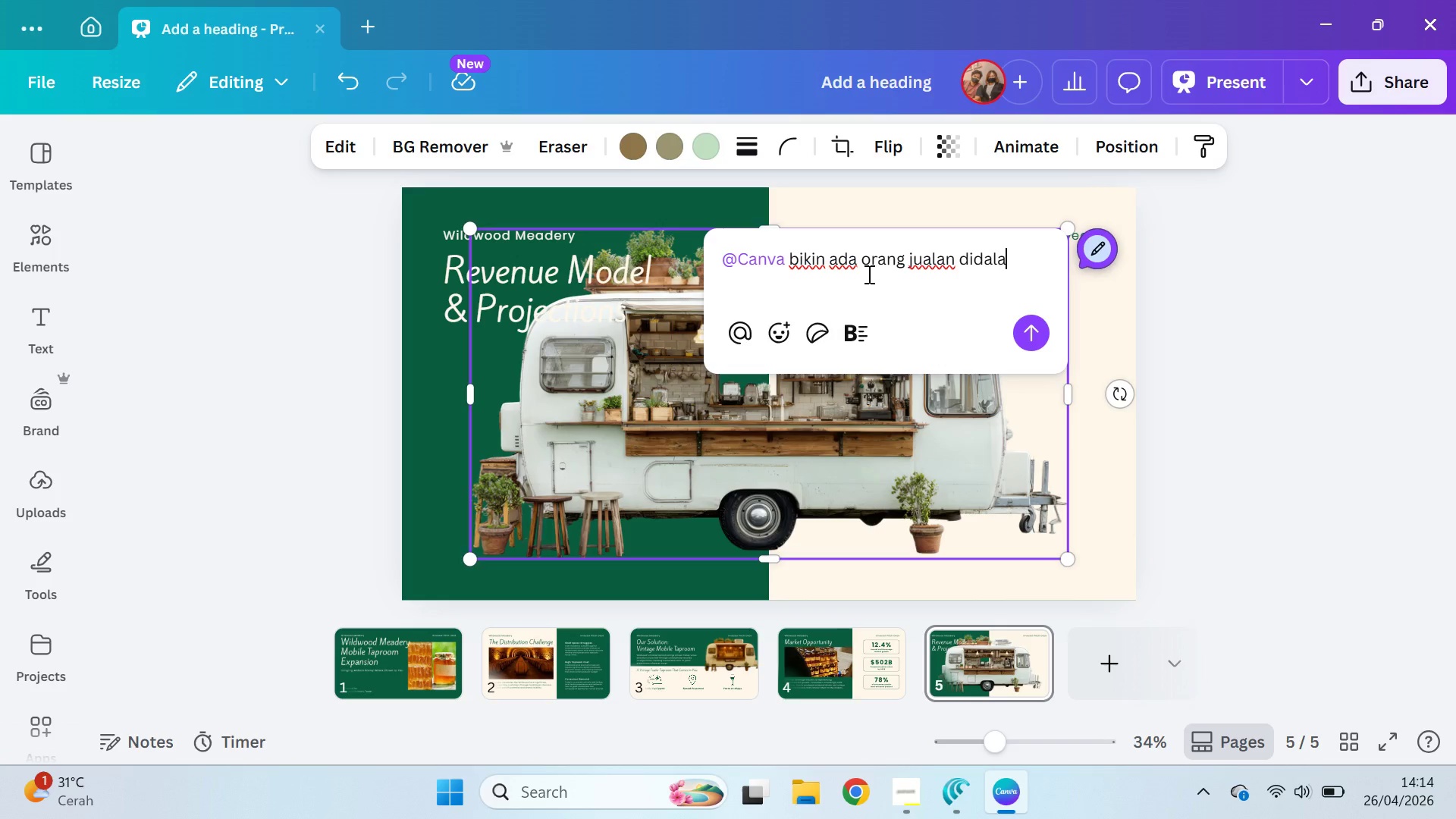 
key(Control+ControlLeft)
 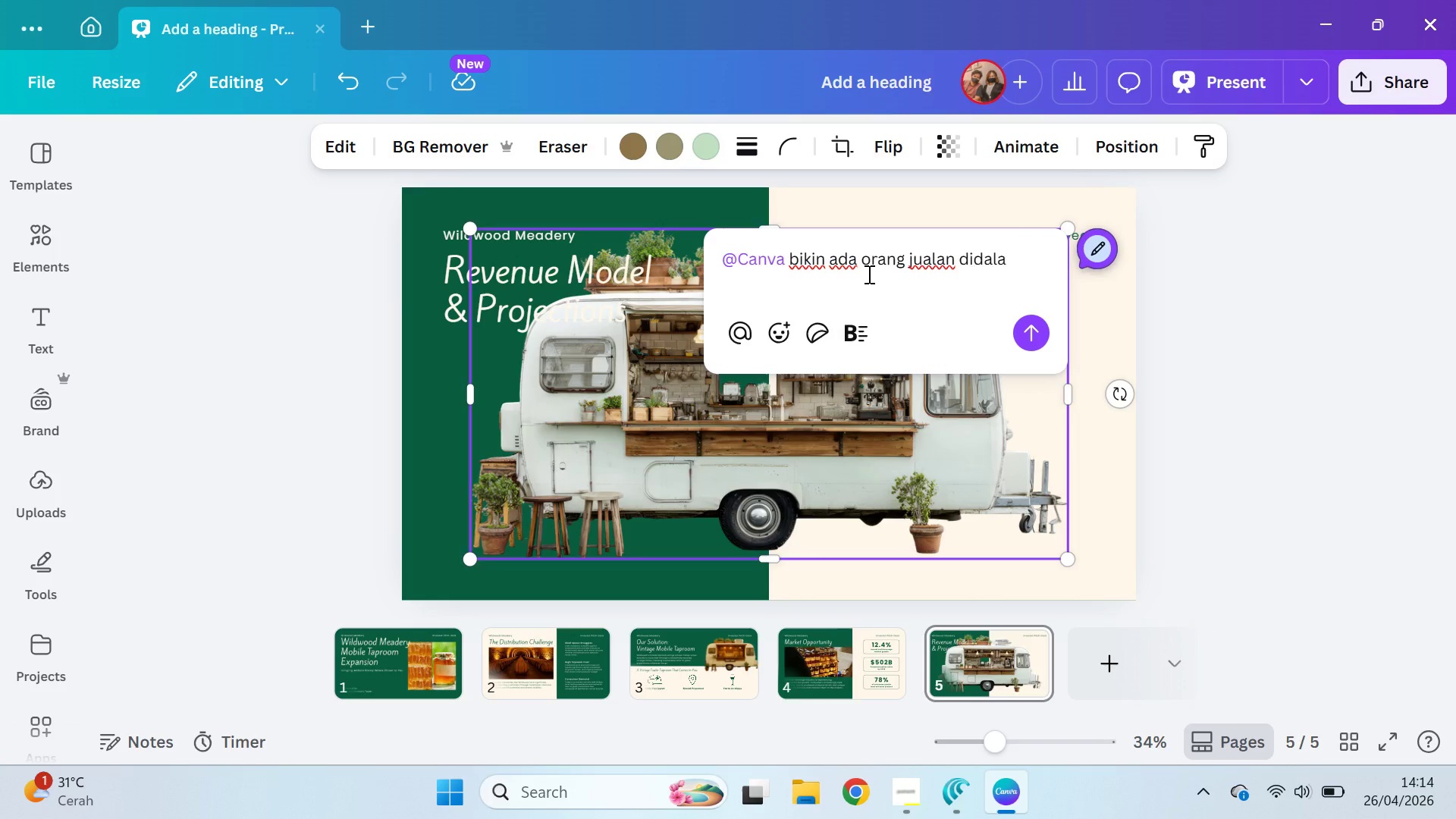 
key(Control+Backspace)
 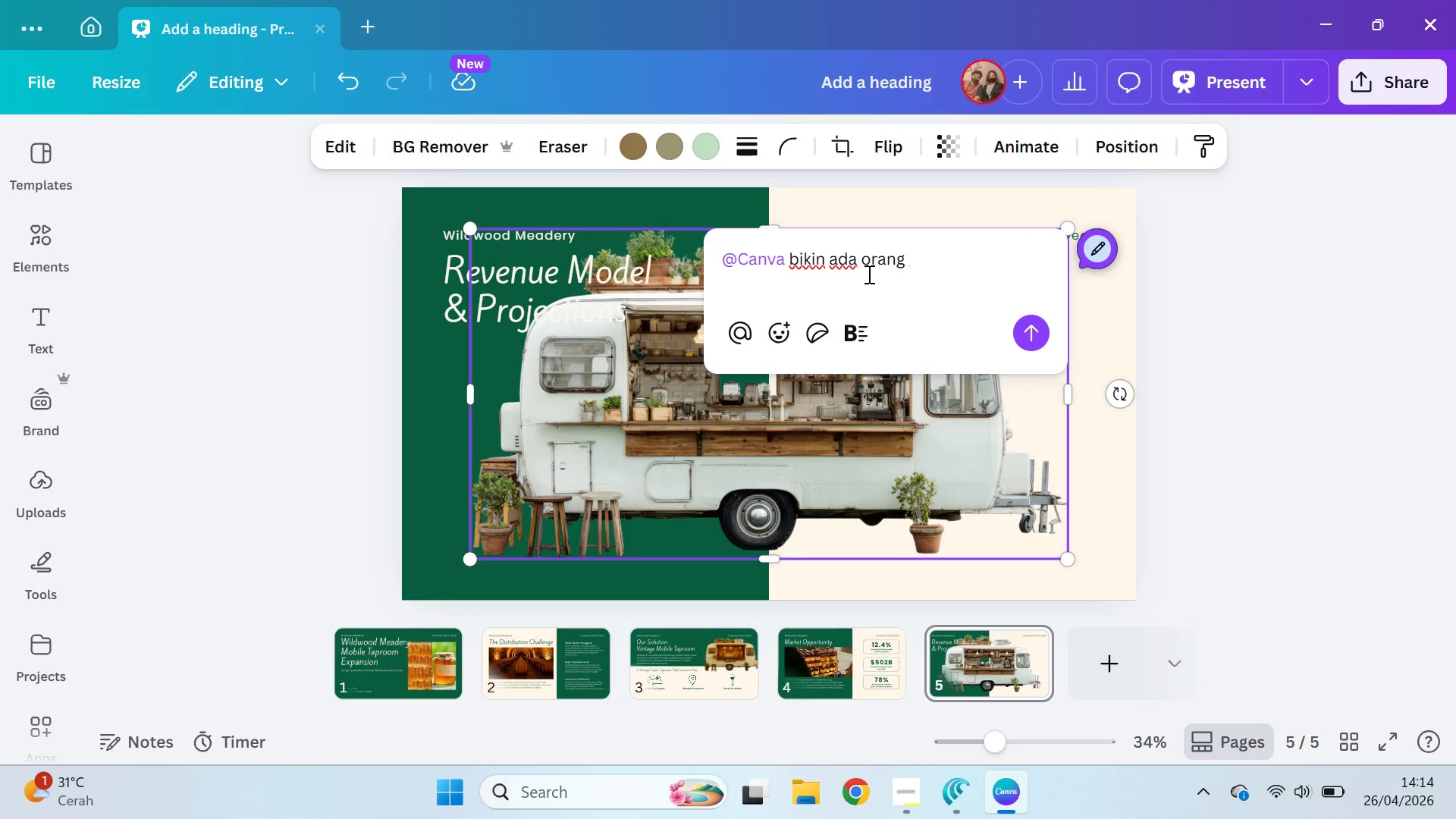 
key(Control+Backspace)
 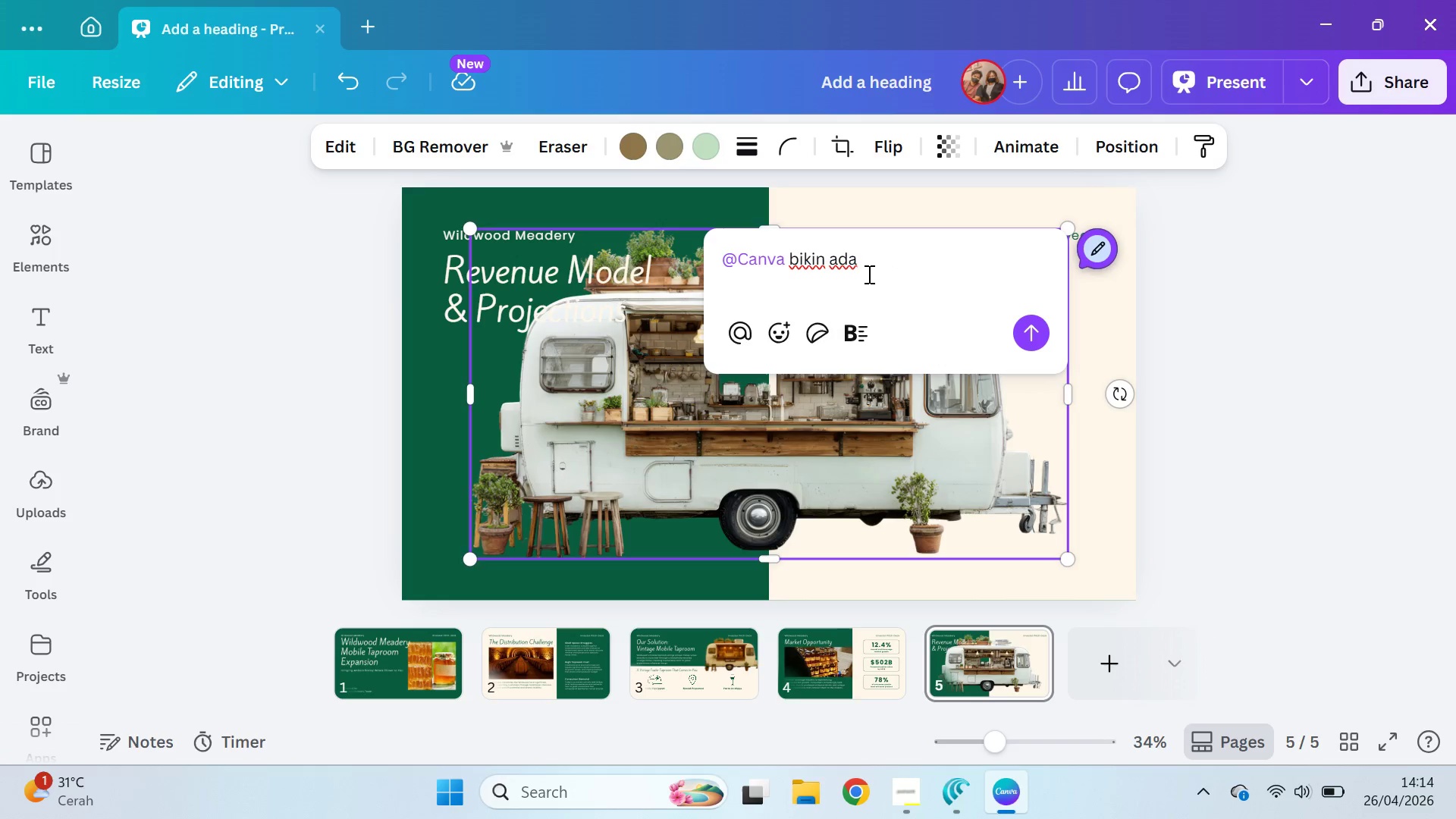 
key(Control+Backspace)
 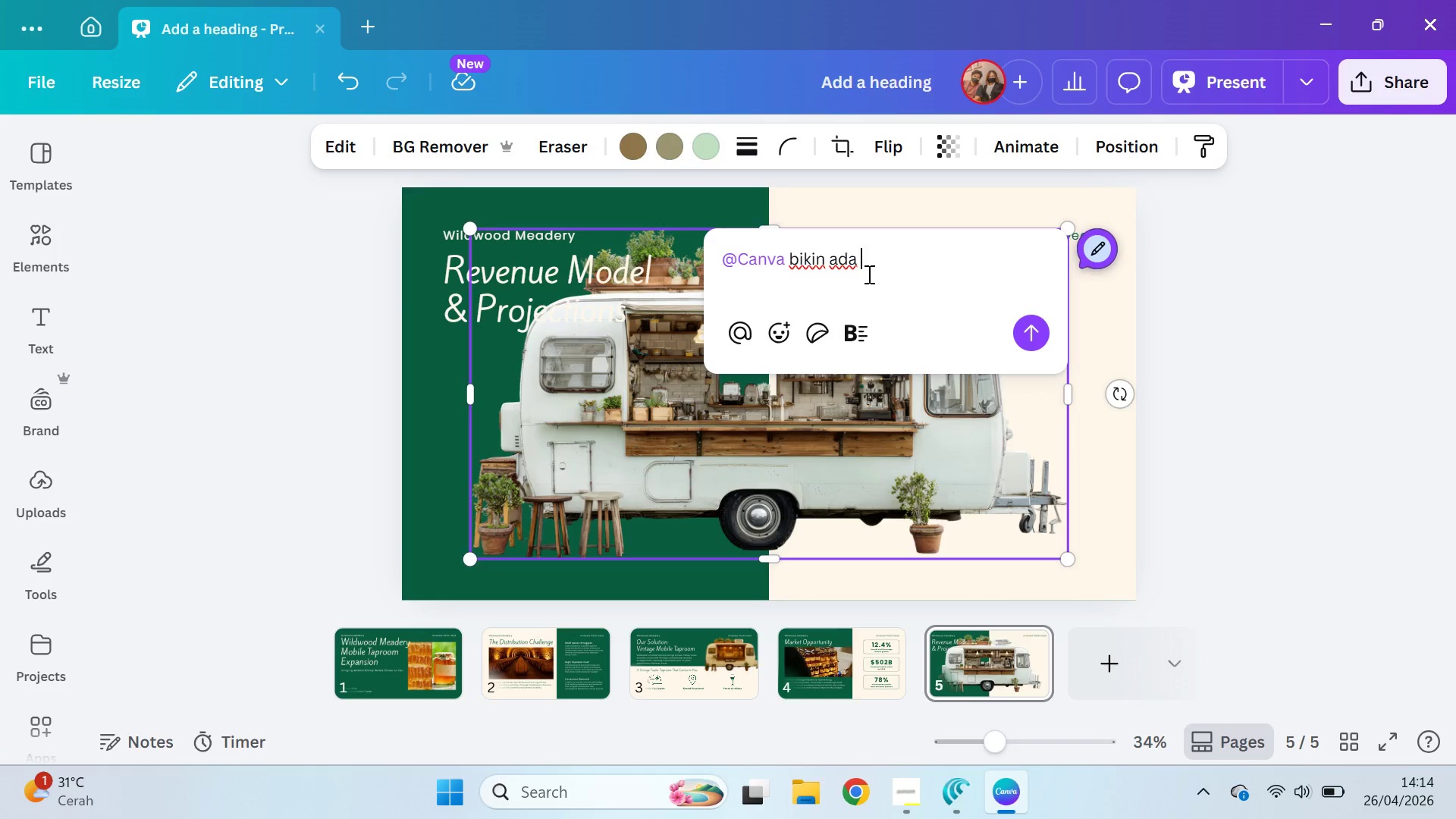 
key(Control+Backspace)
 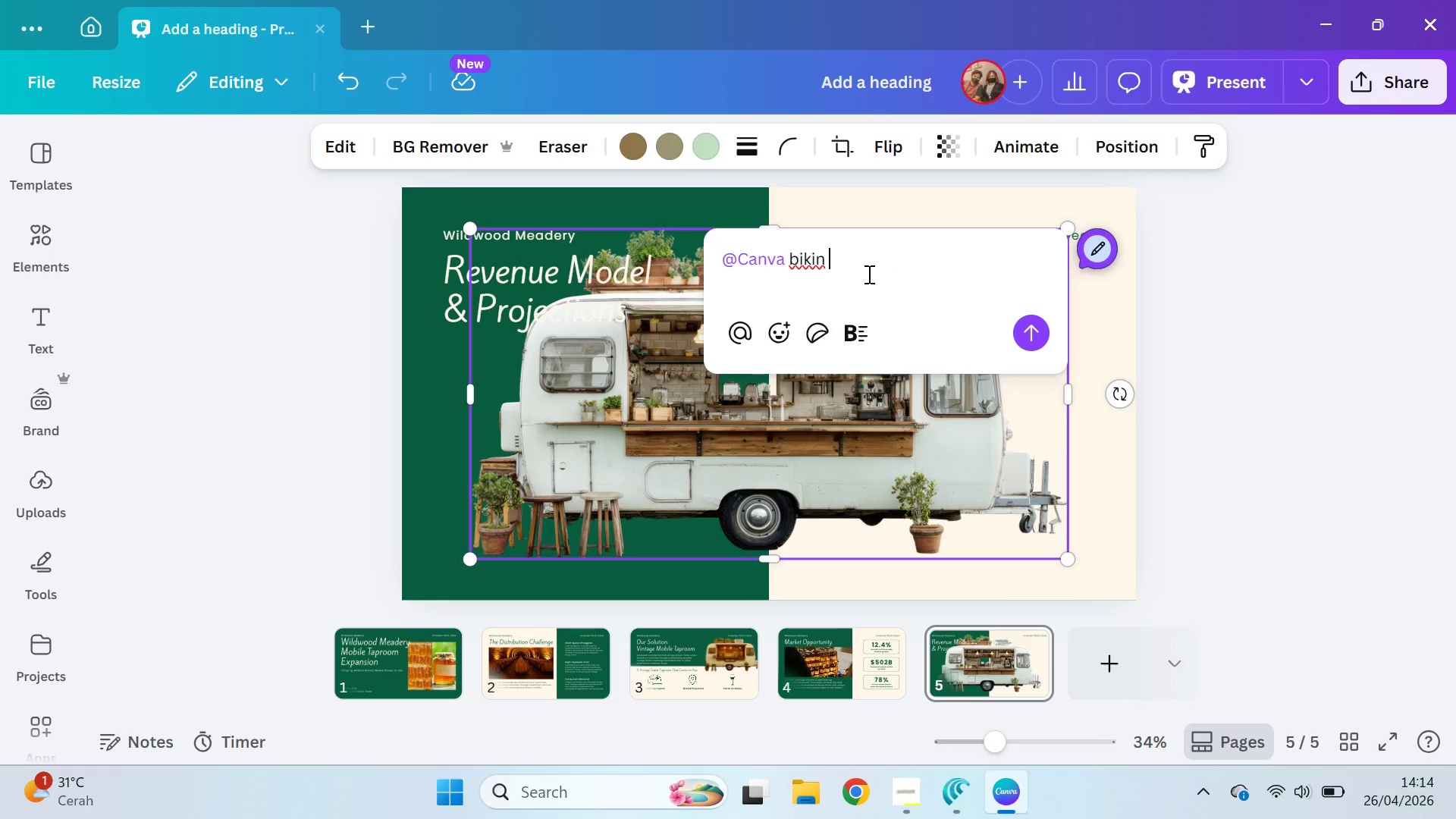 
key(Control+Backspace)
 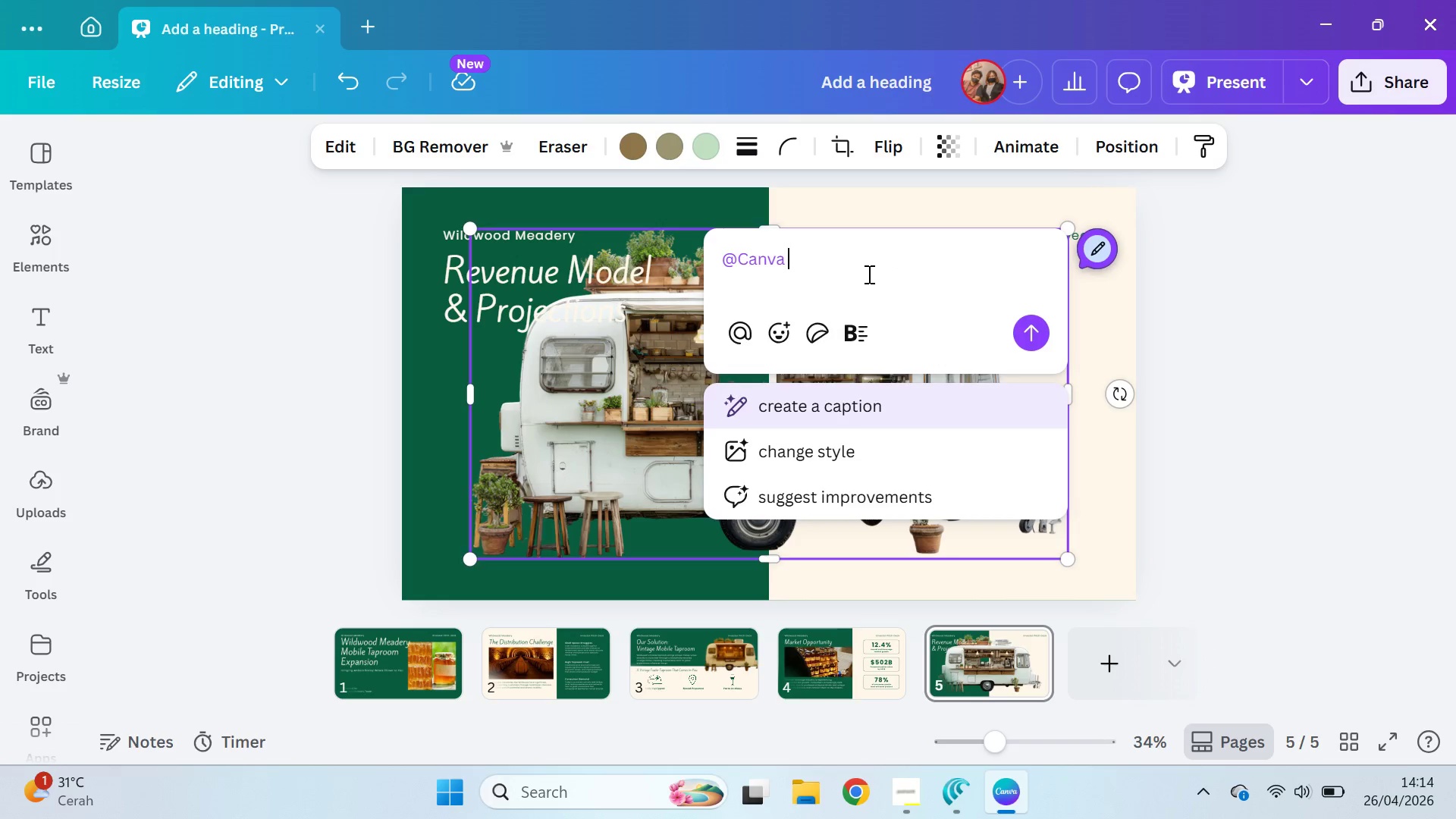 
key(Control+Backspace)
 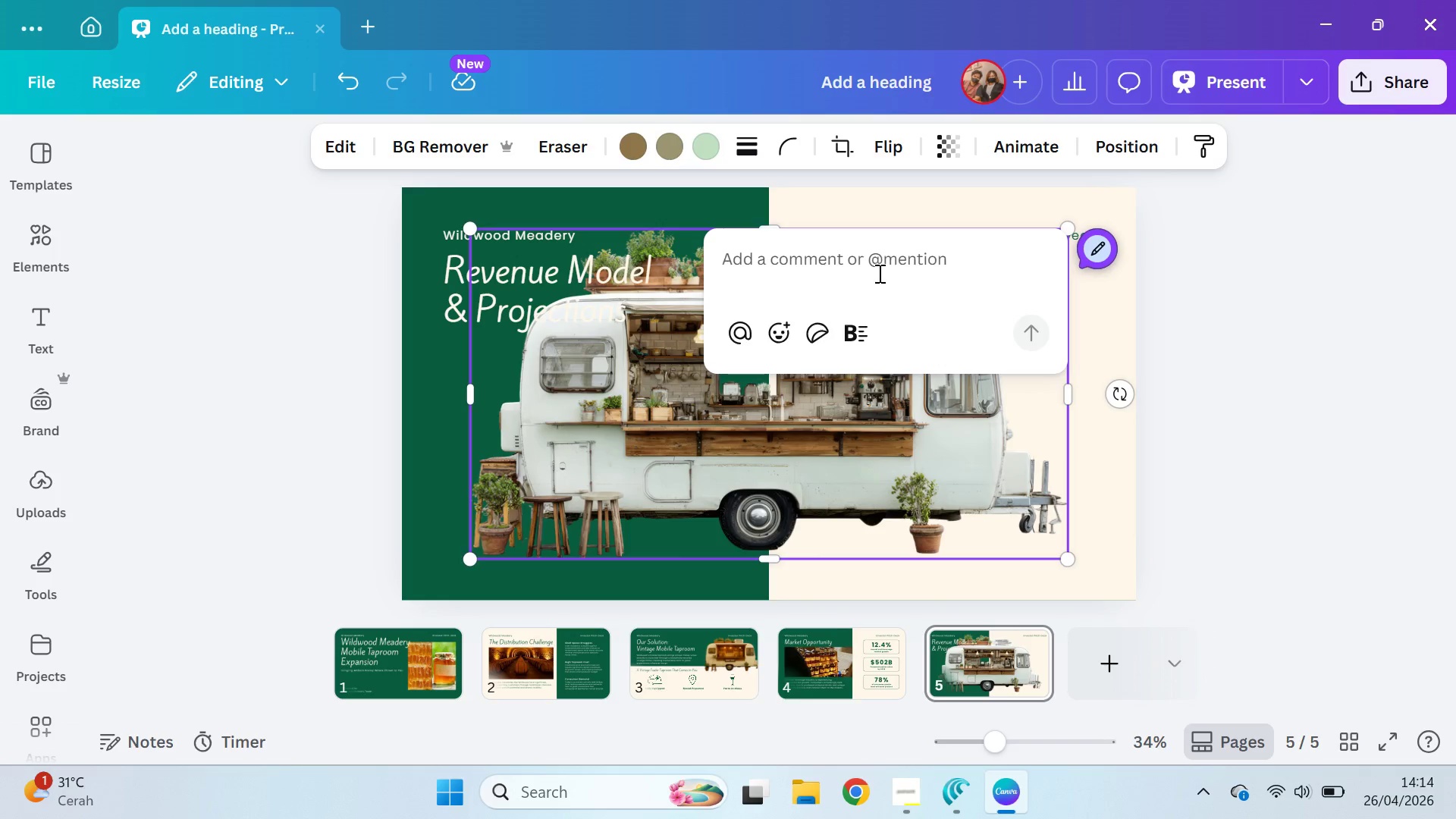 
key(Control+Z)
 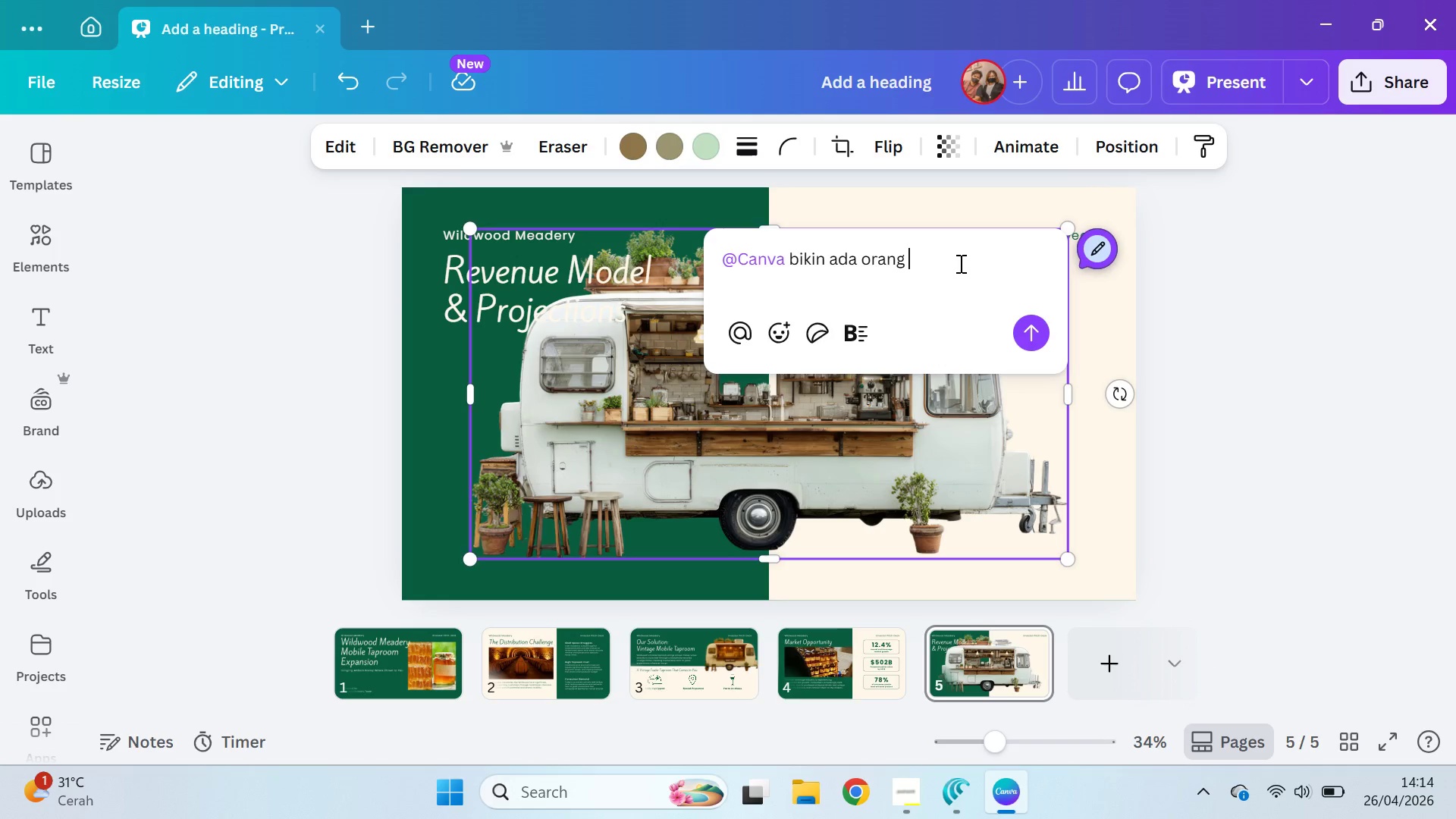 
type(jualan honey wines )
 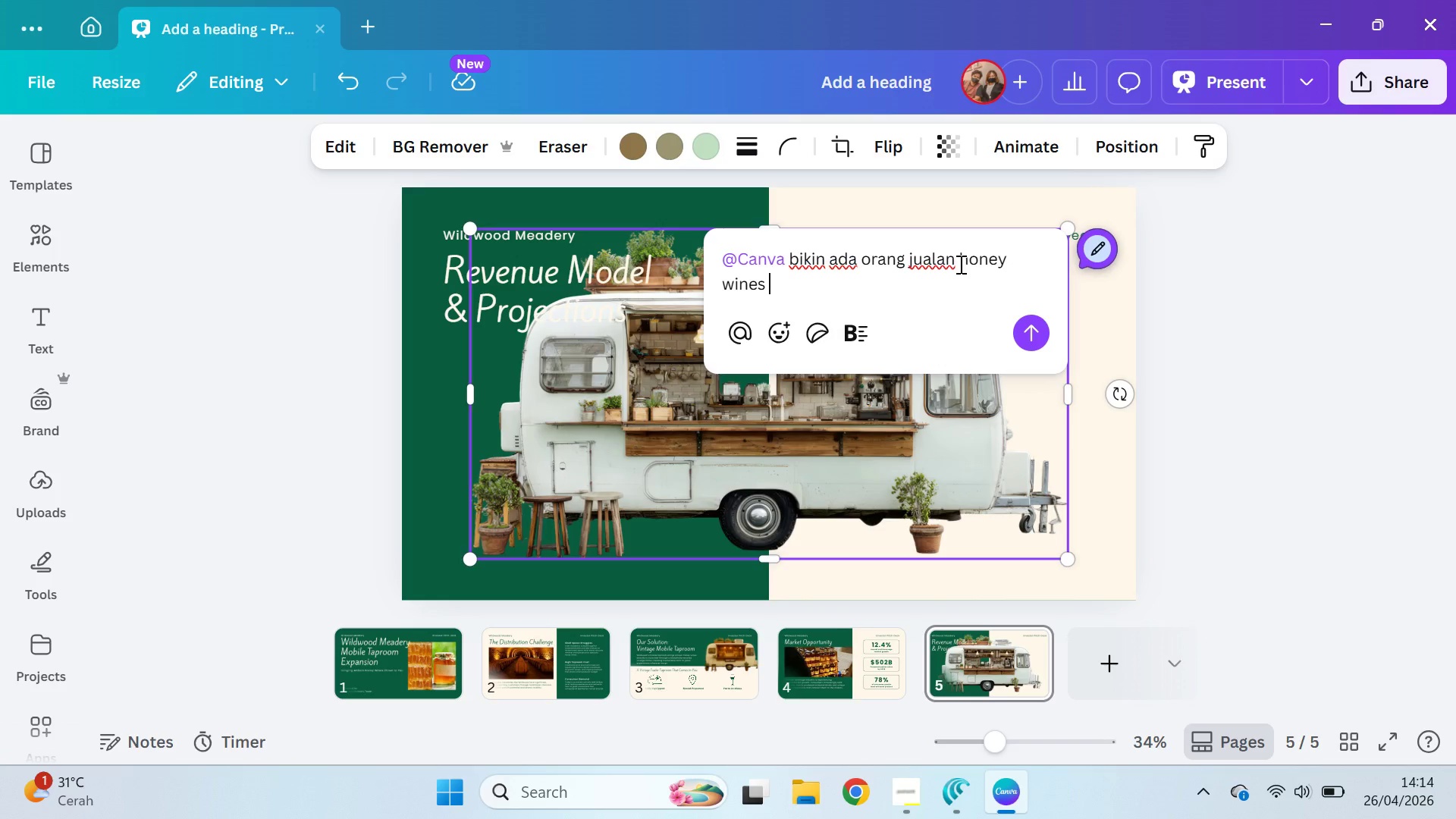 
key(Control+ArrowLeft)
 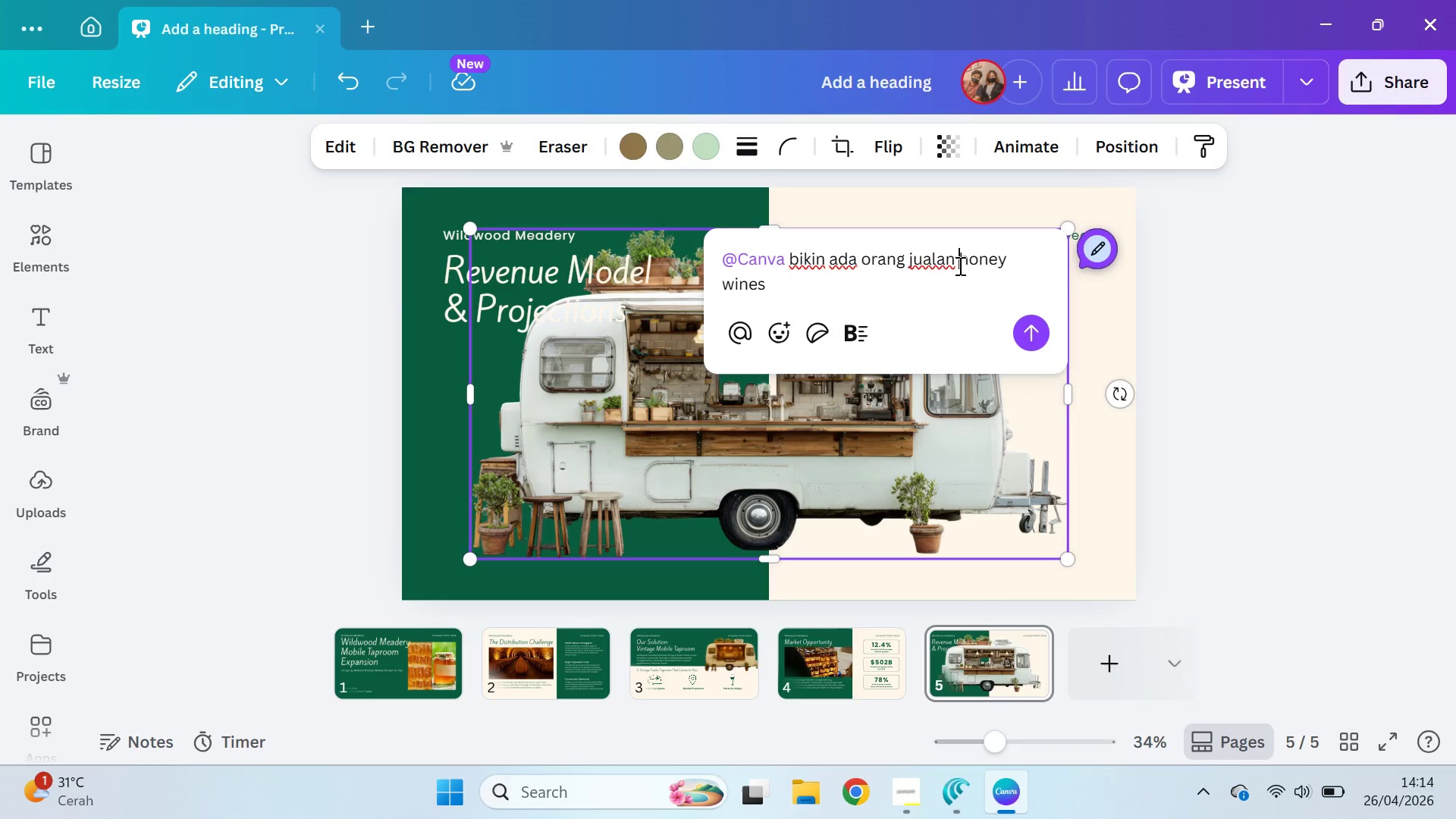 
key(Control+ArrowLeft)
 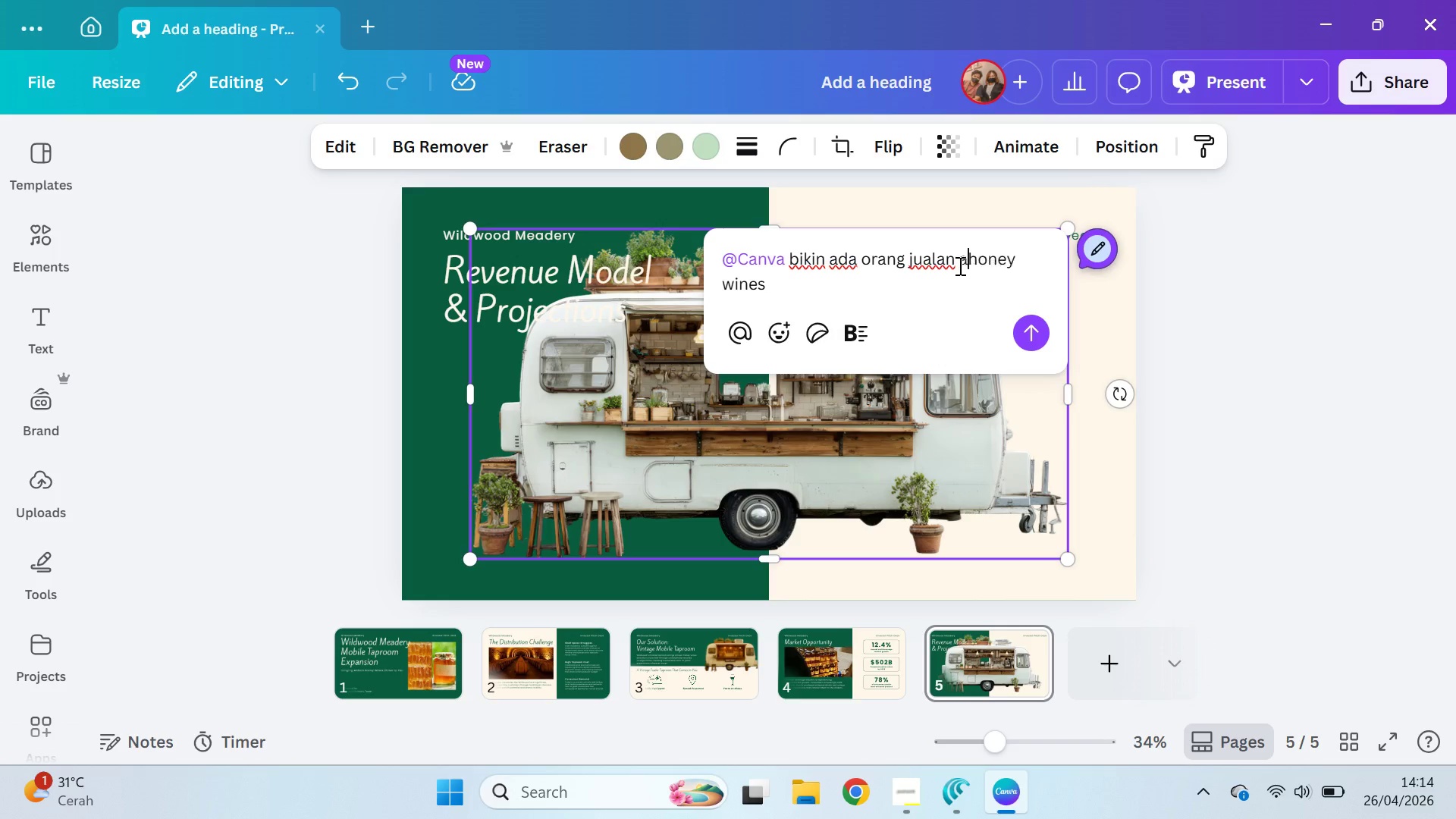 
type(artisan )
 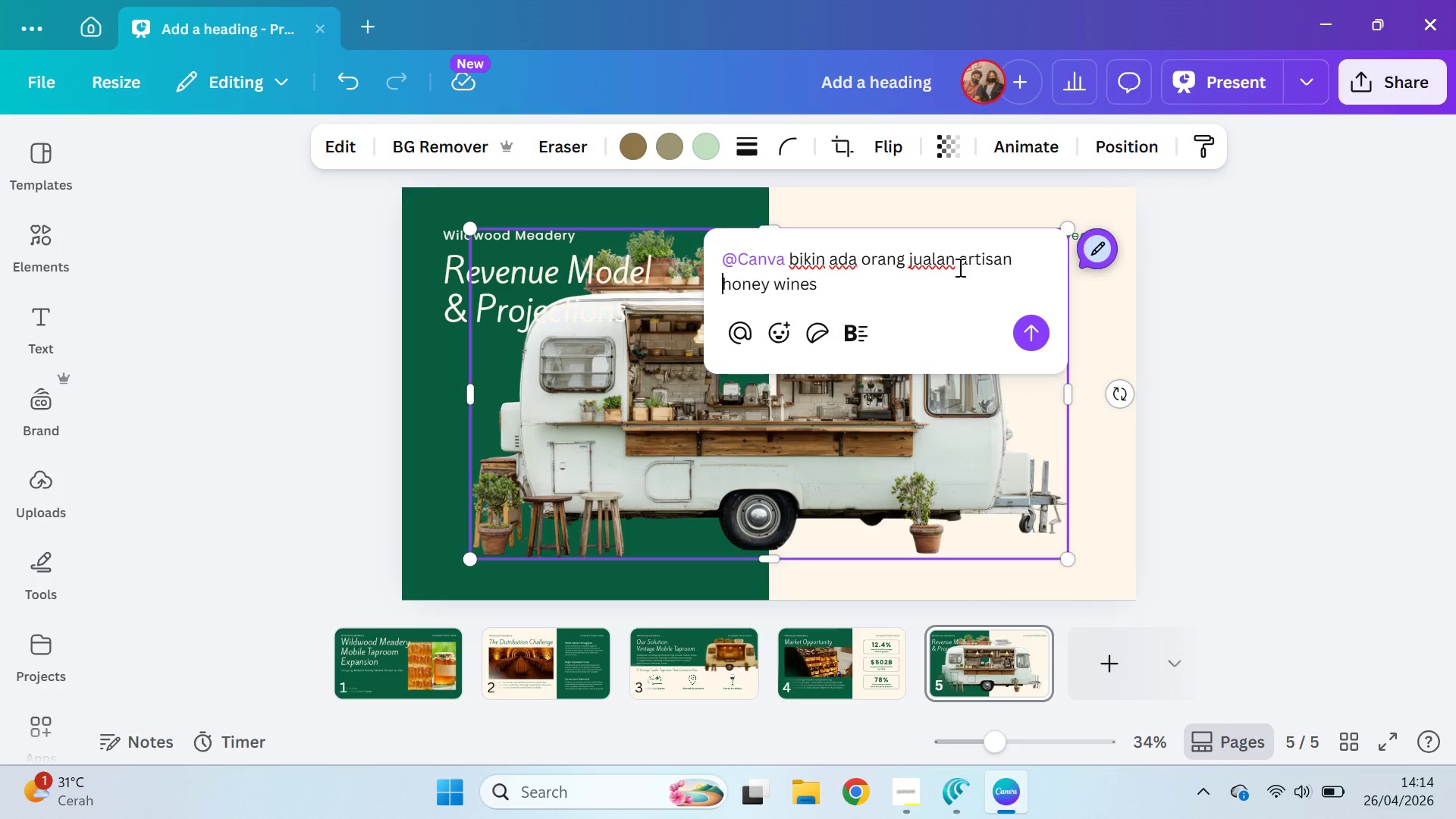 
key(Control+ArrowRight)
 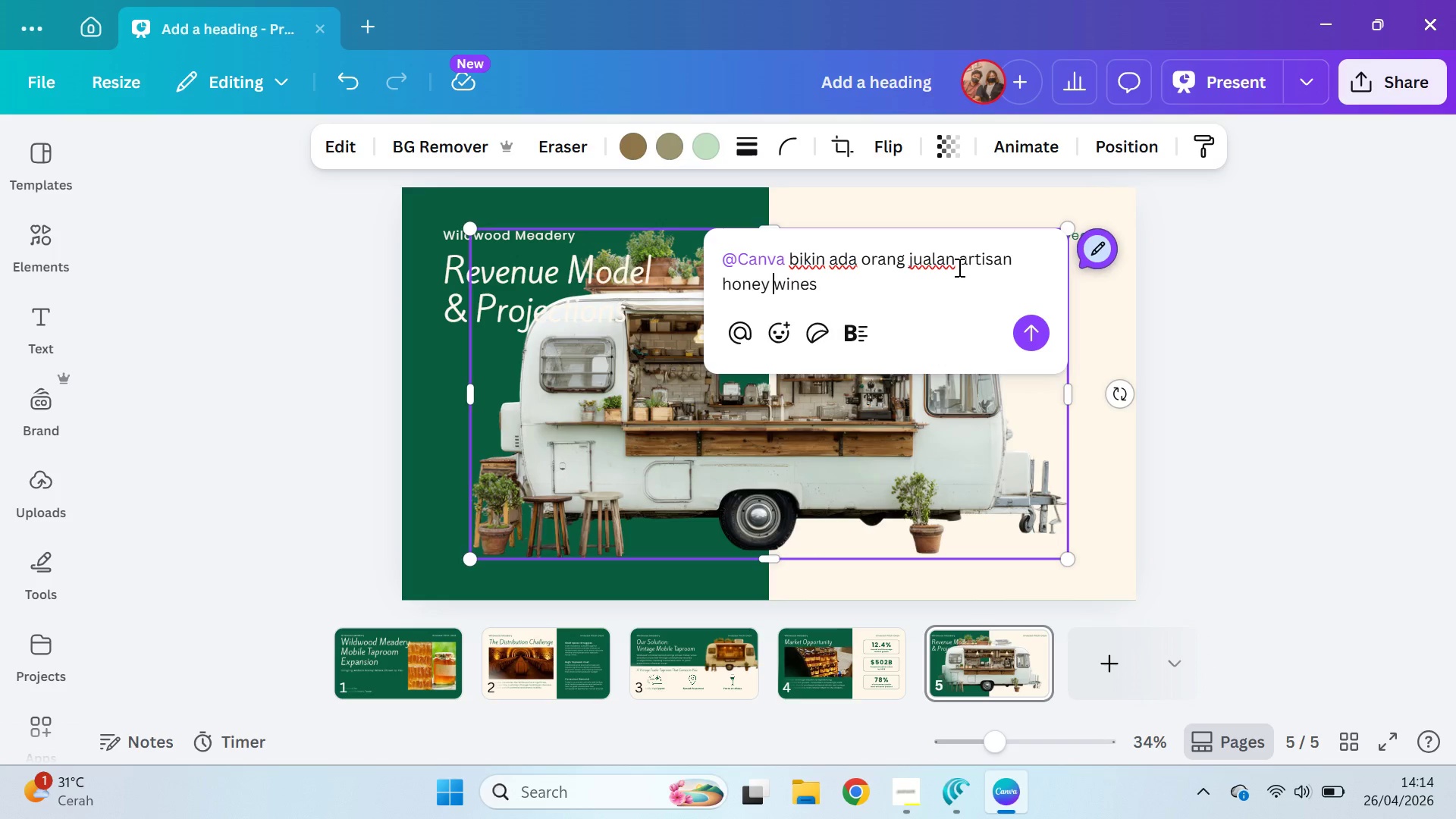 
key(Control+ArrowRight)
 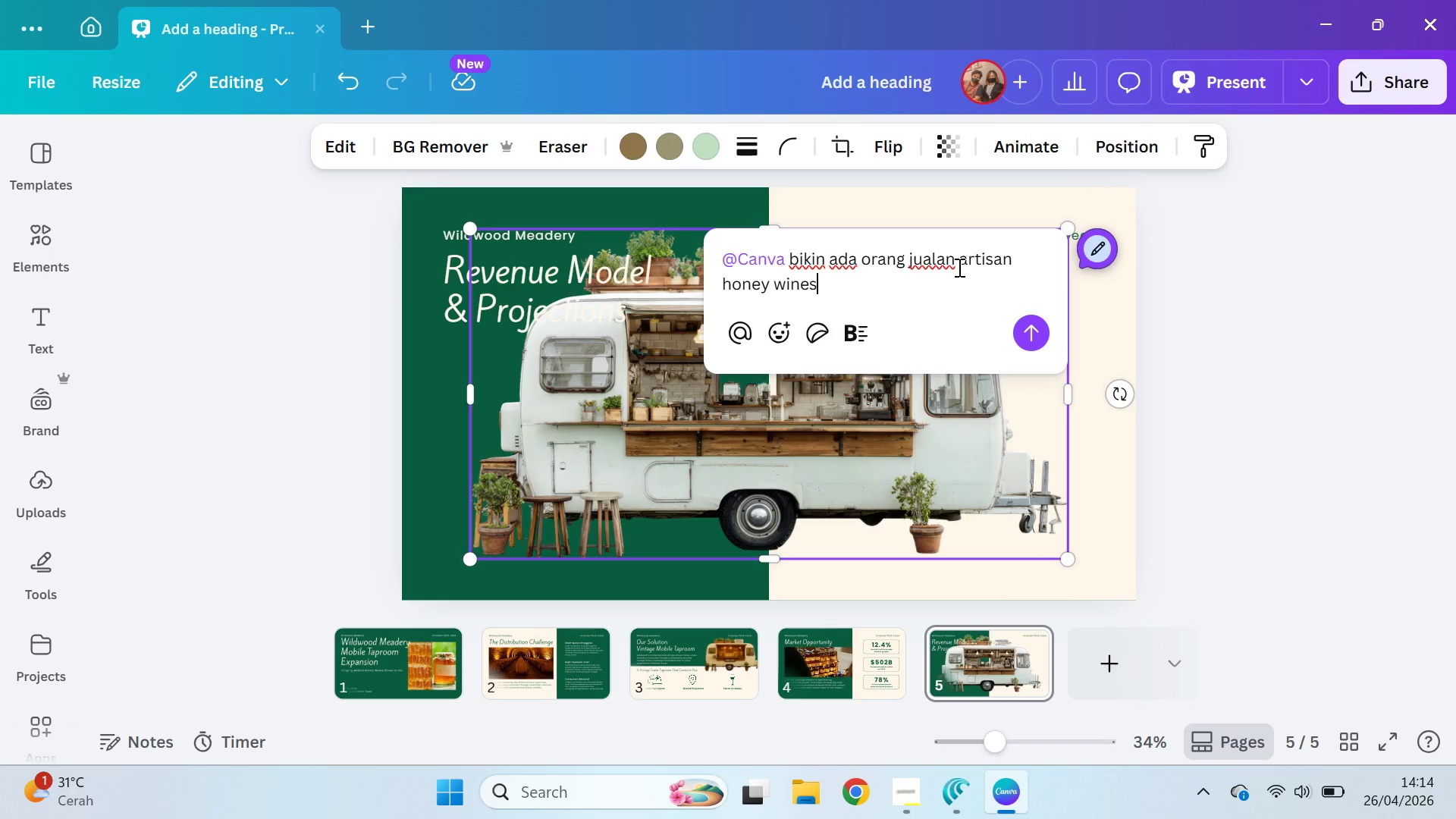 
type( dan ada beberapa orang beli juga s)
key(Backspace)
key(Backspace)
type(, dikasih bakground)
 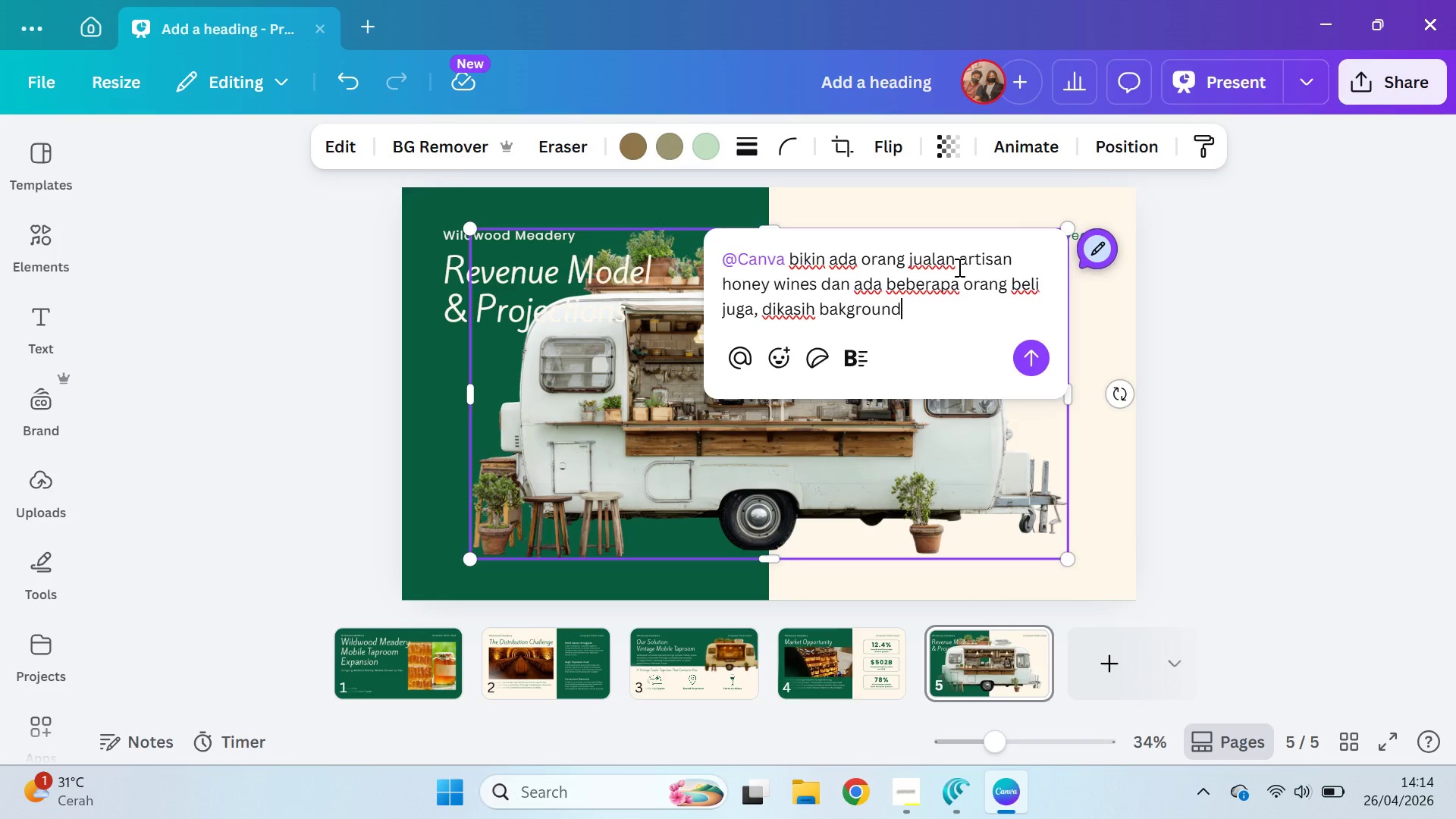 
key(Control+ControlLeft)
 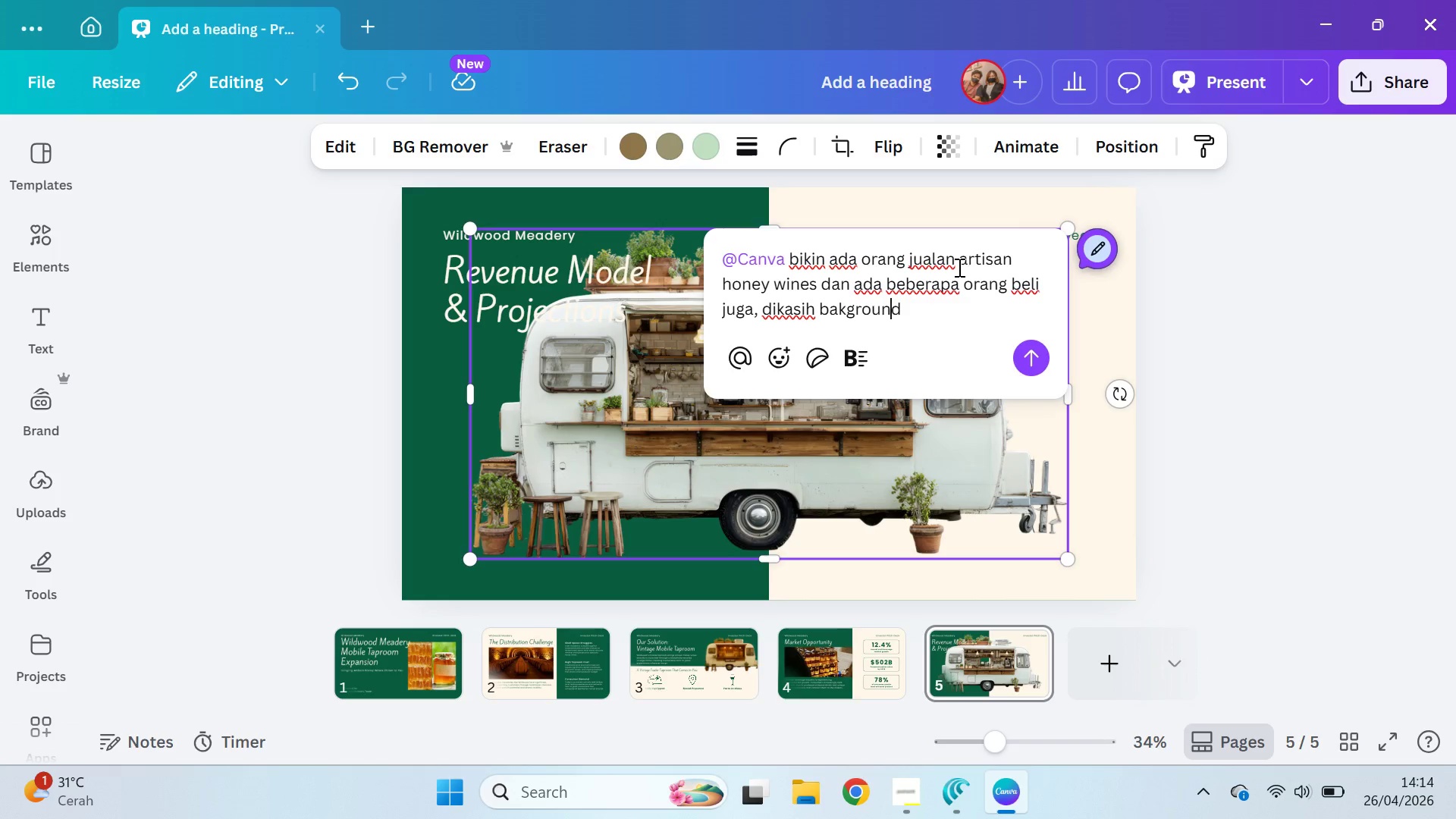 
key(ArrowLeft)
 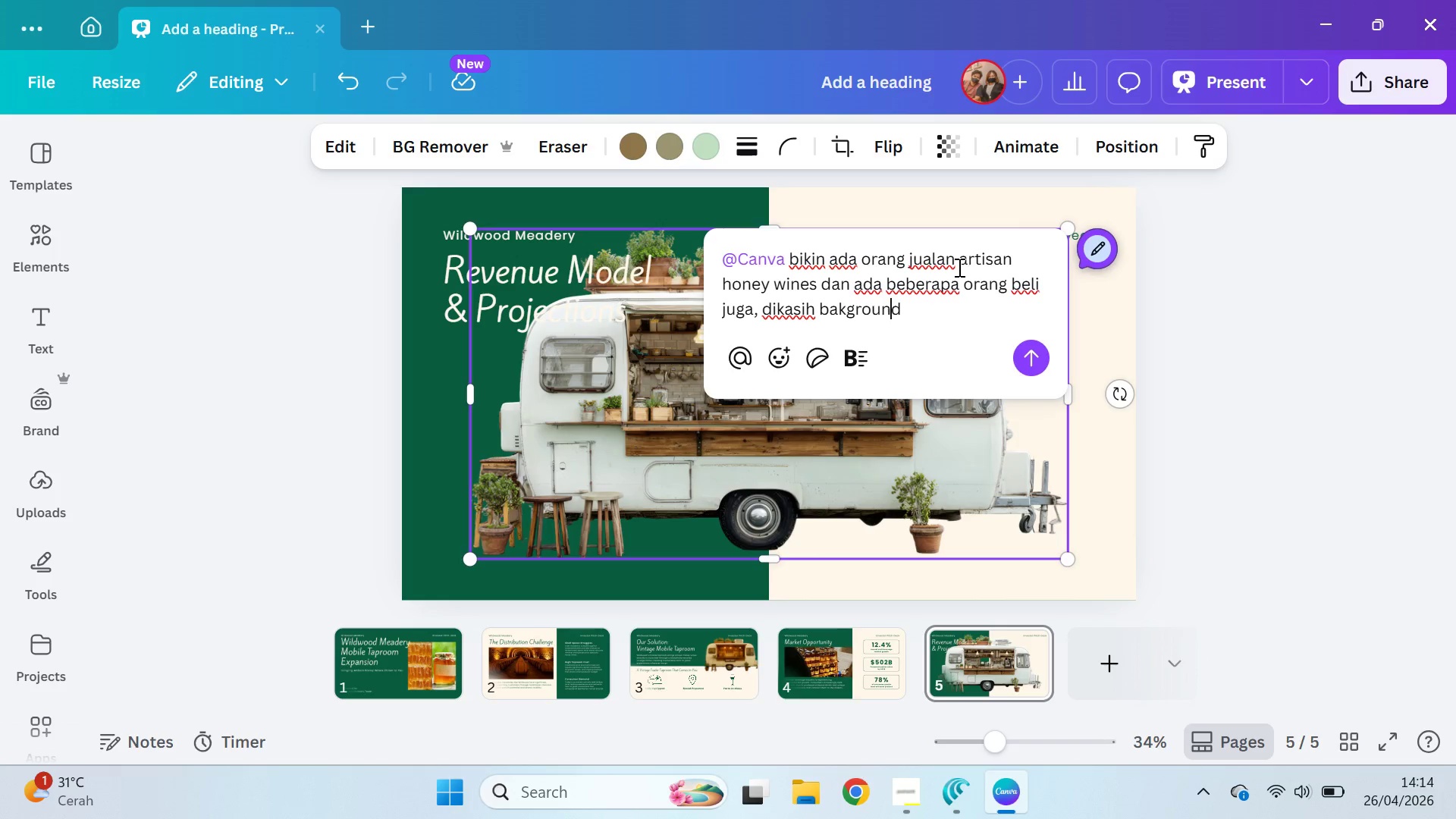 
key(ArrowLeft)
 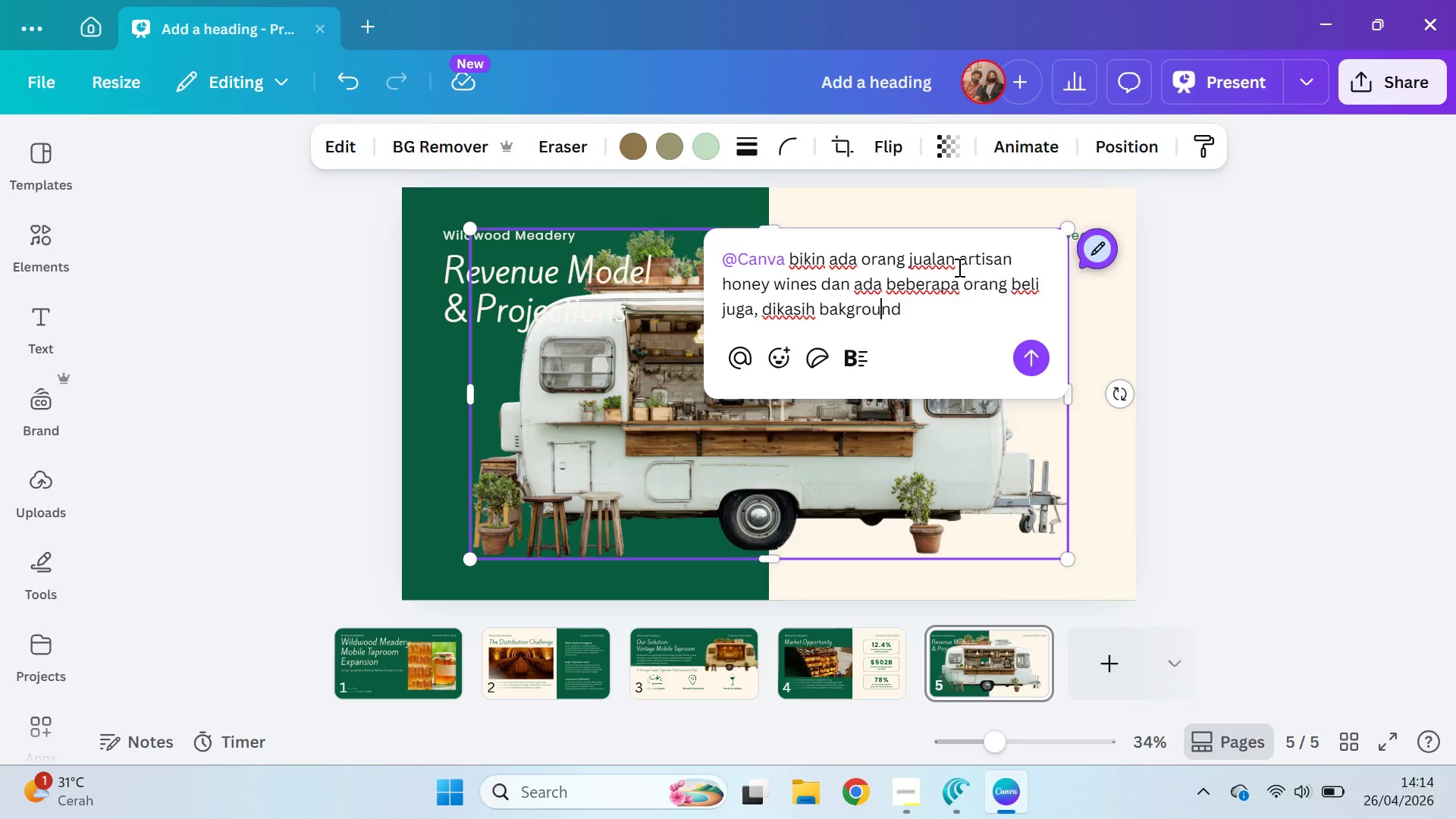 
key(ArrowLeft)
 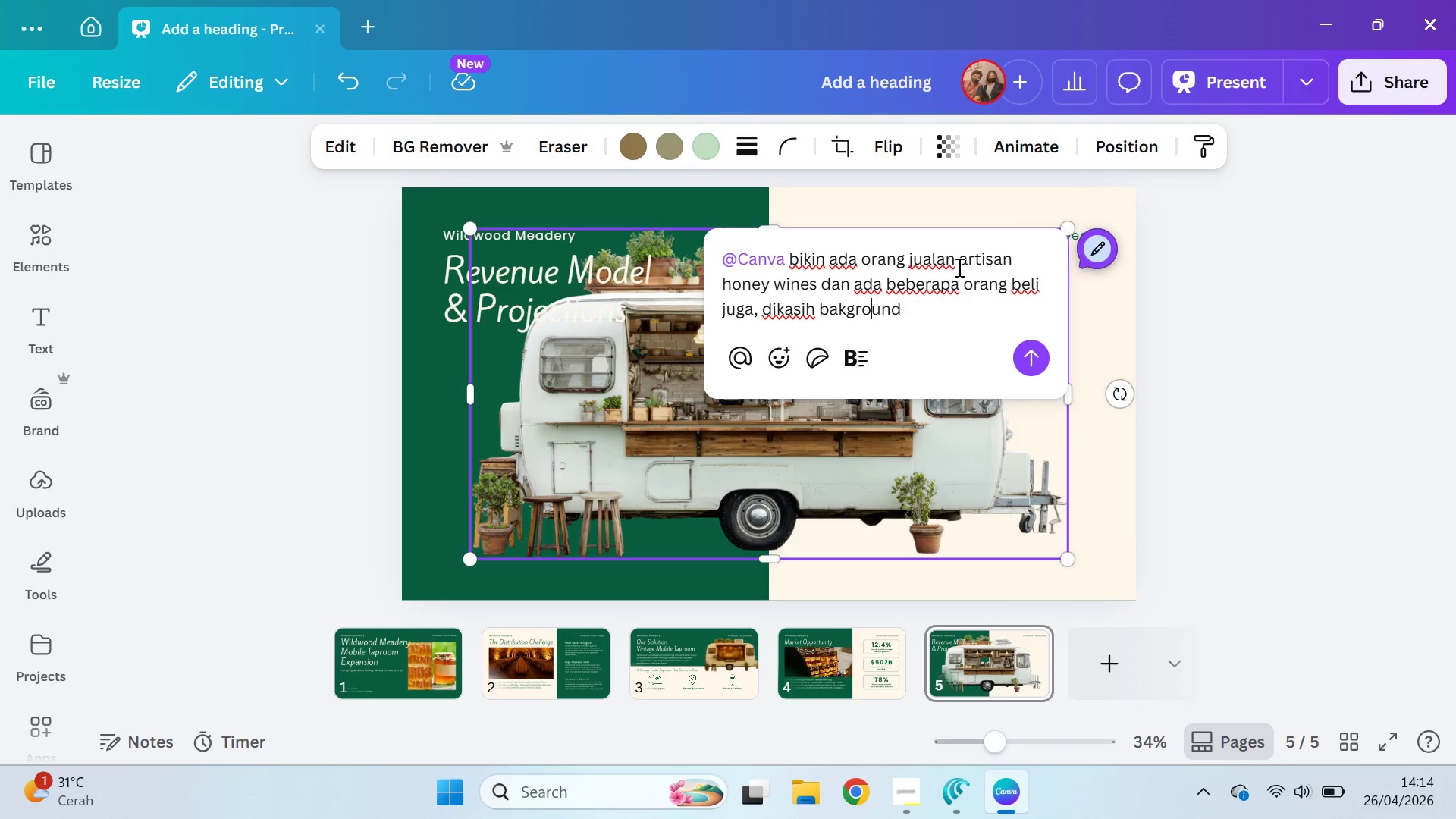 
key(ArrowLeft)
 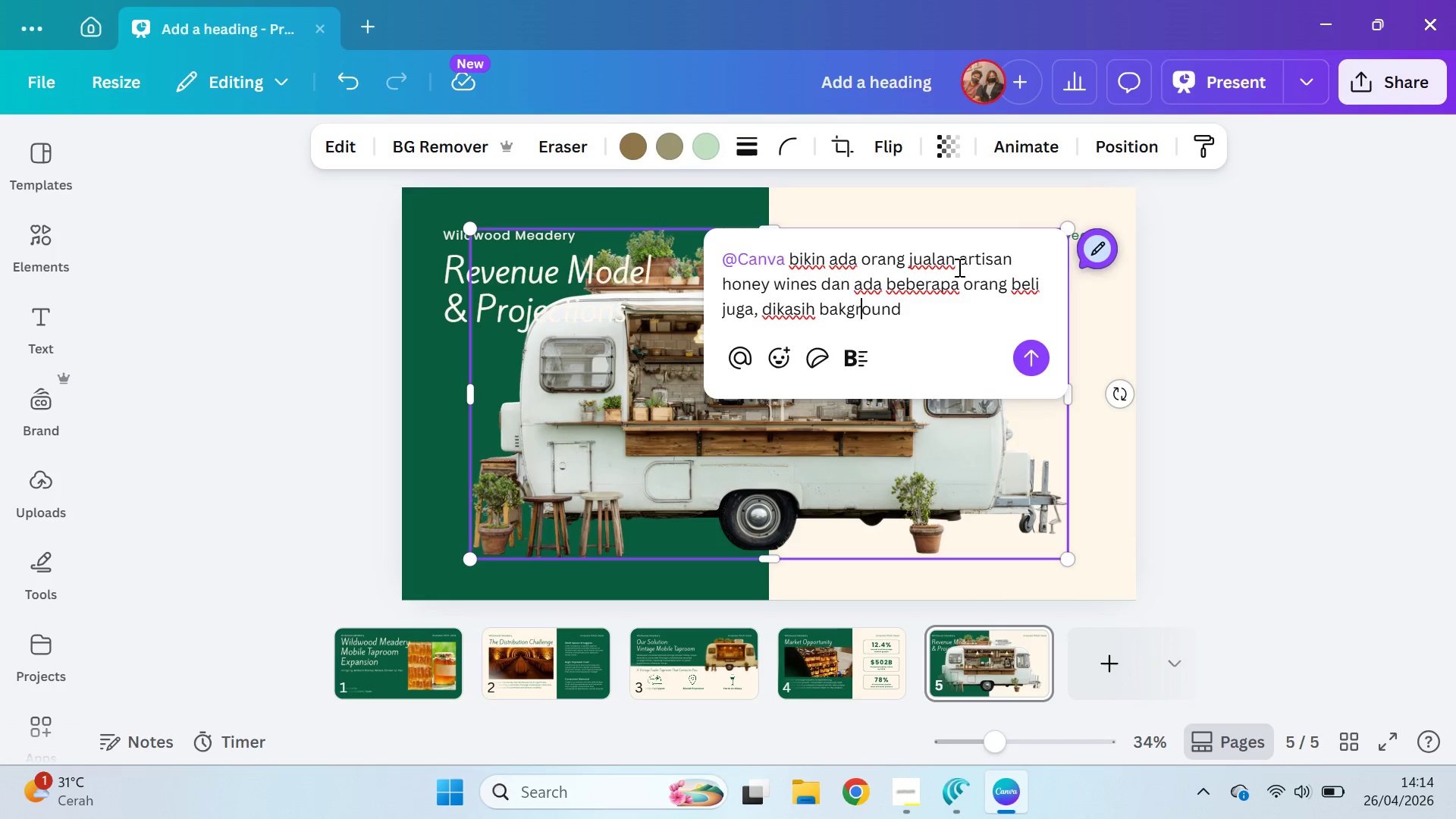 
key(ArrowLeft)
 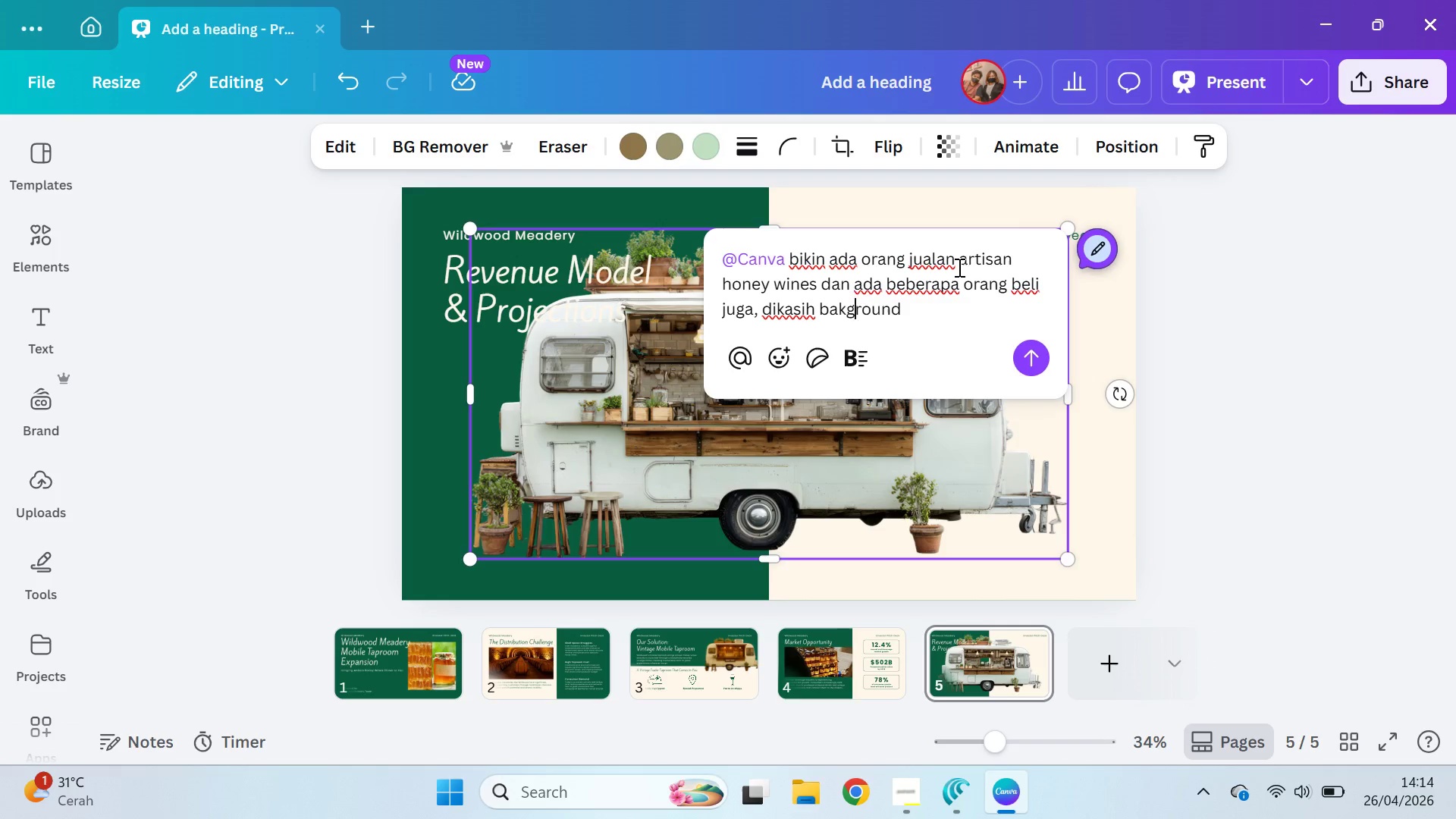 
key(ArrowLeft)
 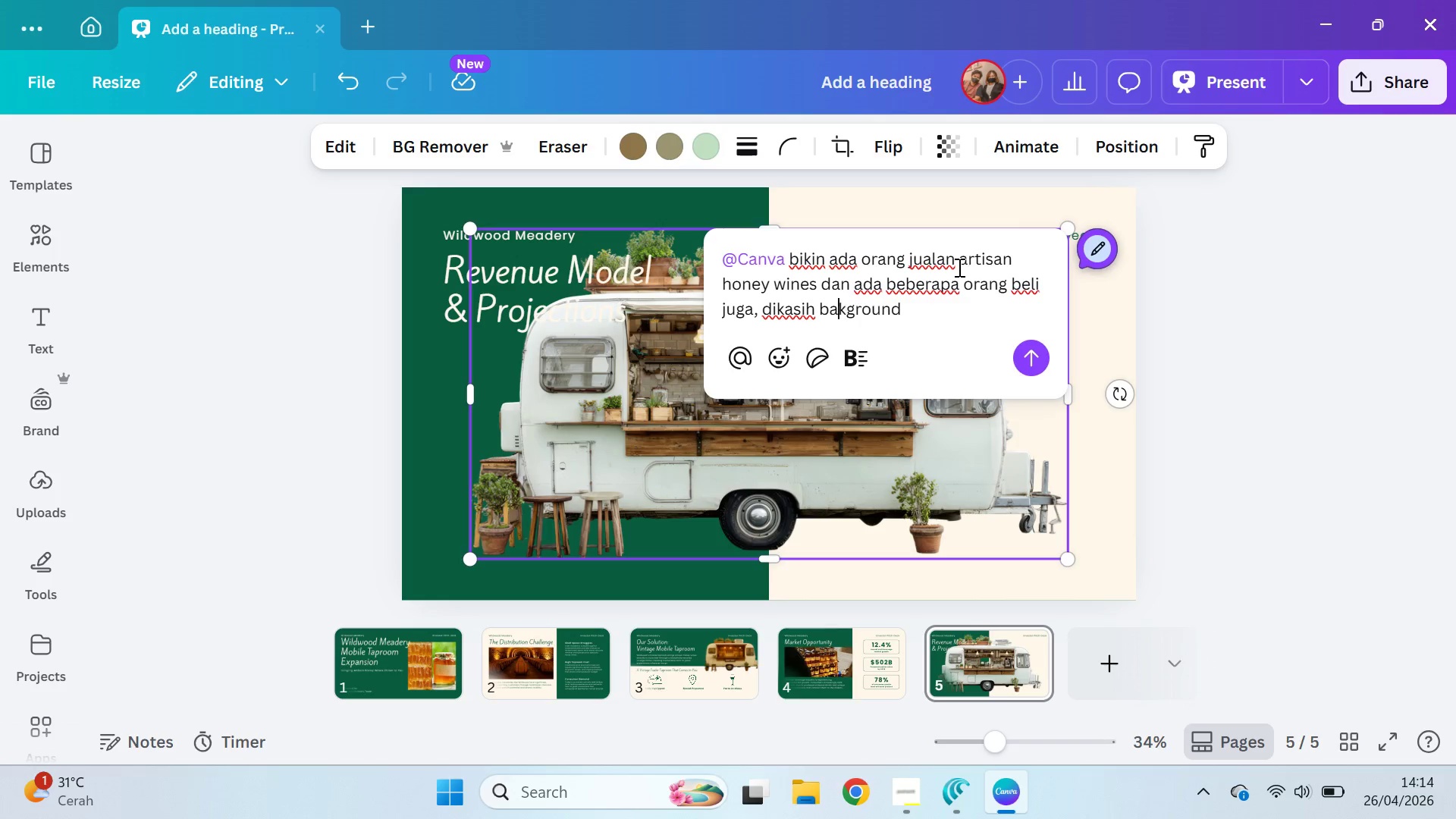 
key(ArrowLeft)
 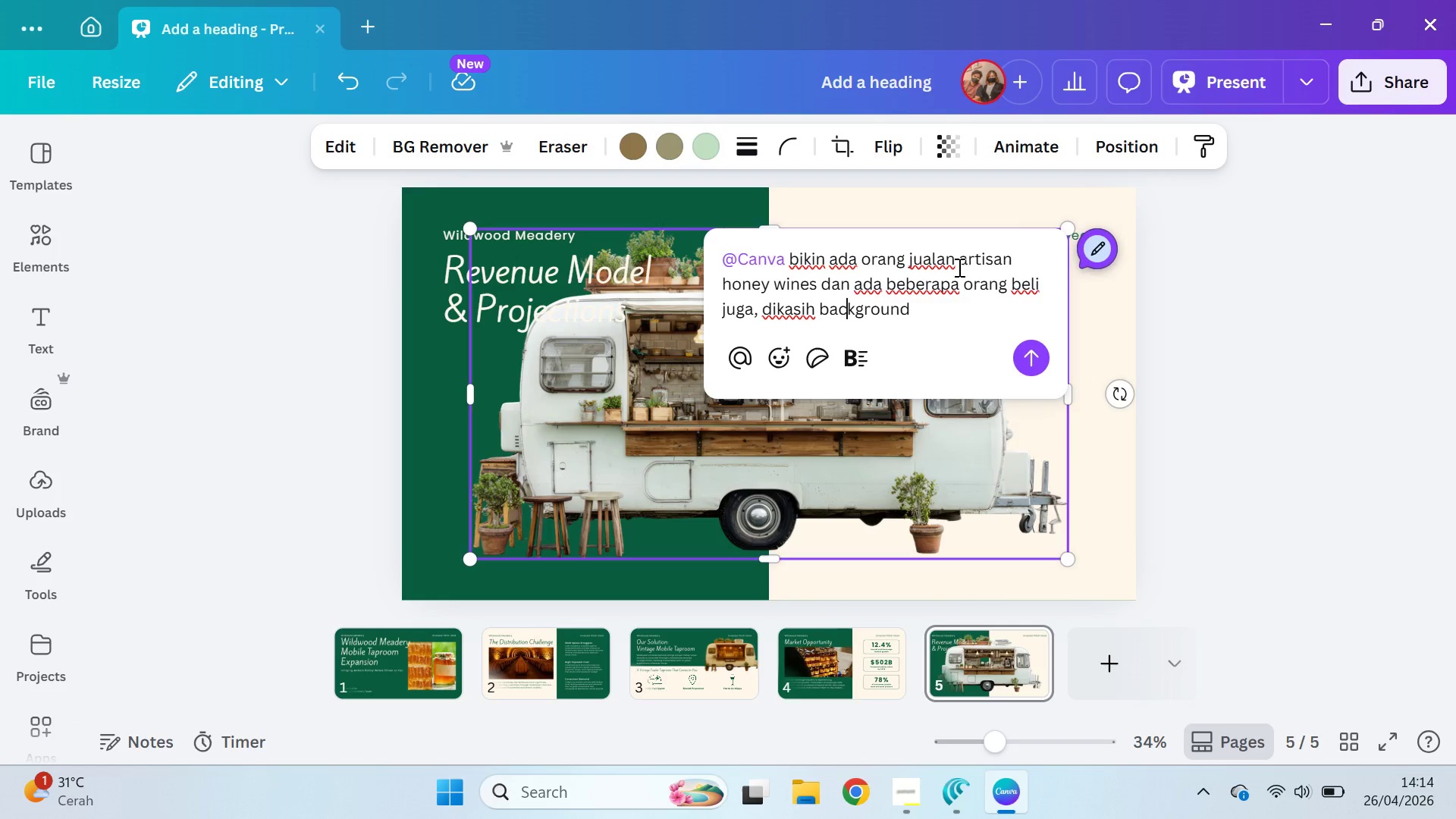 
key(C)
 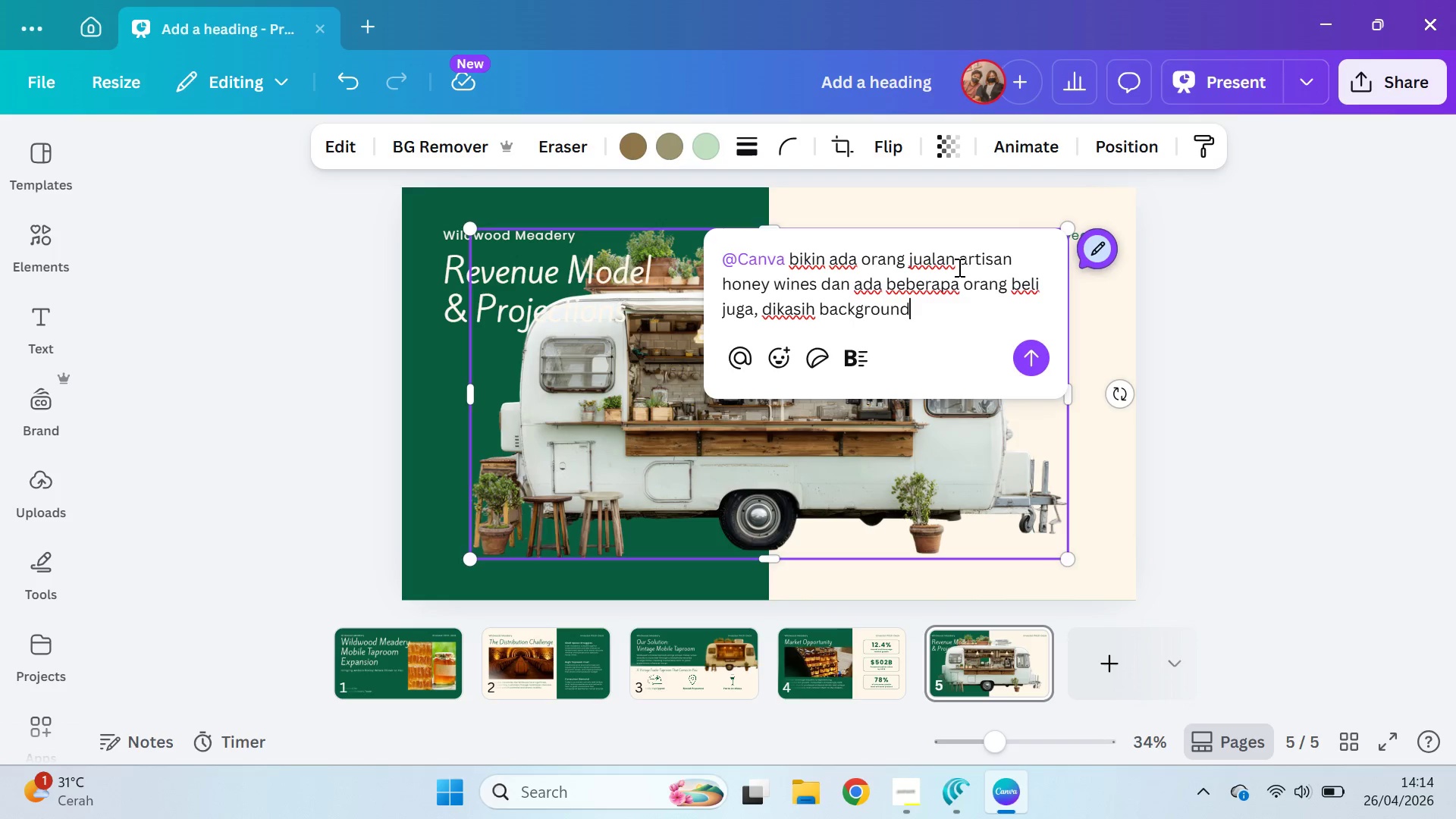 
key(Control+ArrowRight)
 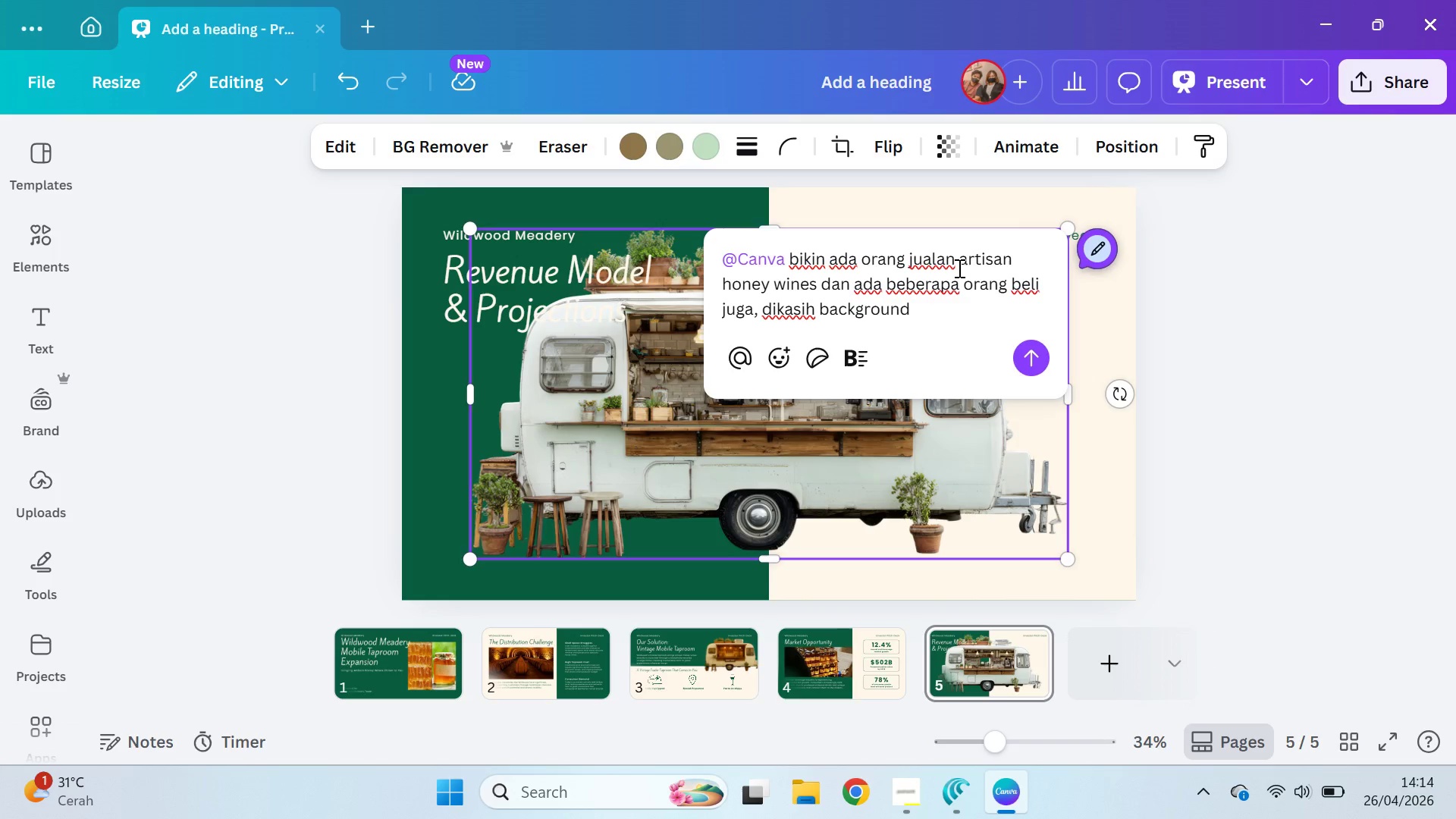 
type( lagi di taman dan sedang s)
key(Backspace)
type(menikmati sore hari )
key(Backspace)
 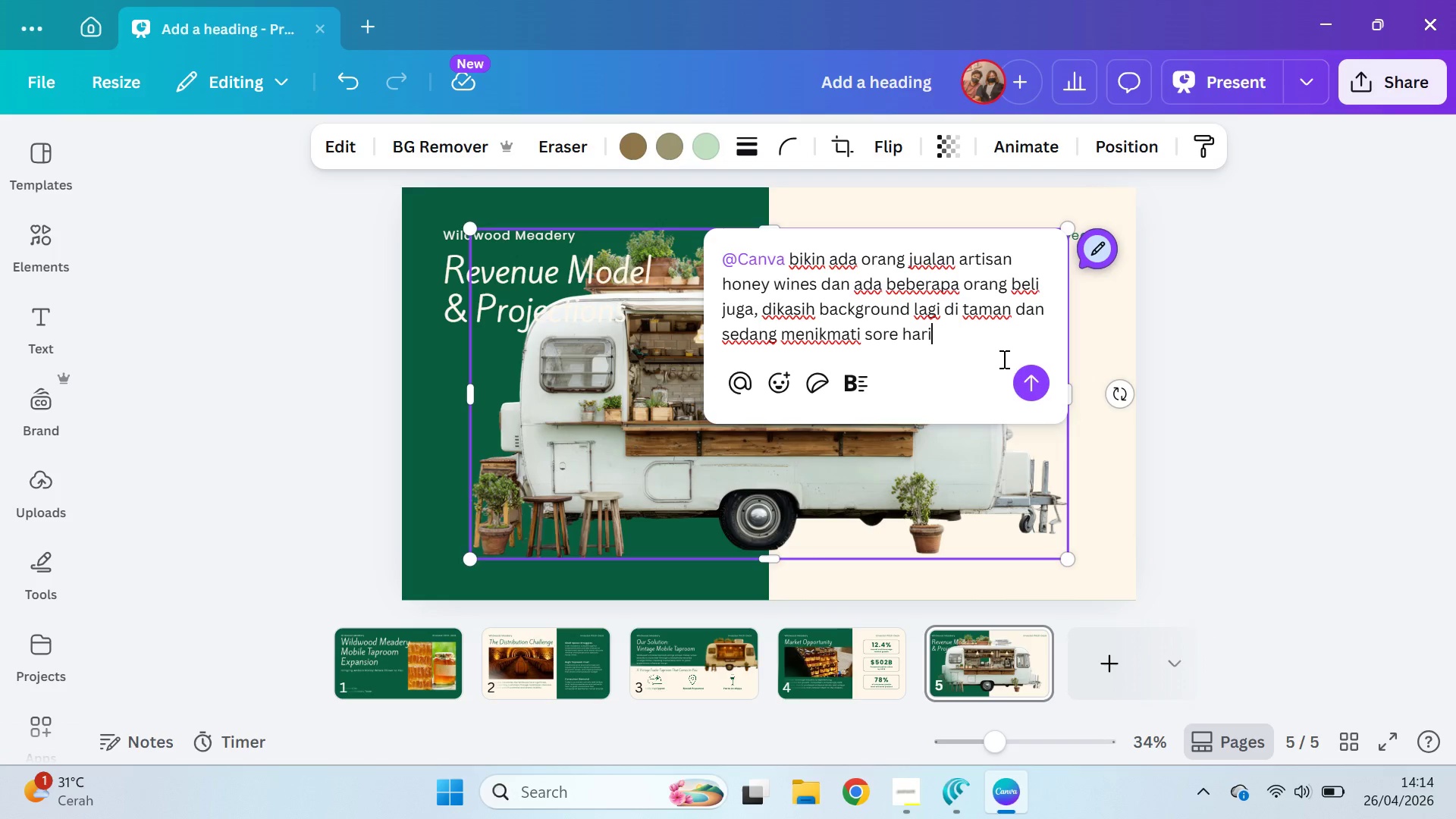 
left_click([1036, 394])
 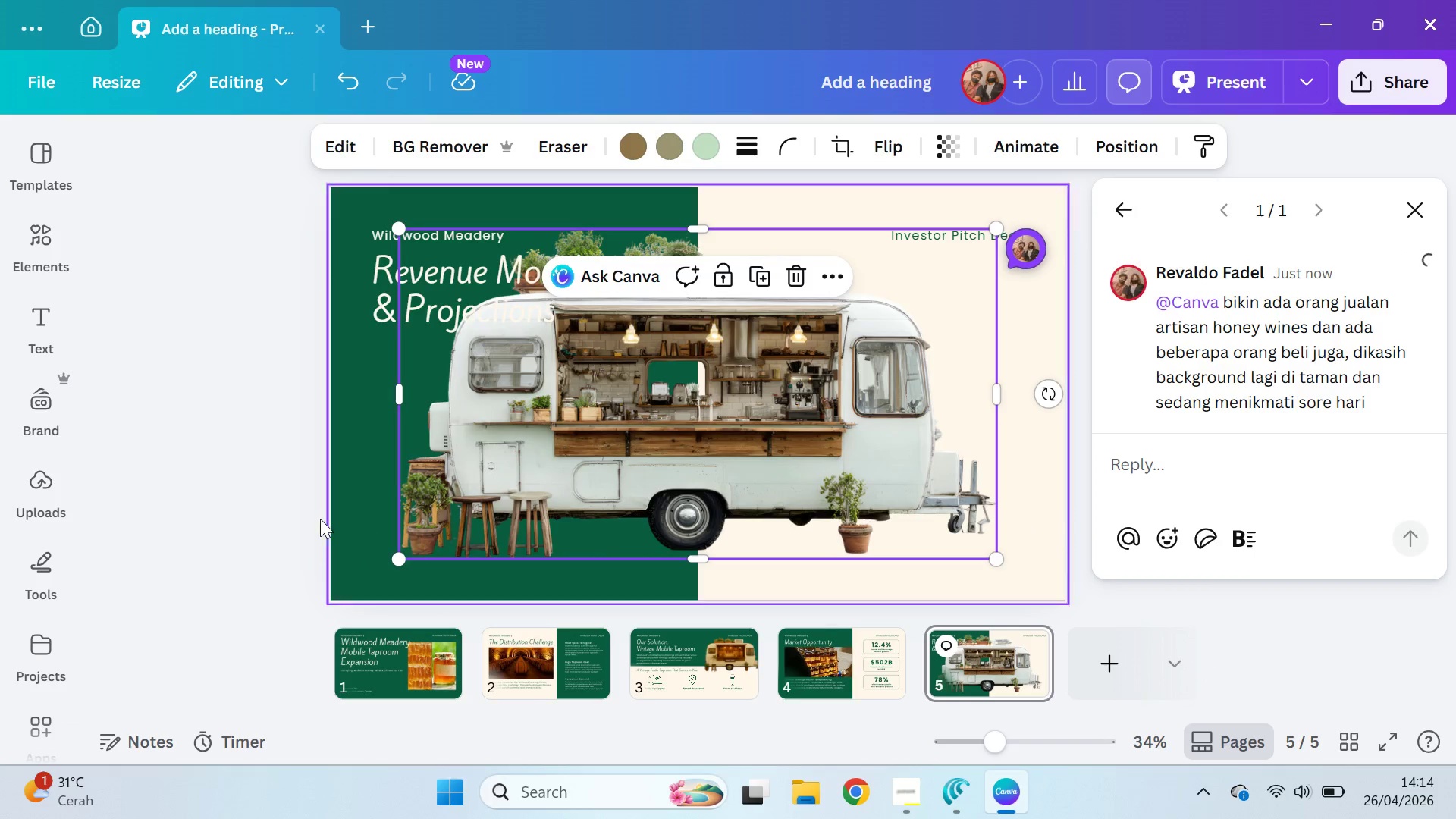 
left_click_drag(start_coordinate=[719, 393], to_coordinate=[688, 444])
 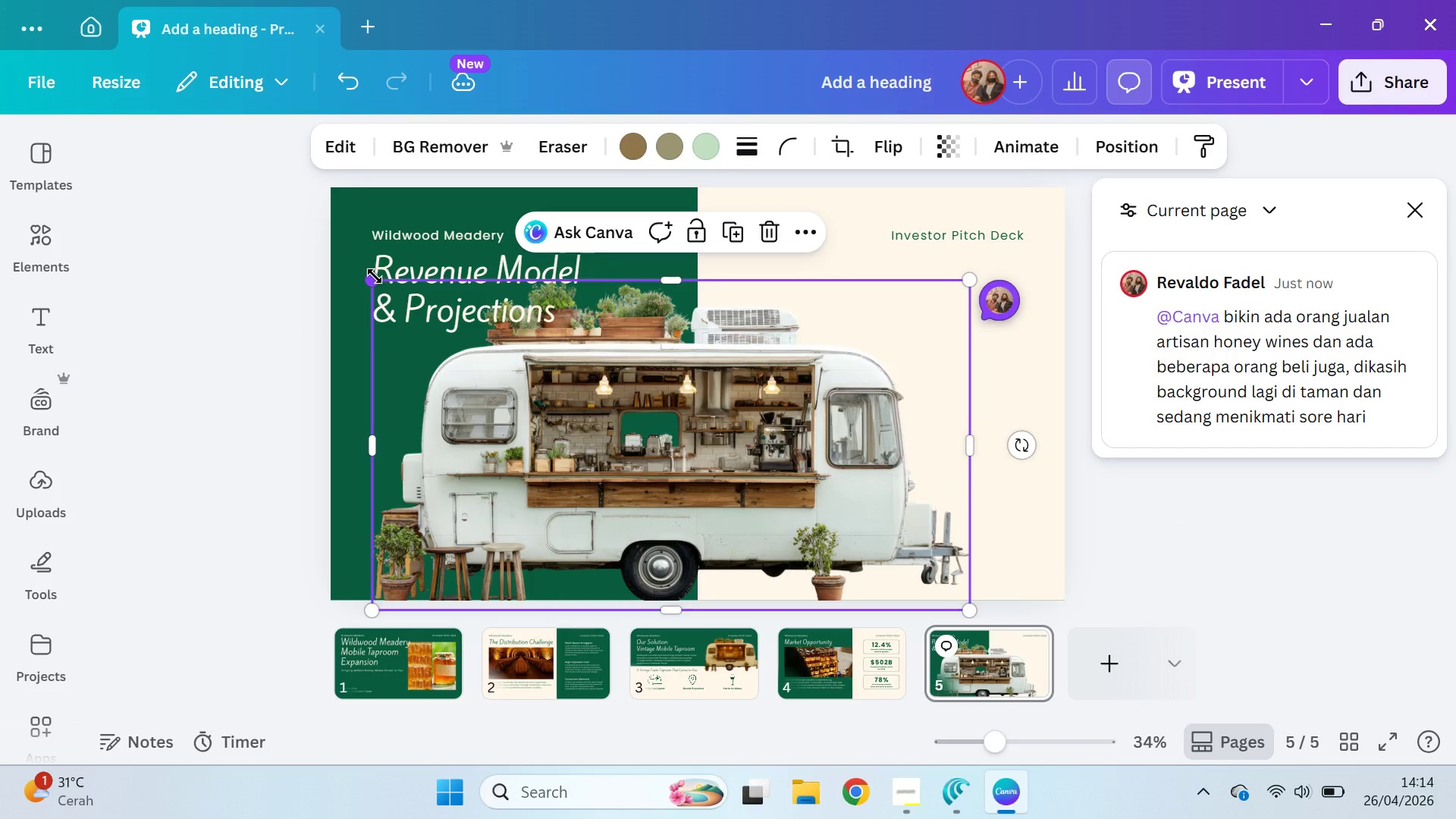 
left_click_drag(start_coordinate=[374, 274], to_coordinate=[670, 399])
 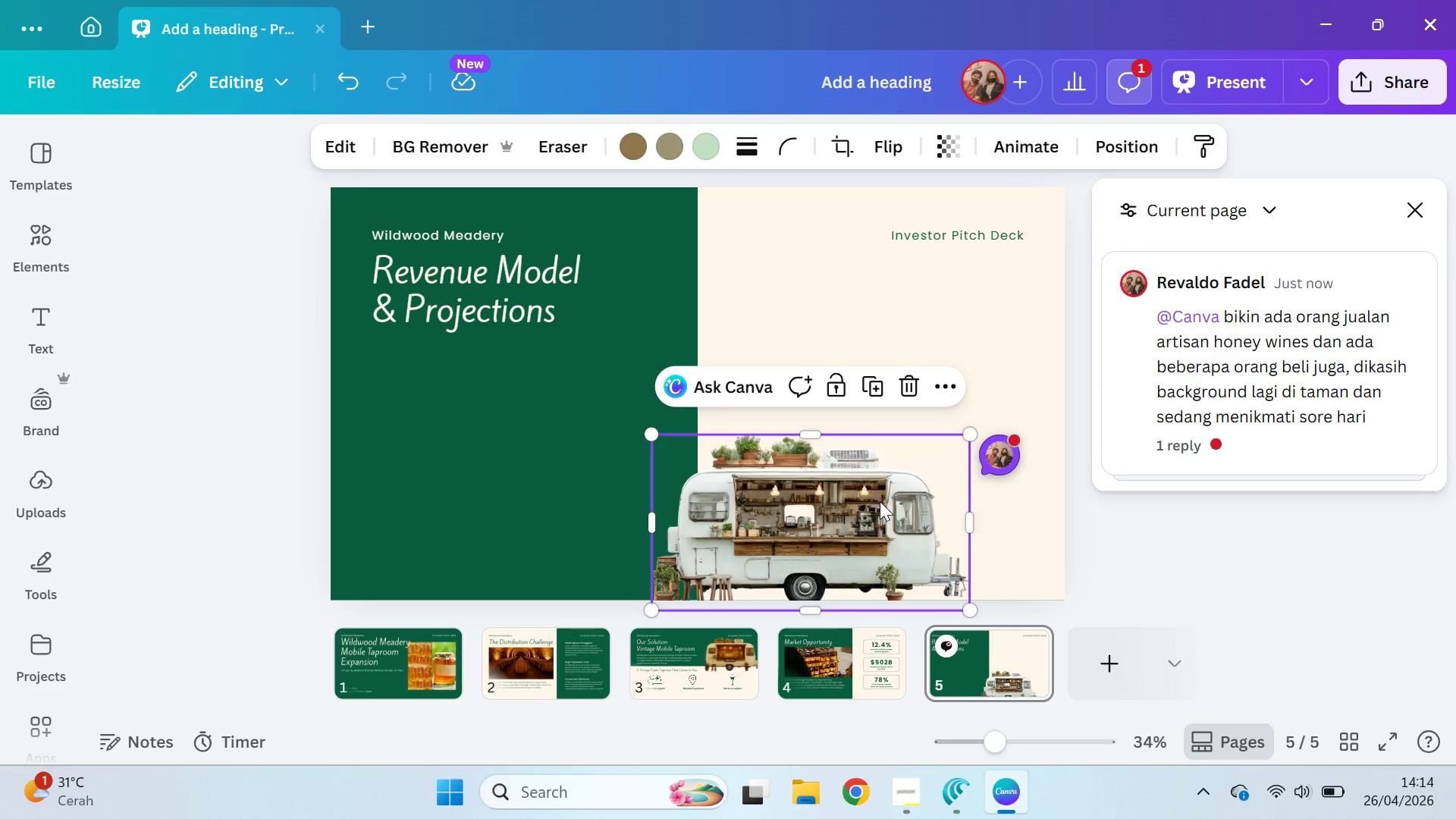 
left_click_drag(start_coordinate=[880, 500], to_coordinate=[586, 402])
 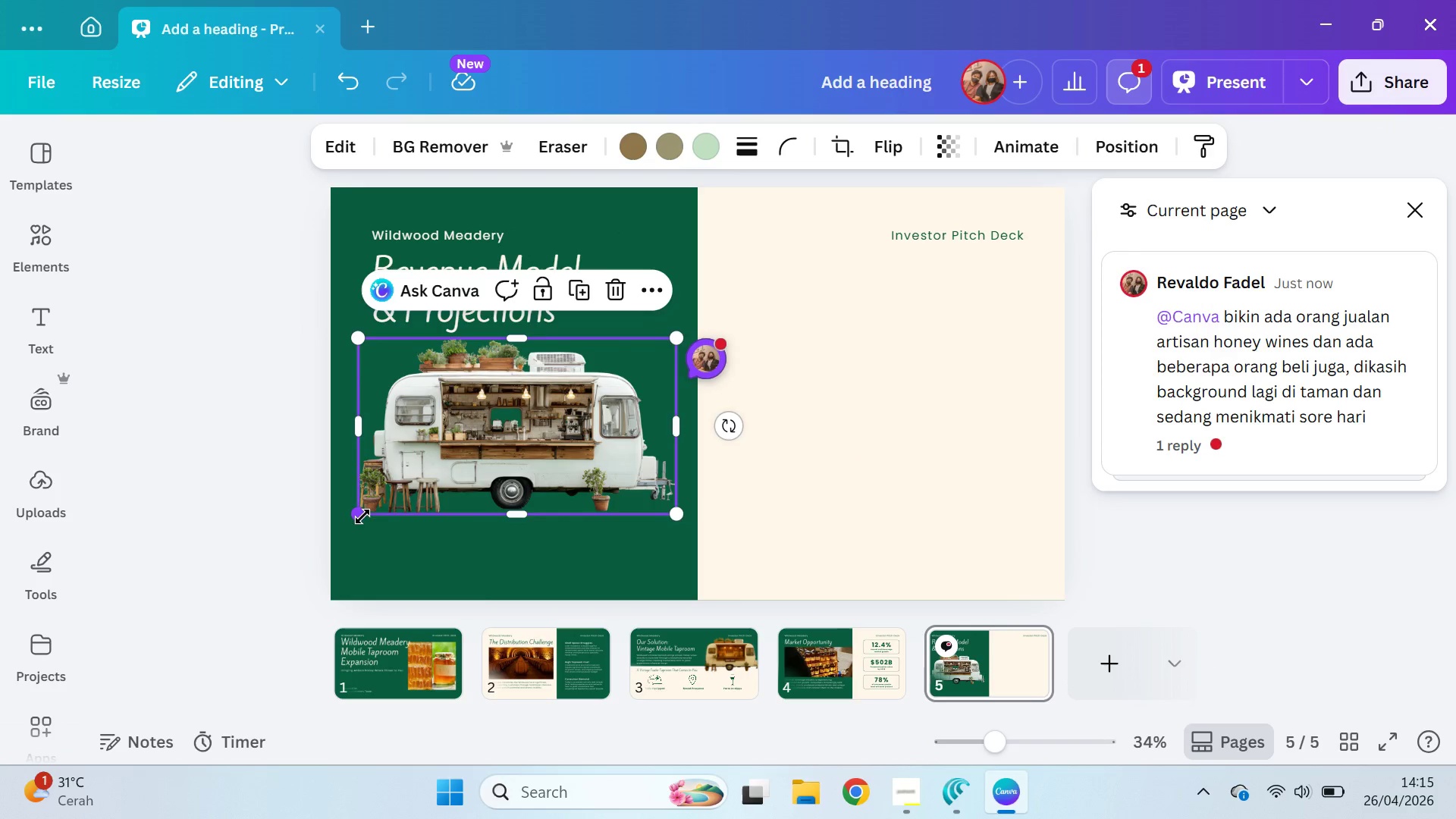 
left_click_drag(start_coordinate=[361, 515], to_coordinate=[381, 513])
 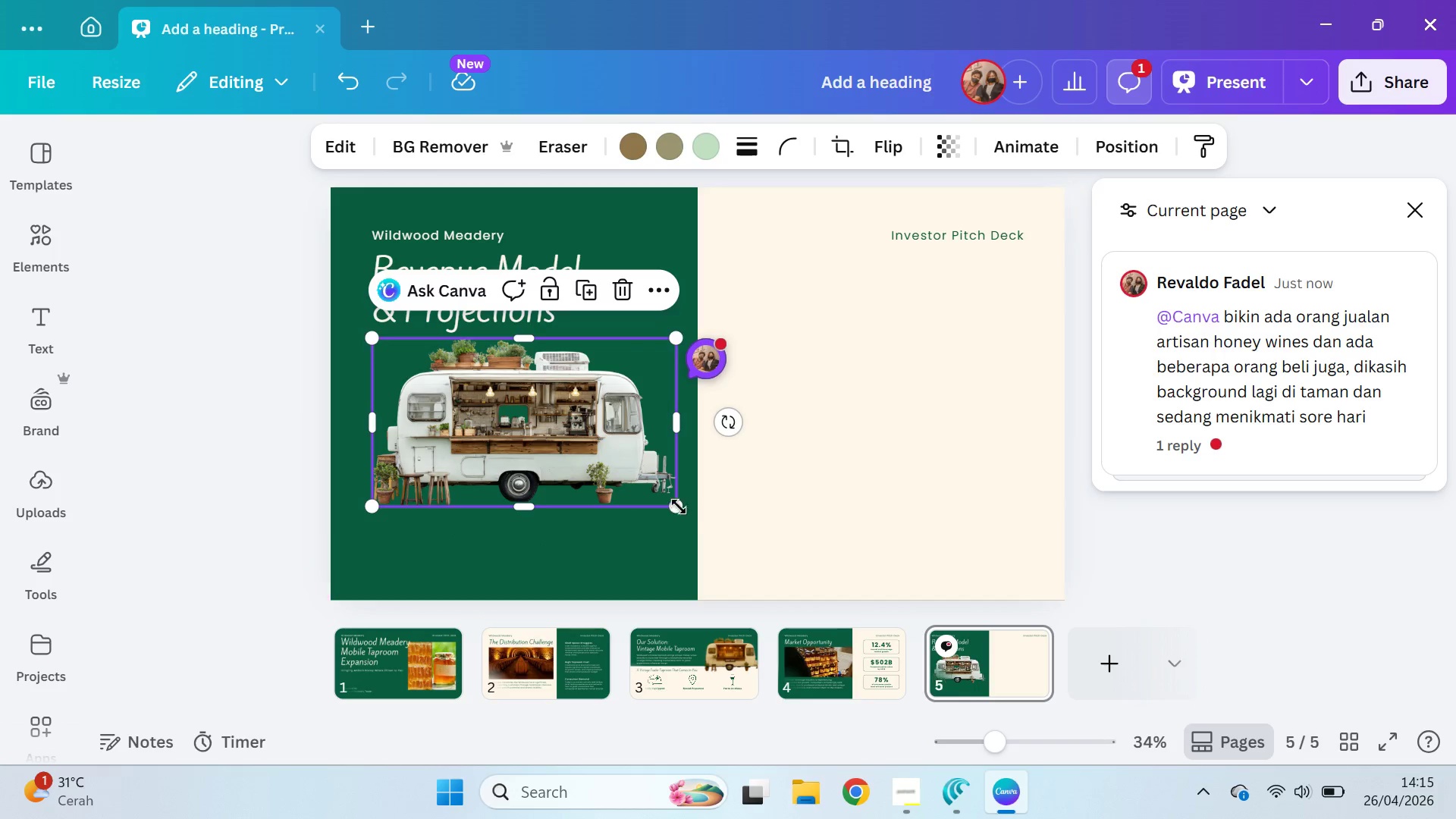 
left_click_drag(start_coordinate=[671, 505], to_coordinate=[640, 497])
 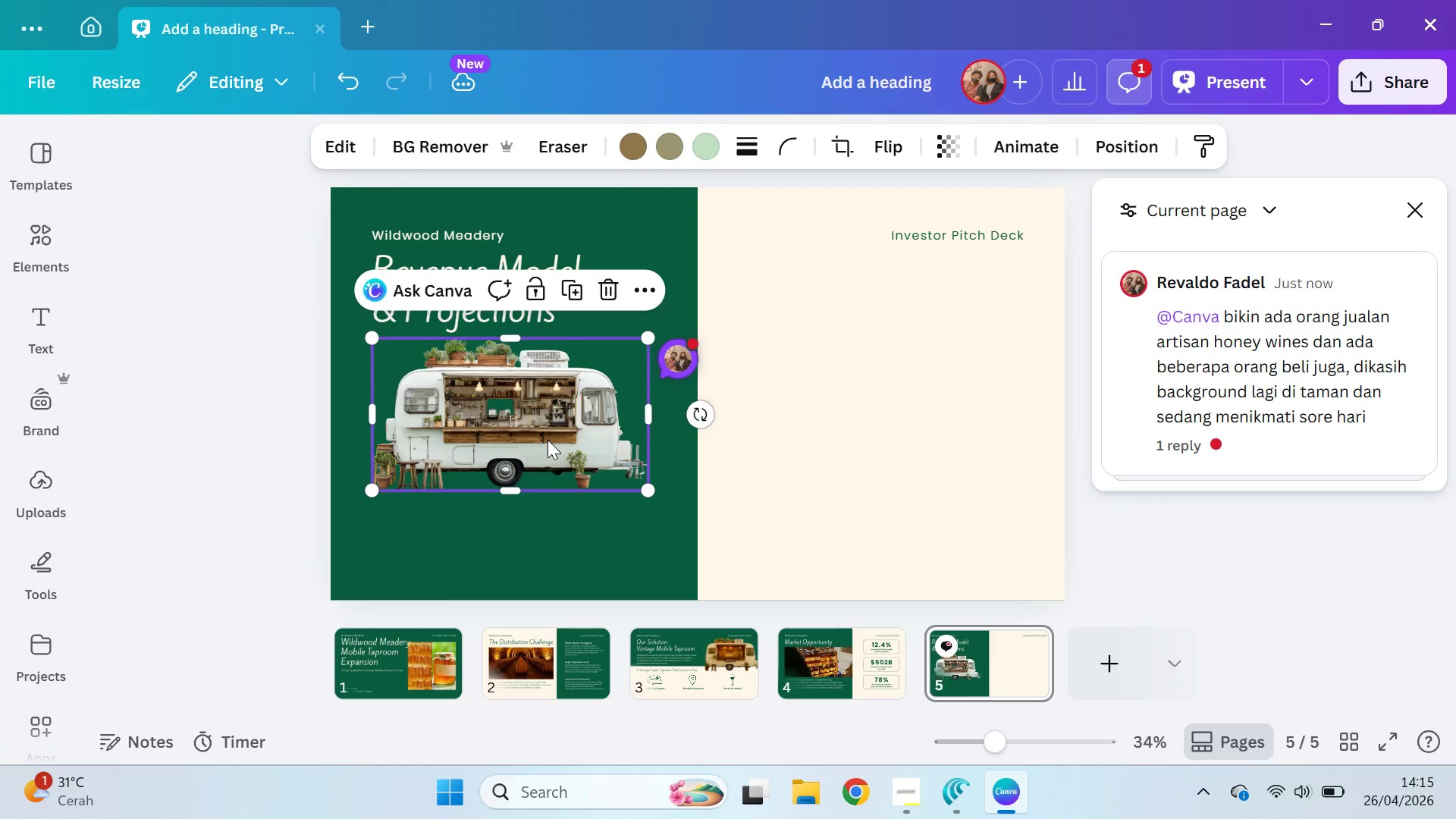 
left_click_drag(start_coordinate=[548, 439], to_coordinate=[547, 430])
 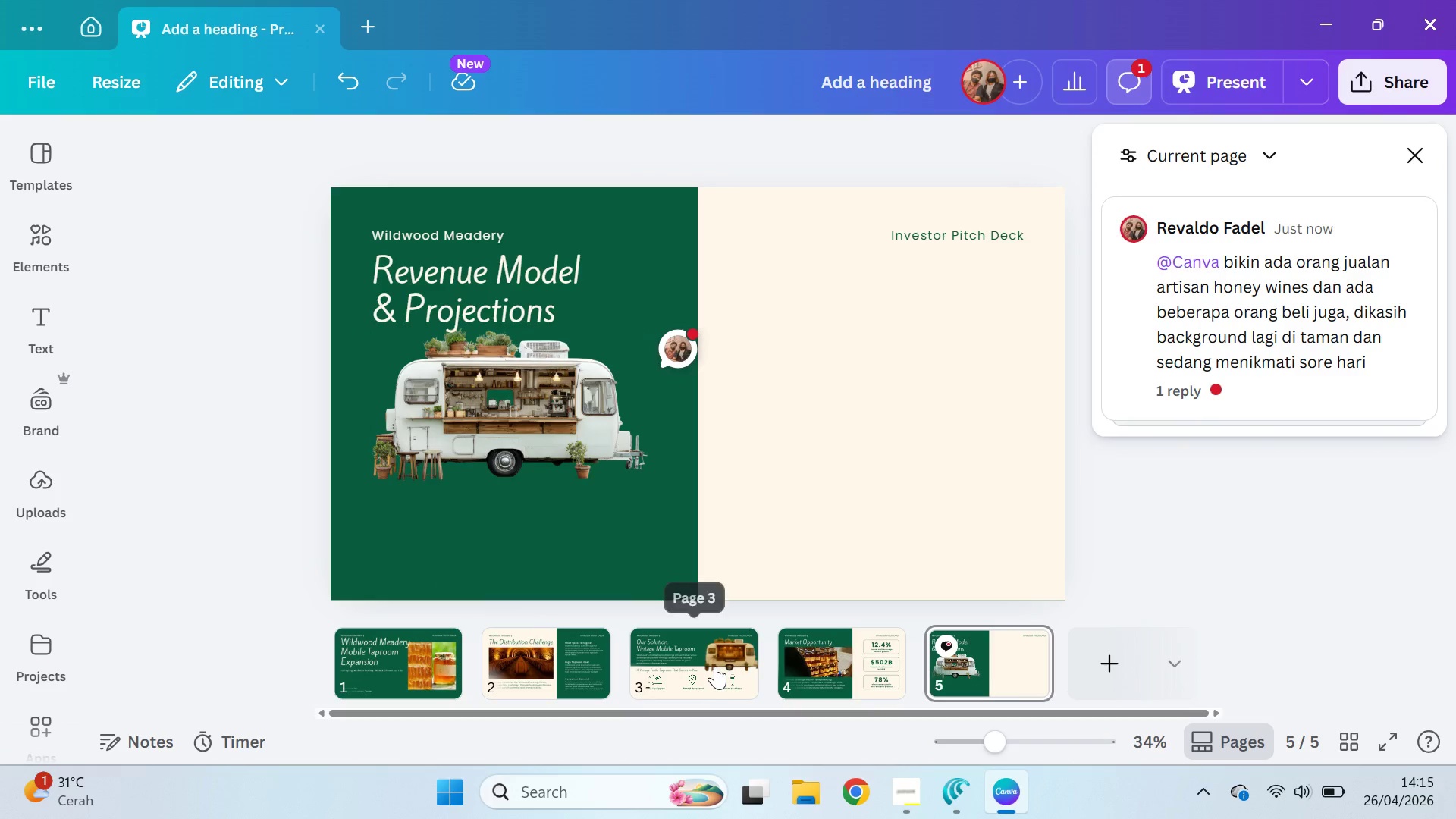 
left_click([551, 376])
 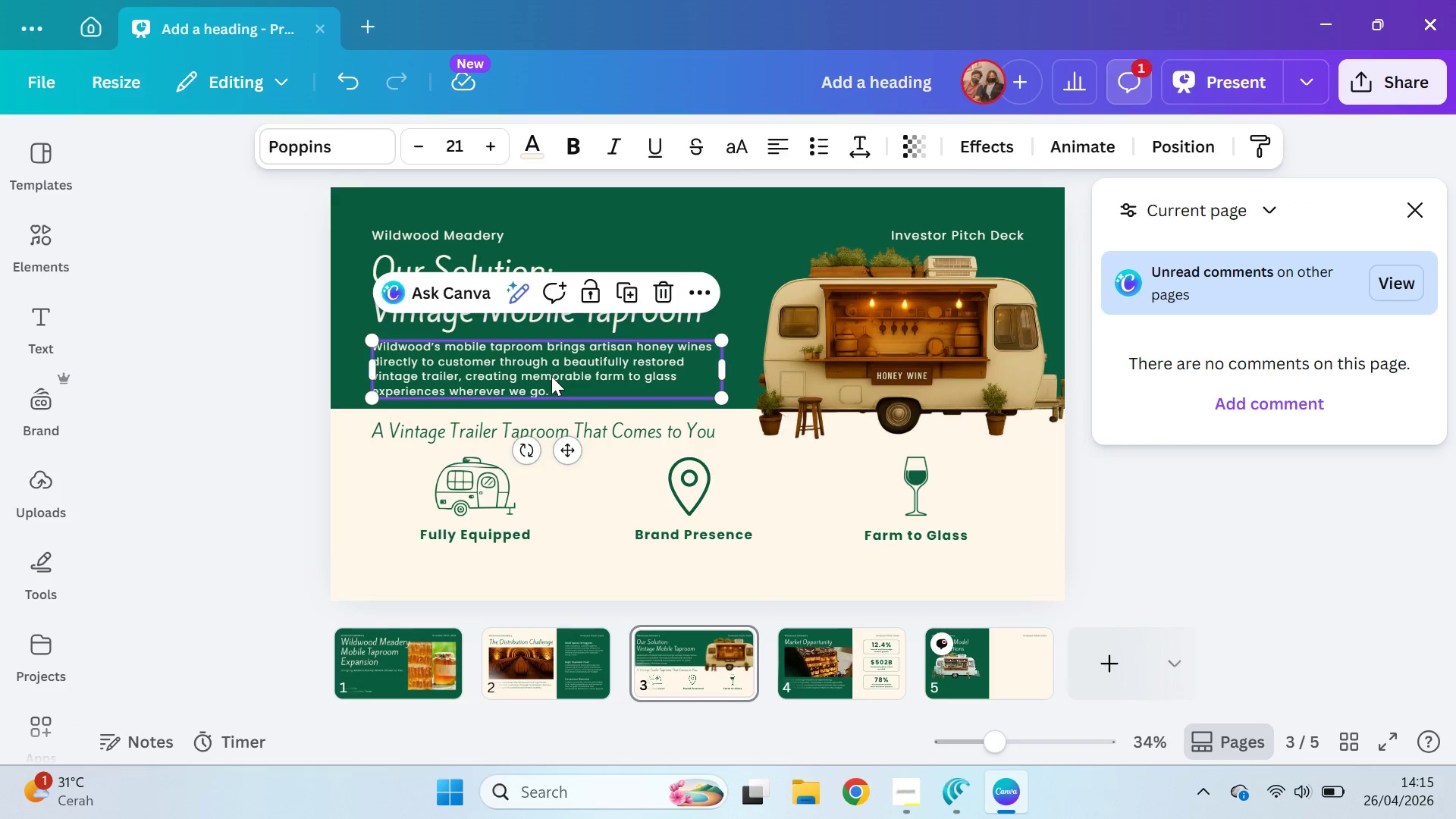 
key(Control+C)
 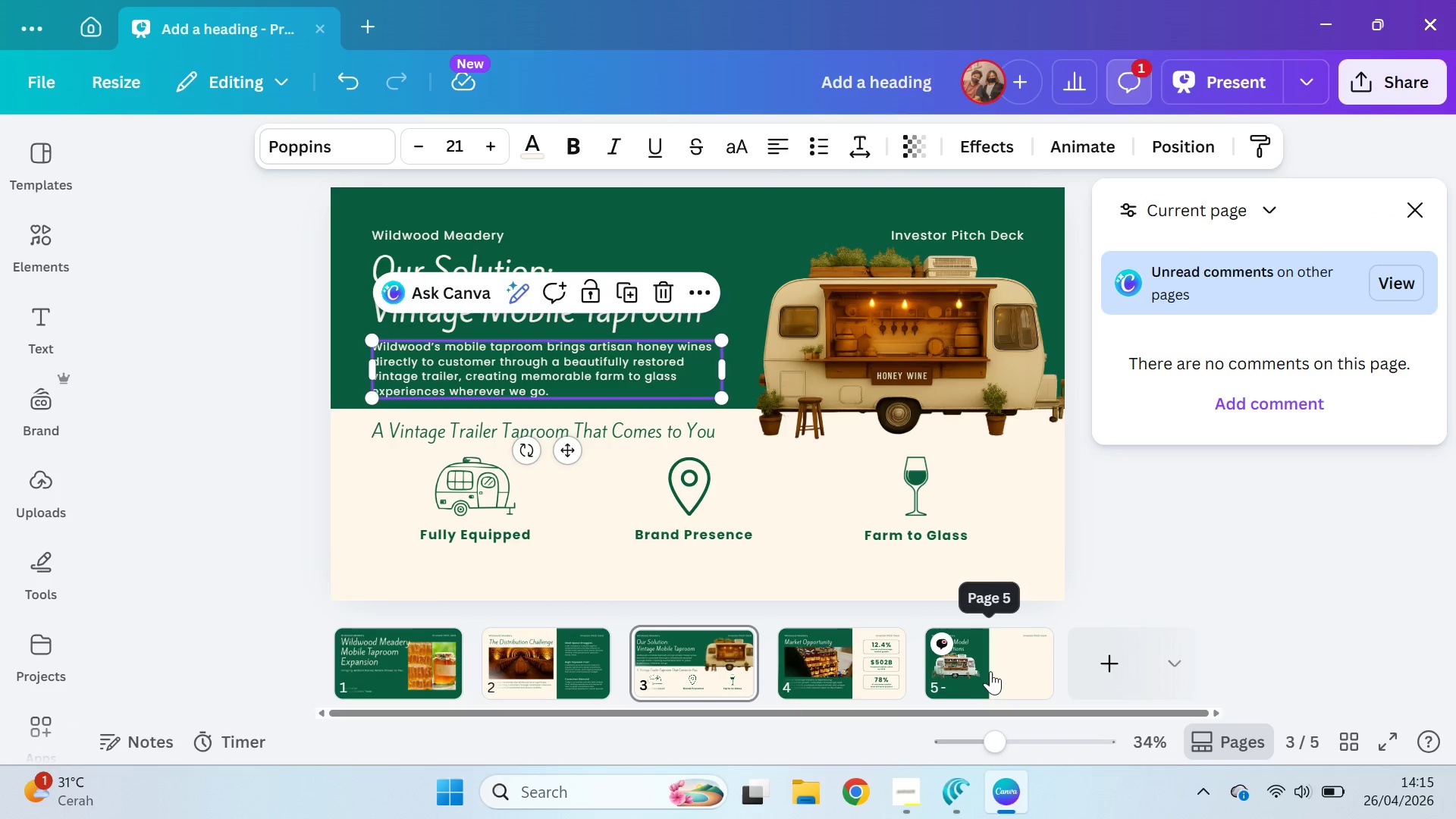 
left_click([989, 669])
 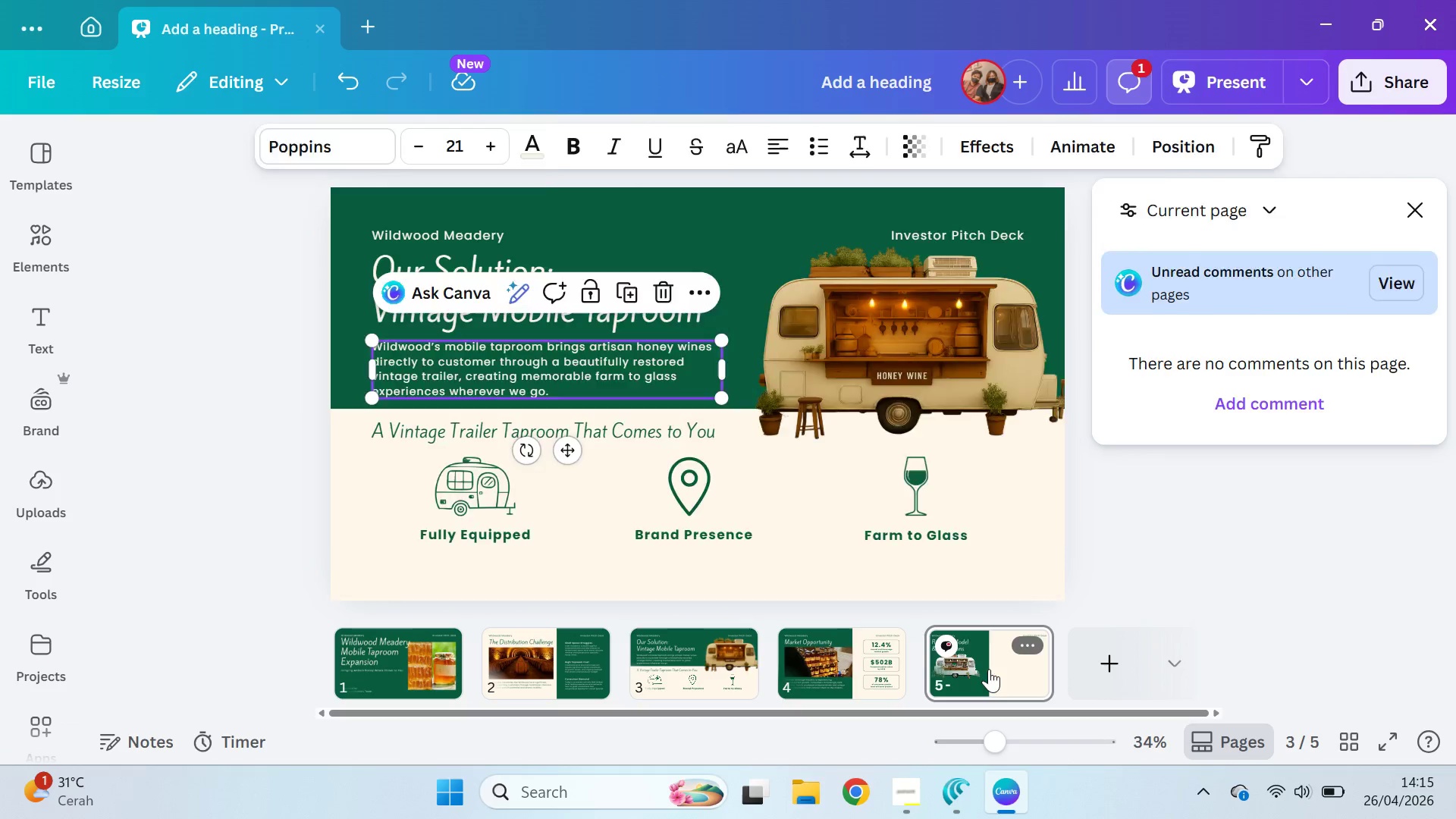 
key(Control+V)
 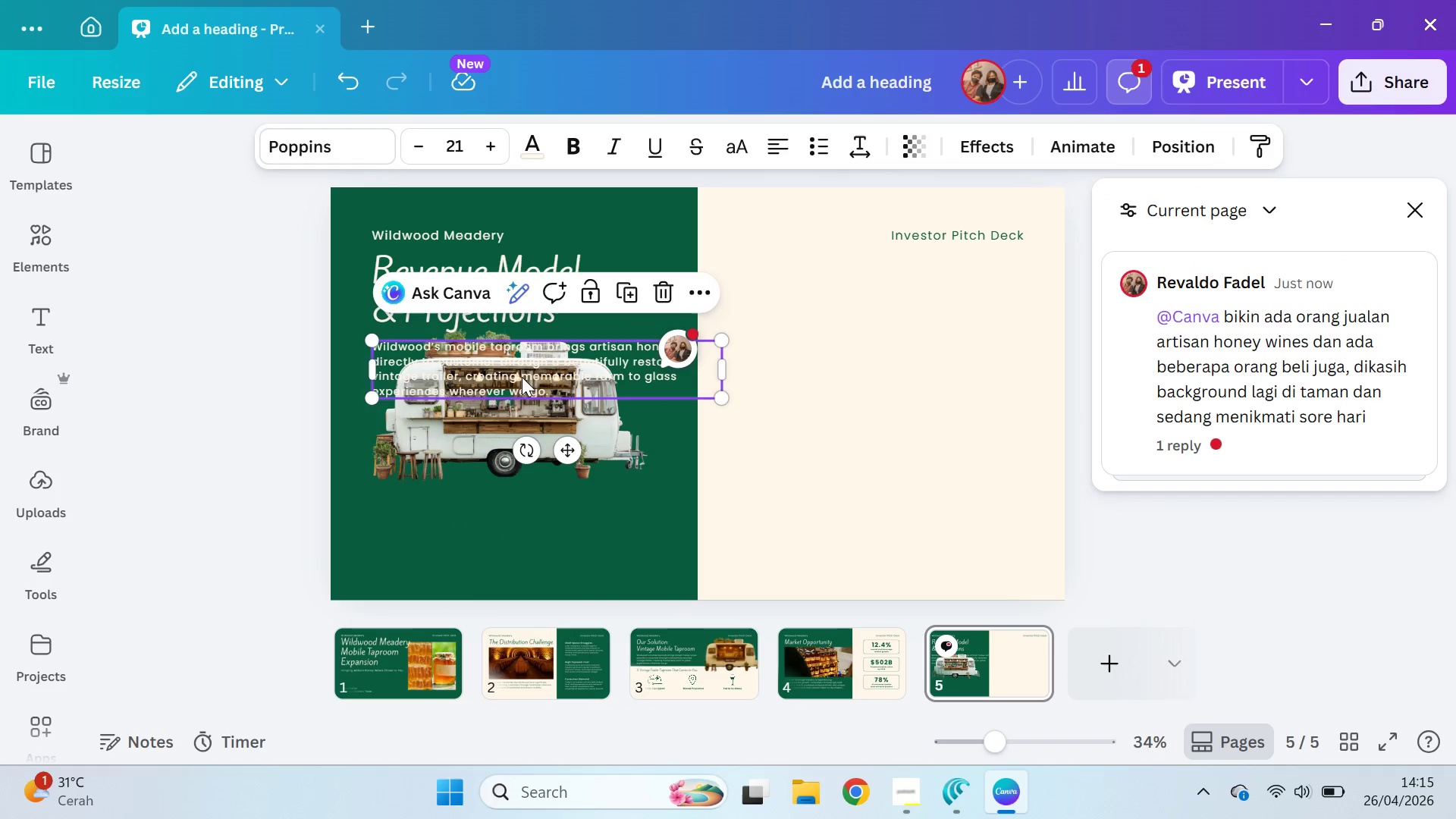 
left_click_drag(start_coordinate=[522, 374], to_coordinate=[519, 536])
 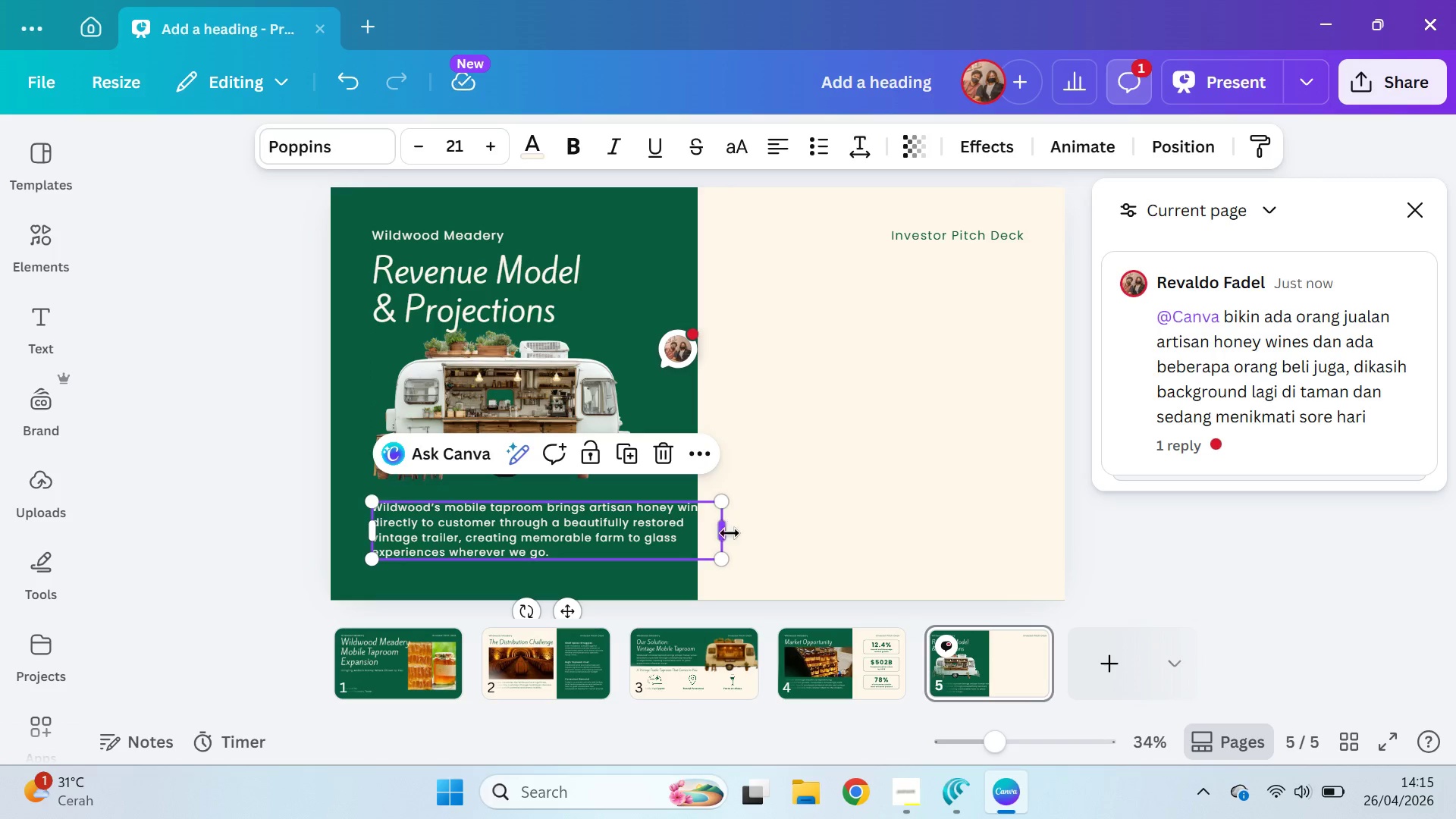 
left_click_drag(start_coordinate=[730, 533], to_coordinate=[684, 538])
 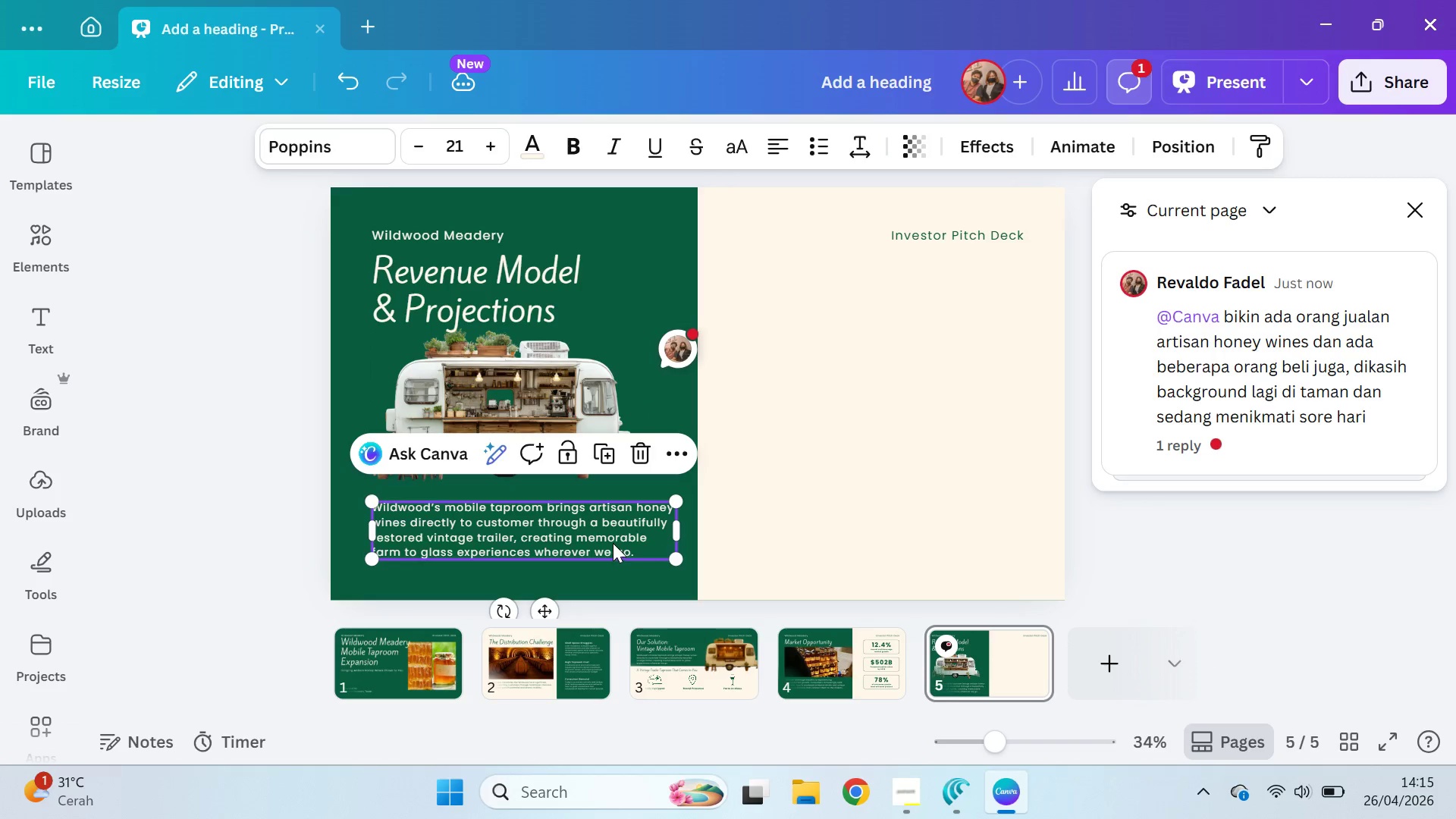 
double_click([613, 543])
 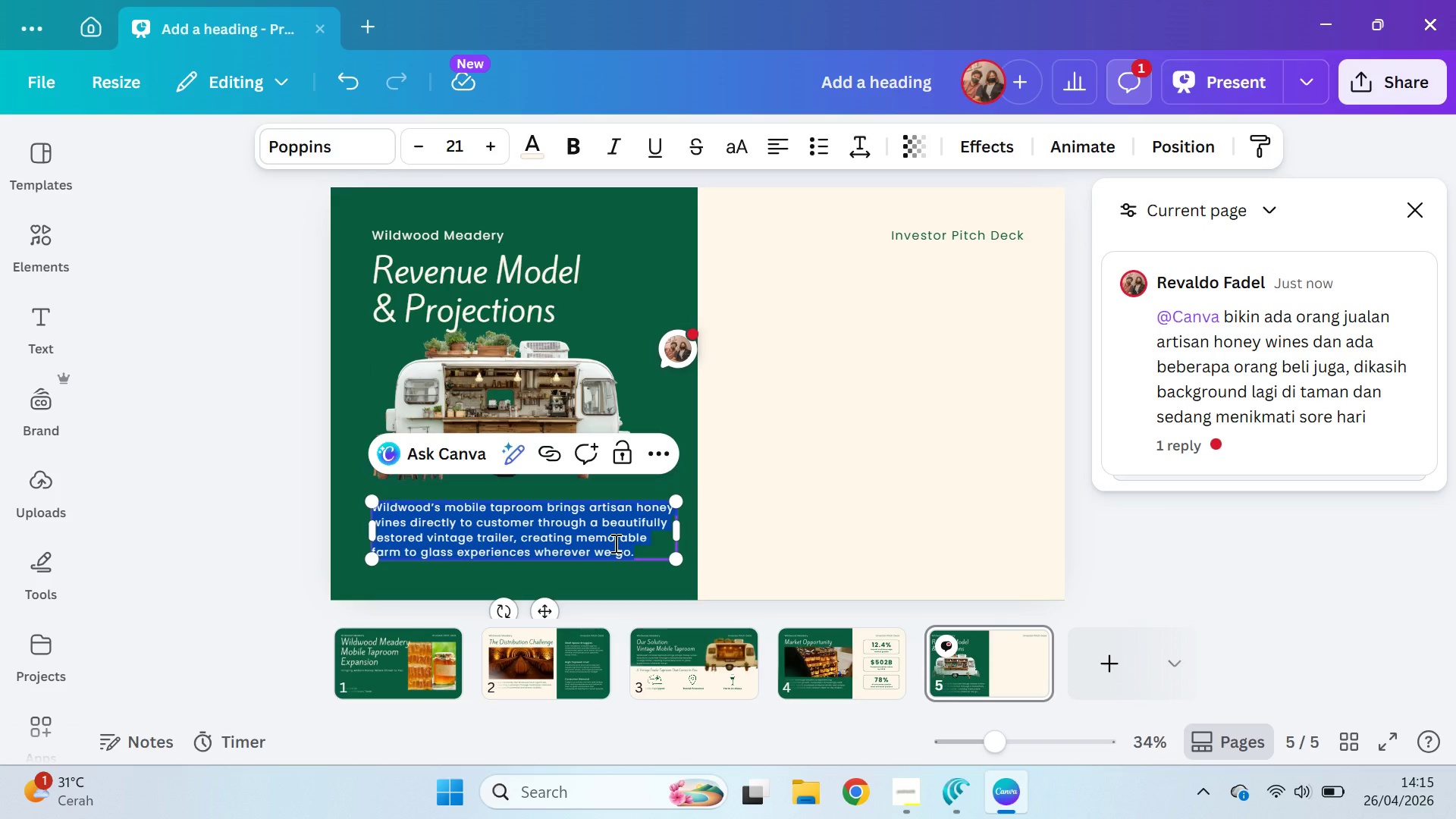 
type(Our mobile taproom generates revenue through multiple channels: direct mead sales at enev)
key(Backspace)
key(Backspace)
key(Backspace)
type(vents and pop i)
key(Backspace)
type(ups )
key(Backspace)
type(, private ene)
key(Backspace)
type(ven)
key(Backspace)
key(Backspace)
key(Backspace)
key(Backspace)
type(vent bookings and partnerships, plus merchanc)
key(Backspace)
type(dise and packaged mead sales on site )
key(Backspace)
type(.)
 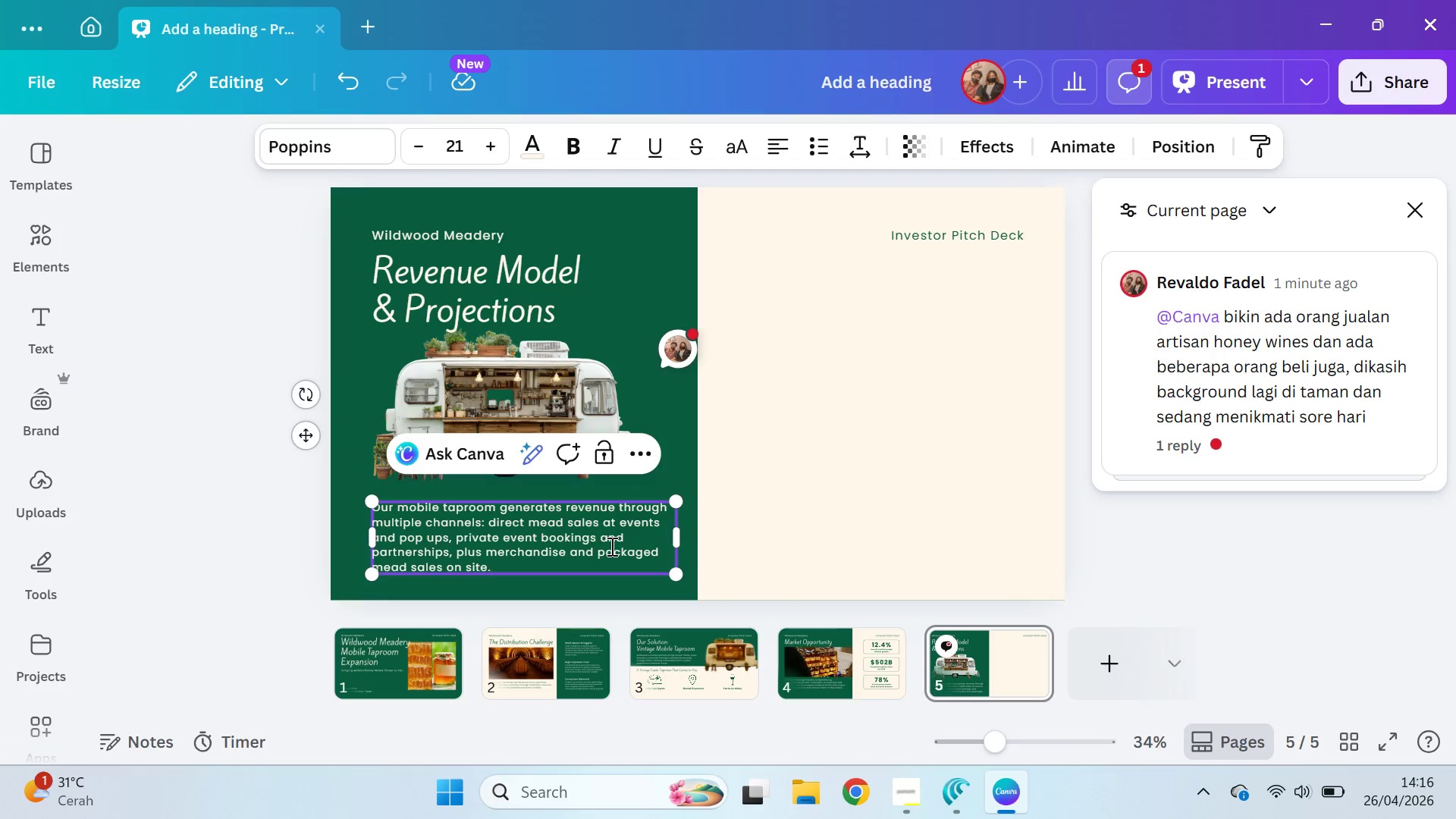 
left_click([1224, 366])
 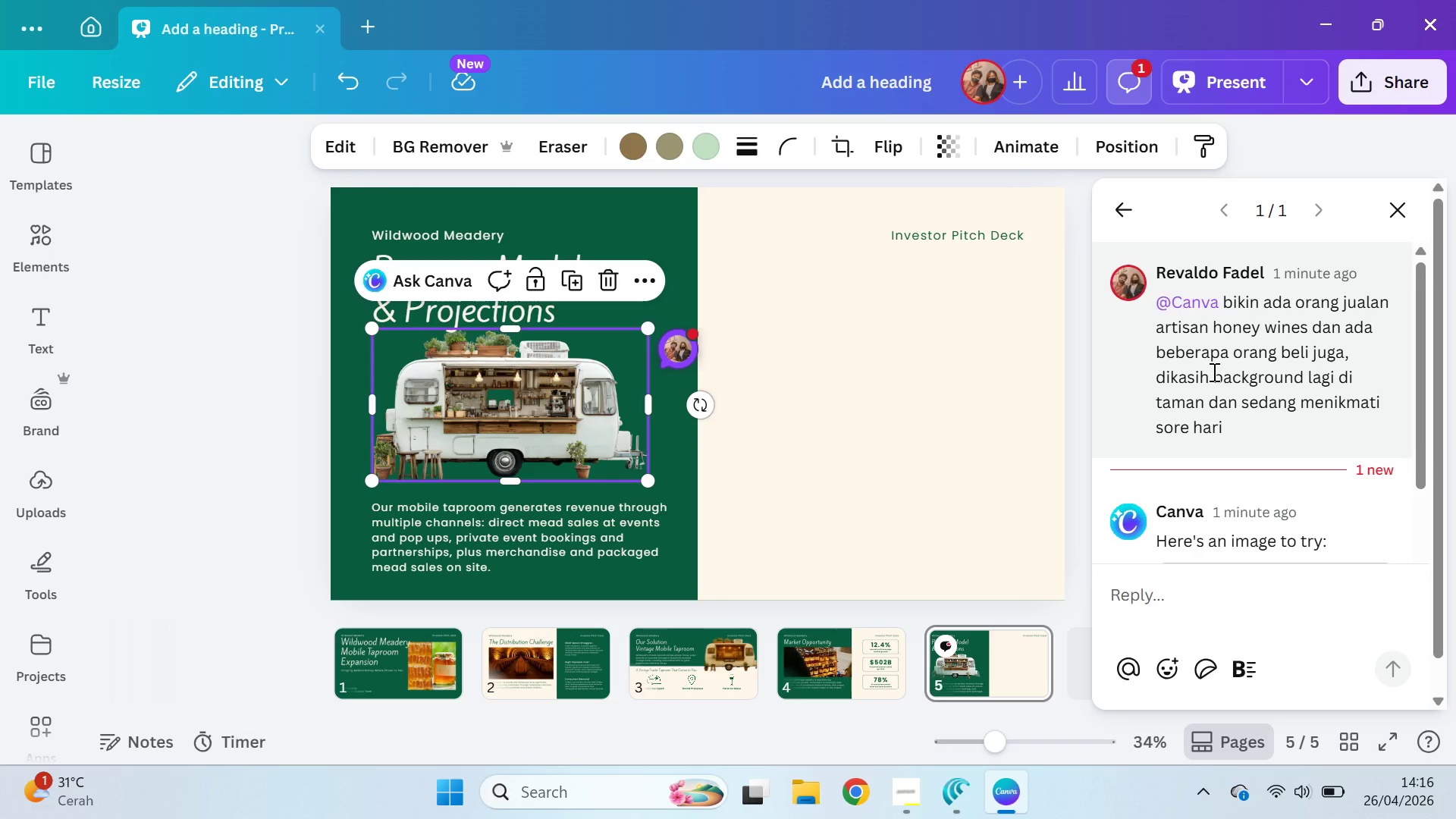 
scroll: coordinate [1308, 411], scroll_direction: up, amount: 1.0
 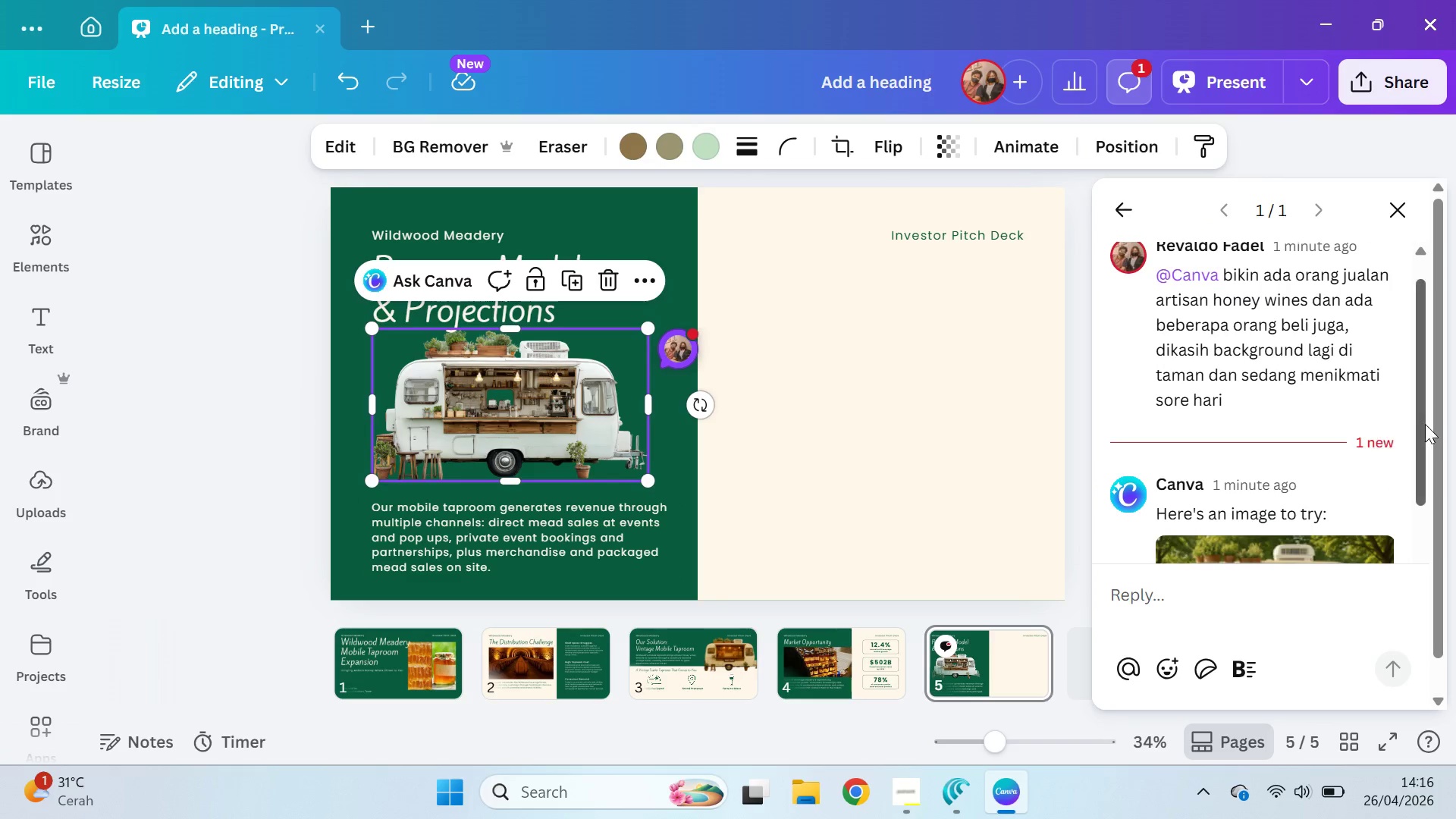 
left_click_drag(start_coordinate=[1426, 422], to_coordinate=[1423, 540])
 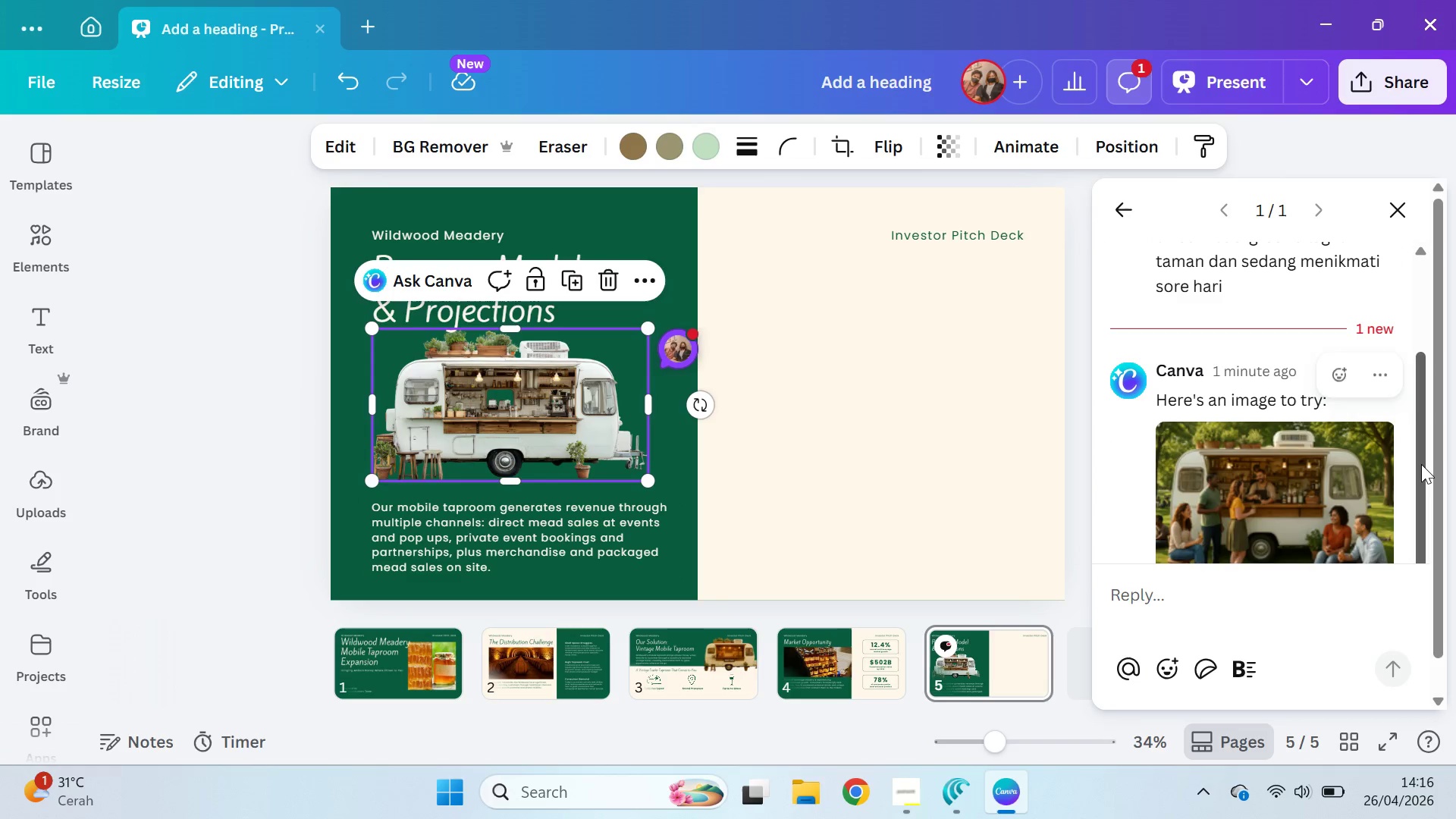 
left_click_drag(start_coordinate=[1420, 460], to_coordinate=[1414, 533])
 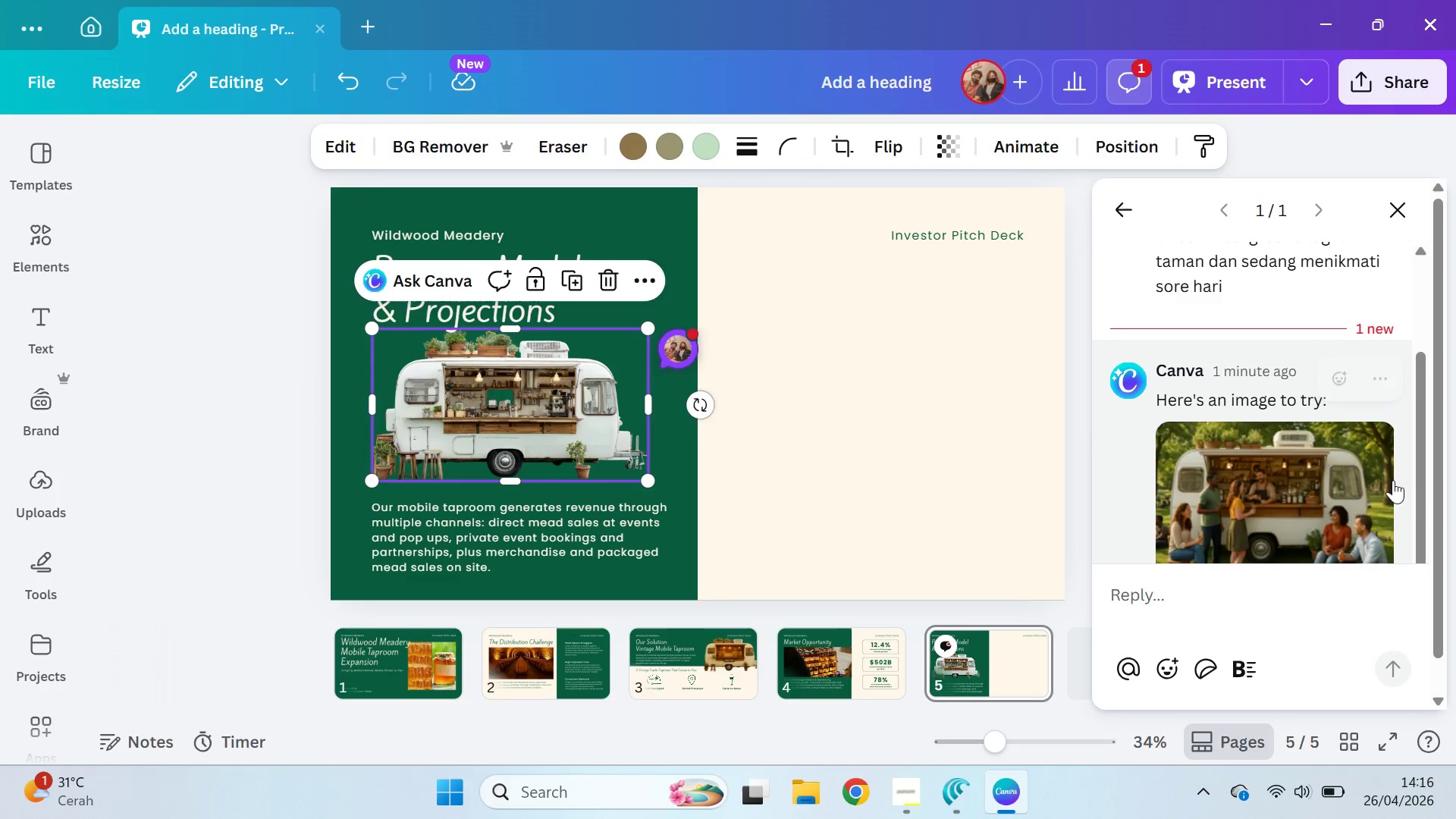 
scroll: coordinate [1423, 495], scroll_direction: down, amount: 1.0
 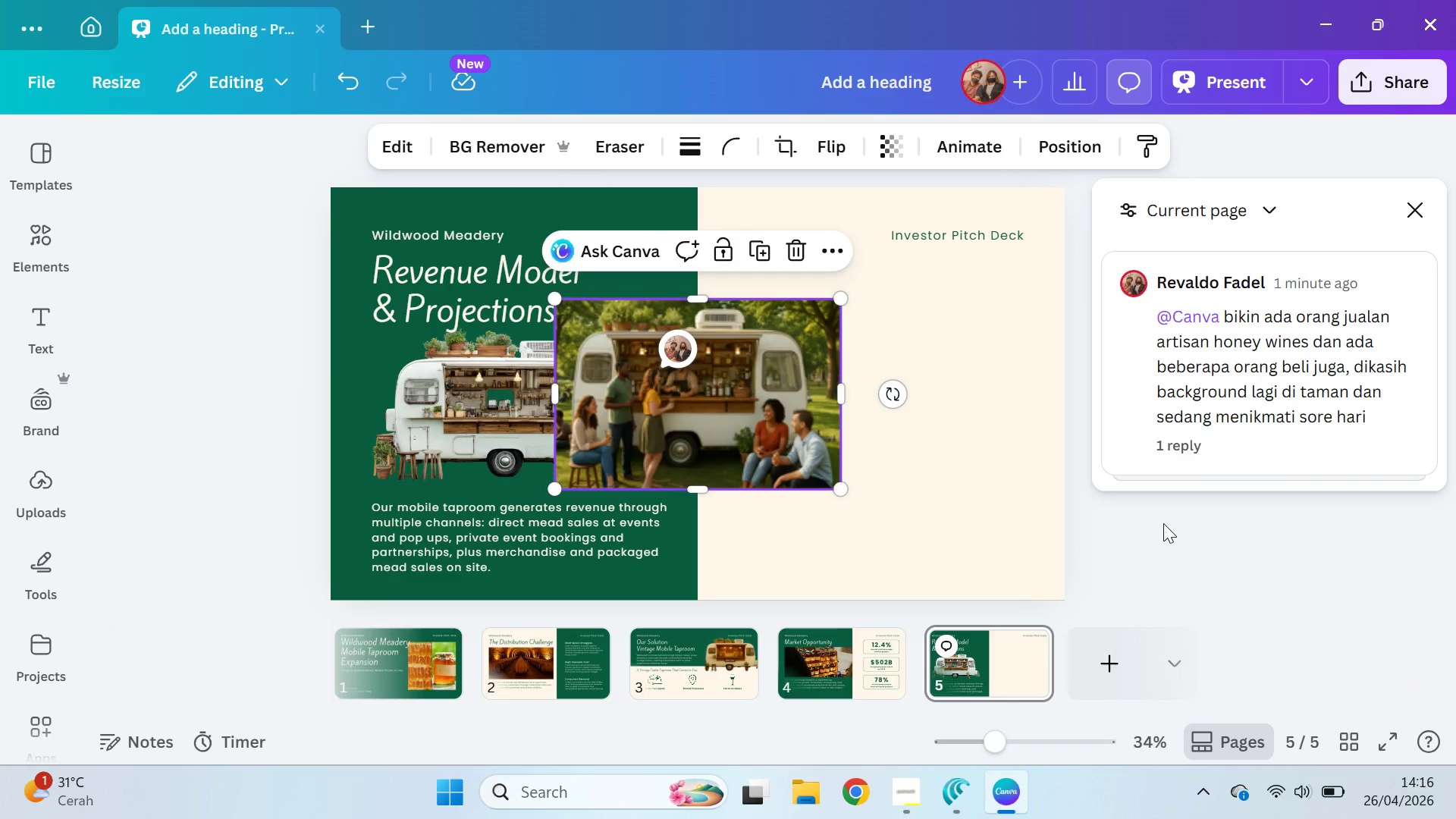 
left_click([477, 435])
 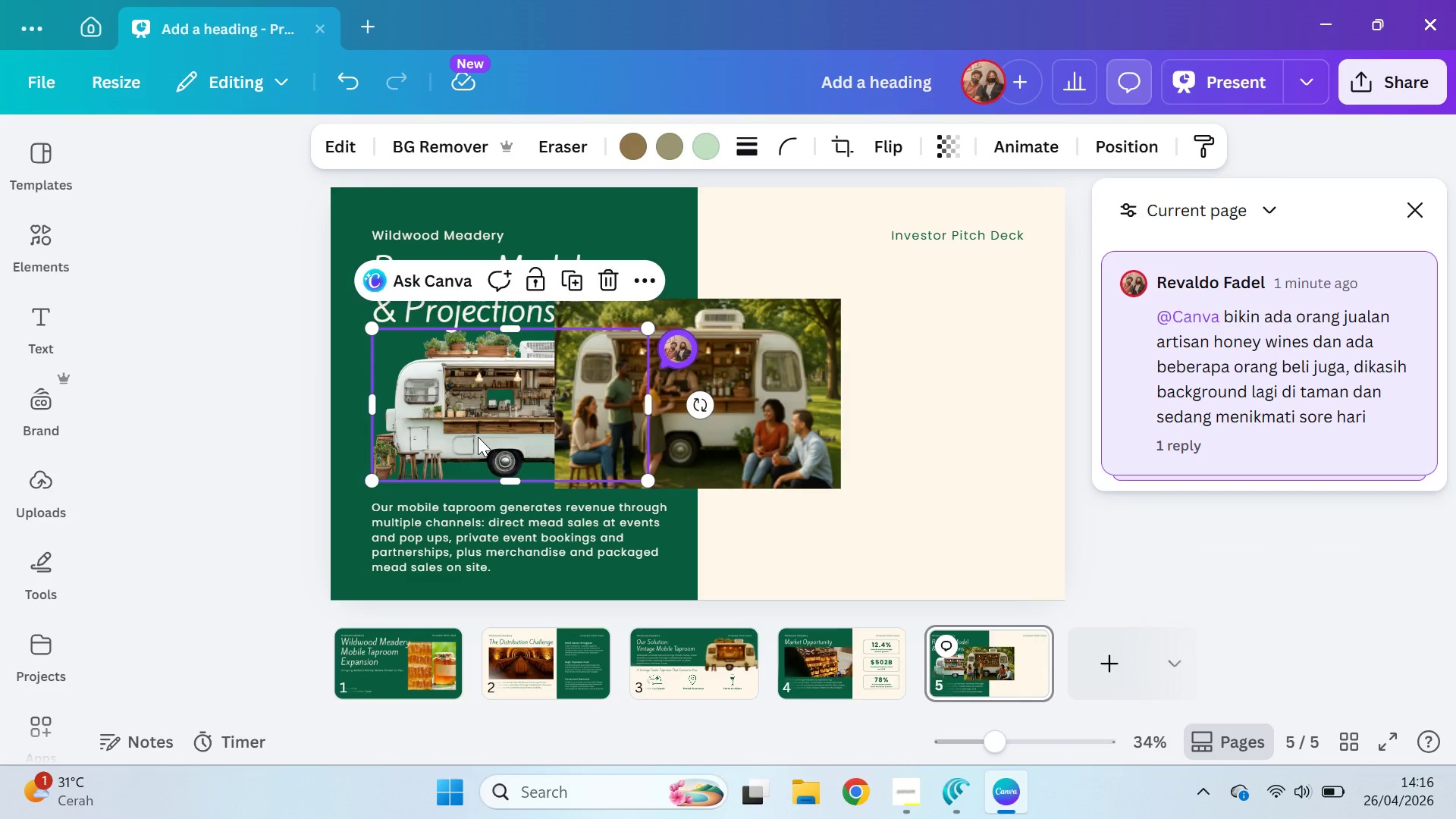 
key(Delete)
 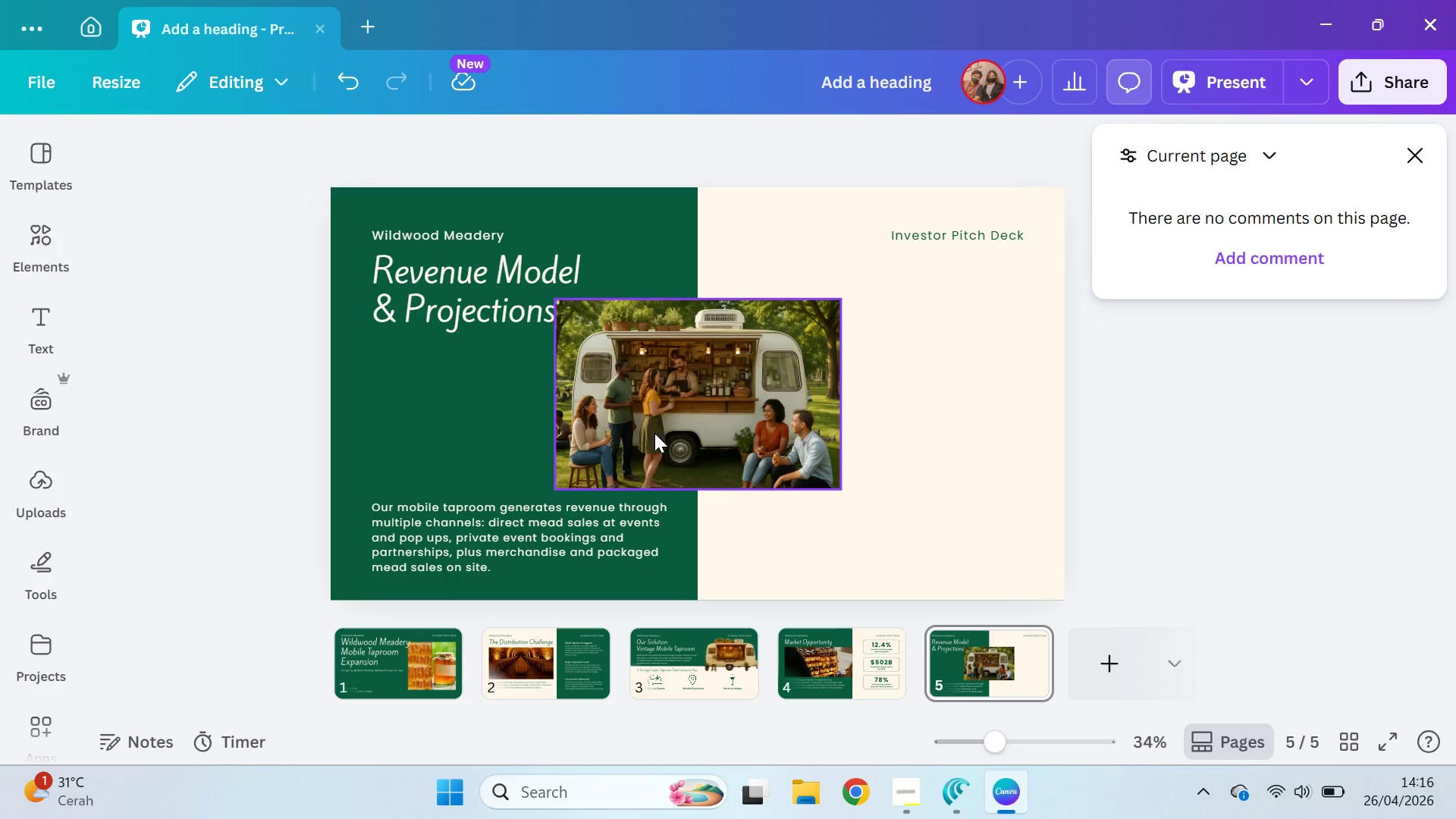 
left_click_drag(start_coordinate=[670, 435], to_coordinate=[526, 475])
 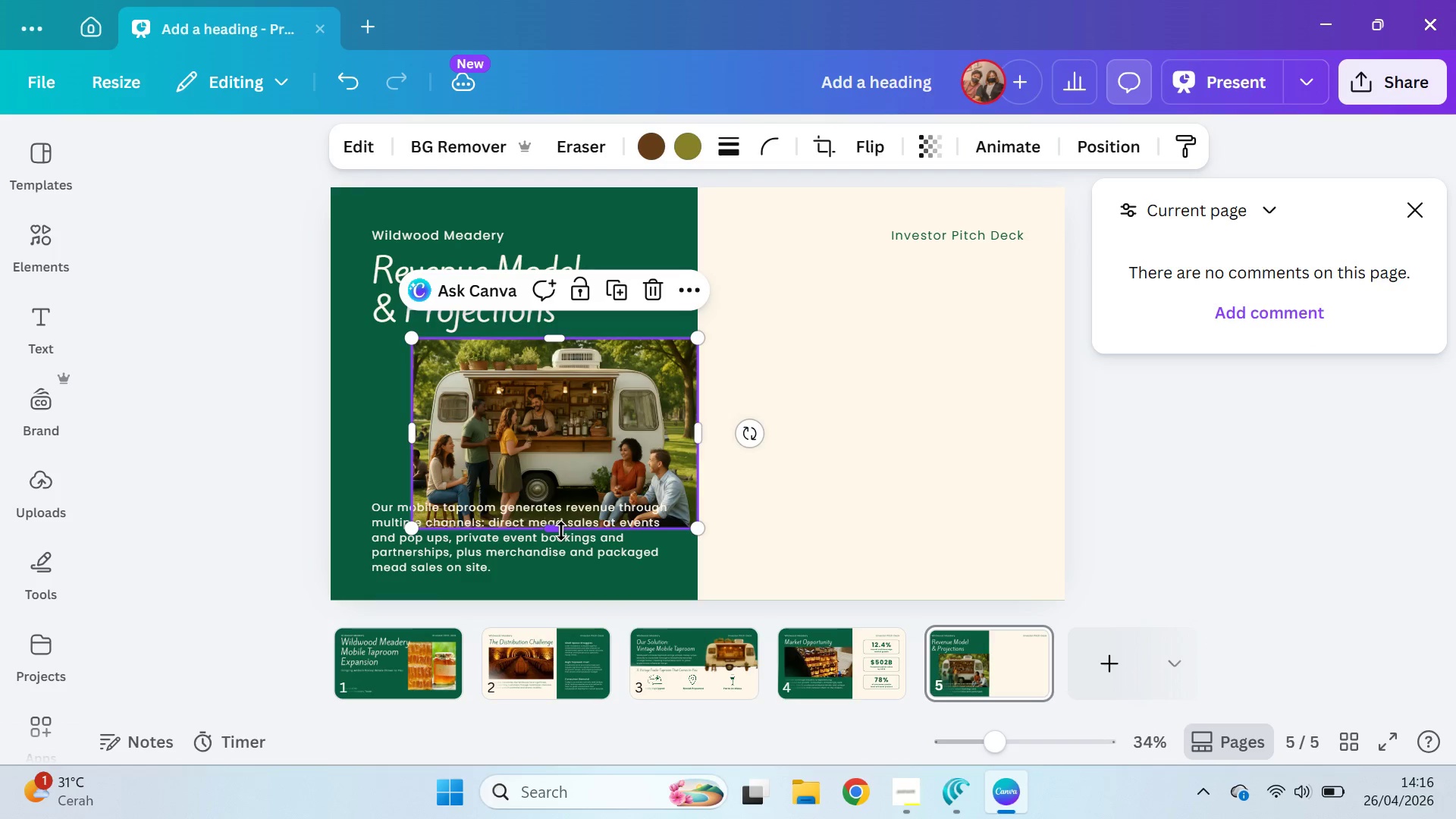 
left_click_drag(start_coordinate=[561, 531], to_coordinate=[564, 473])
 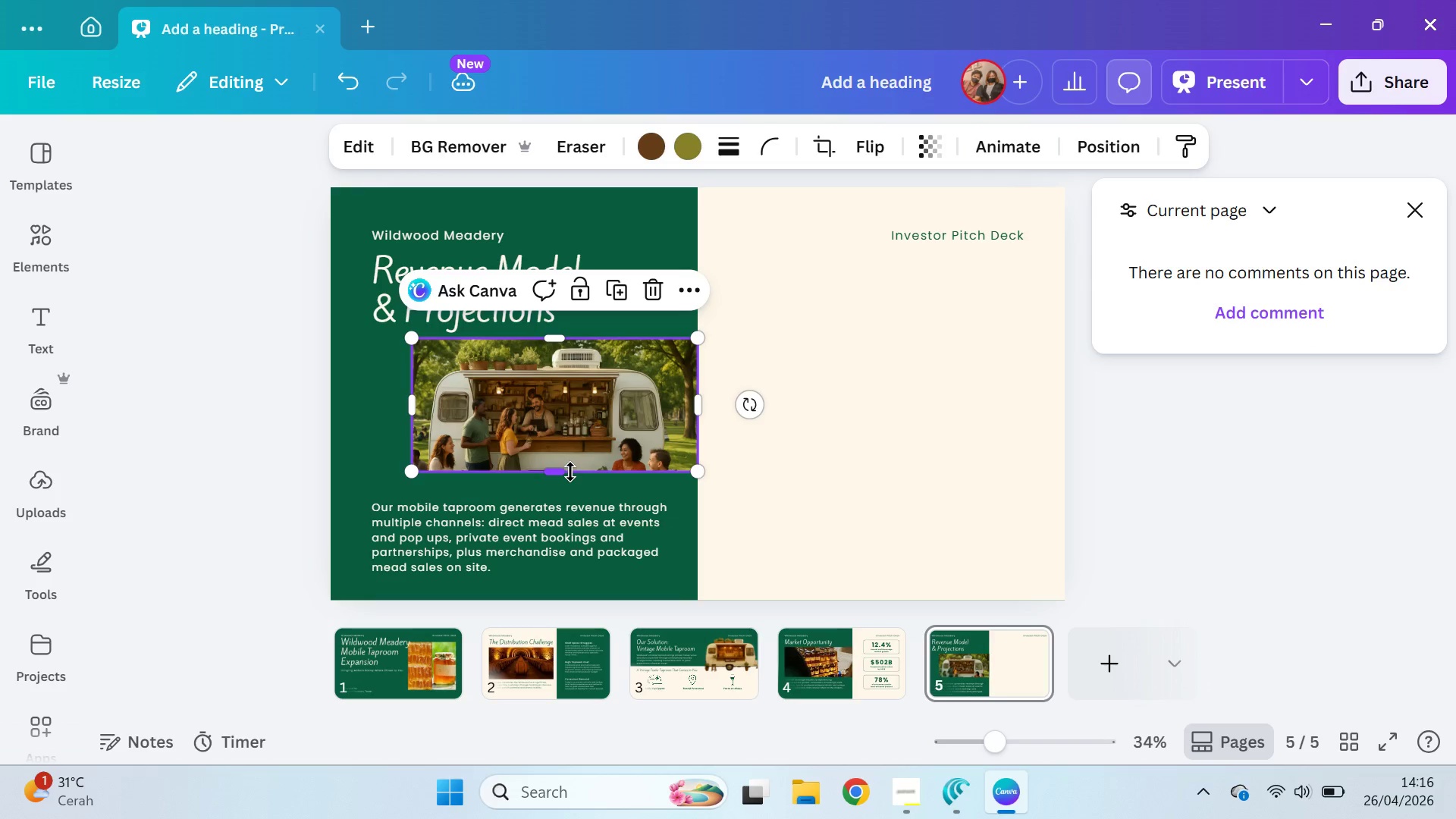 
key(Control+Z)
 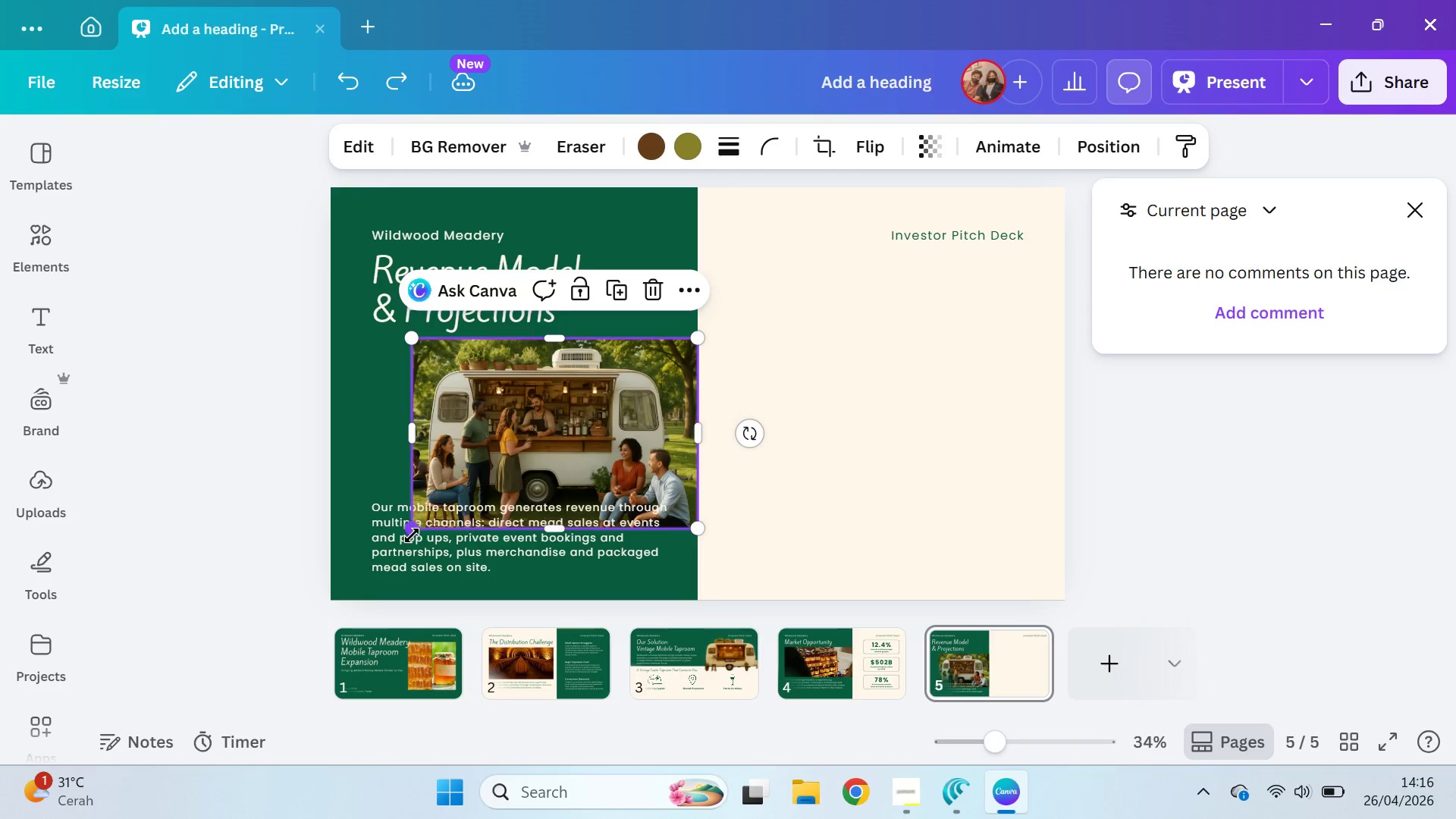 
left_click_drag(start_coordinate=[411, 535], to_coordinate=[474, 489])
 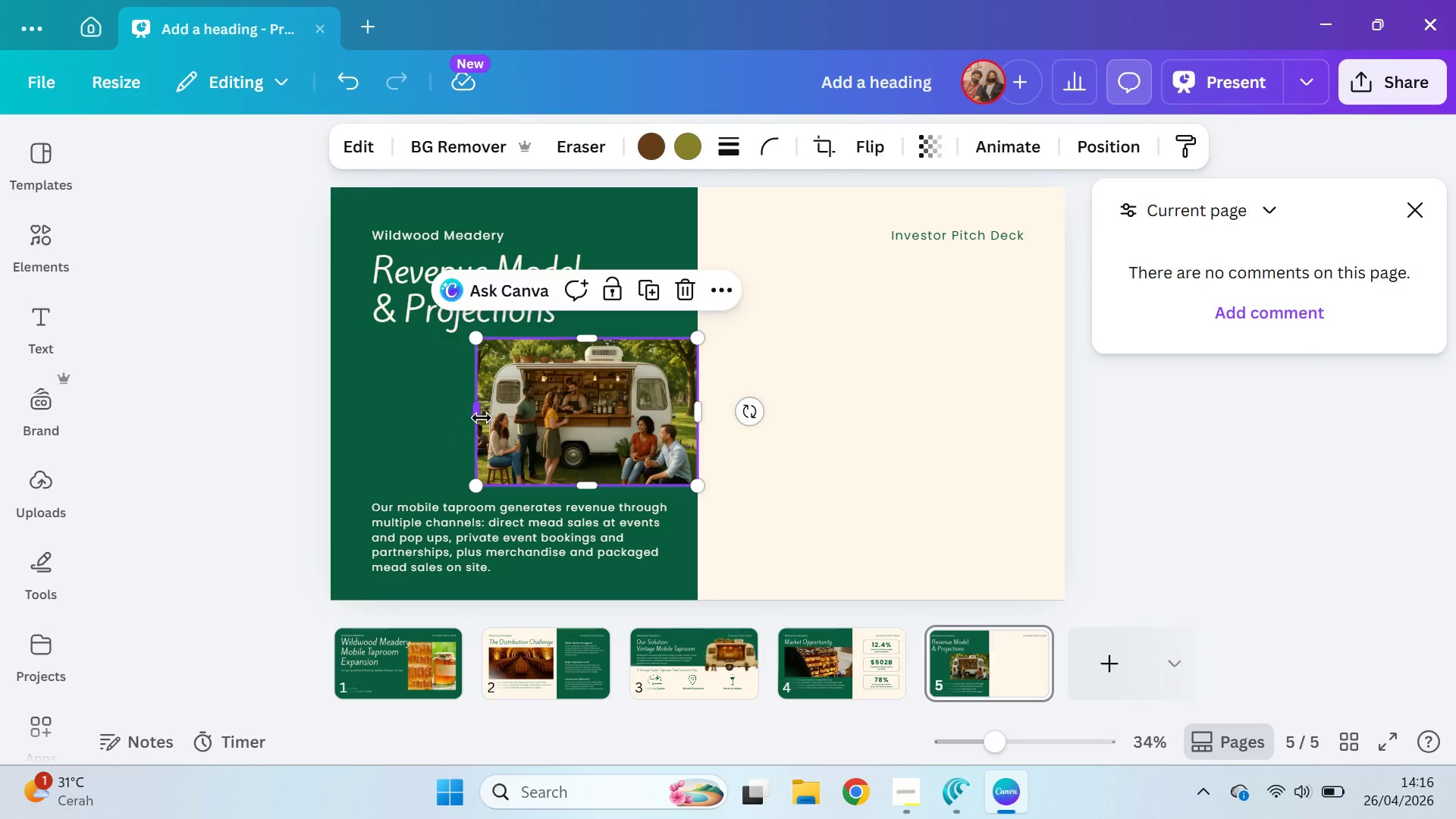 
left_click_drag(start_coordinate=[481, 417], to_coordinate=[370, 439])
 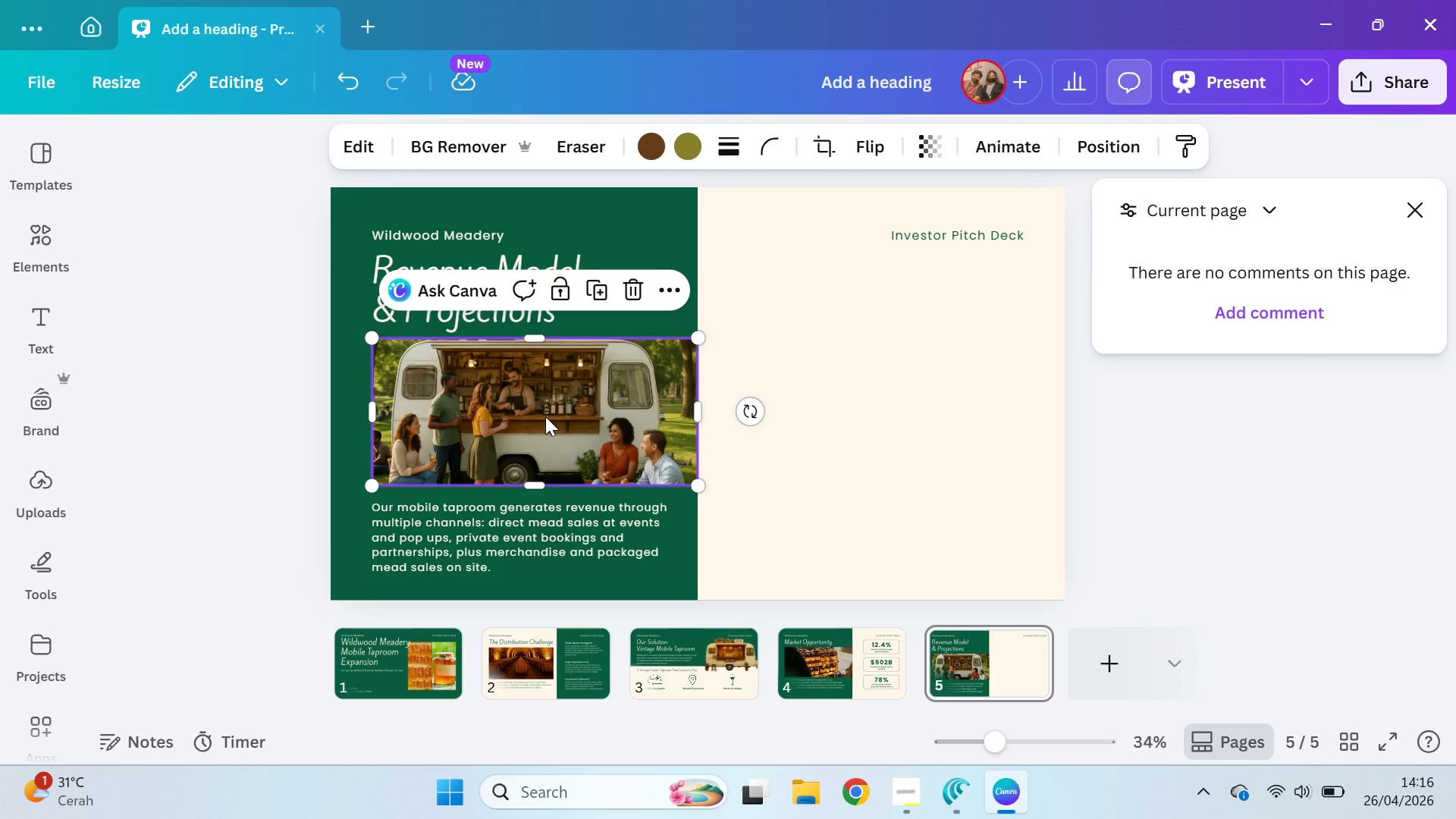 
left_click_drag(start_coordinate=[546, 416], to_coordinate=[547, 394])
 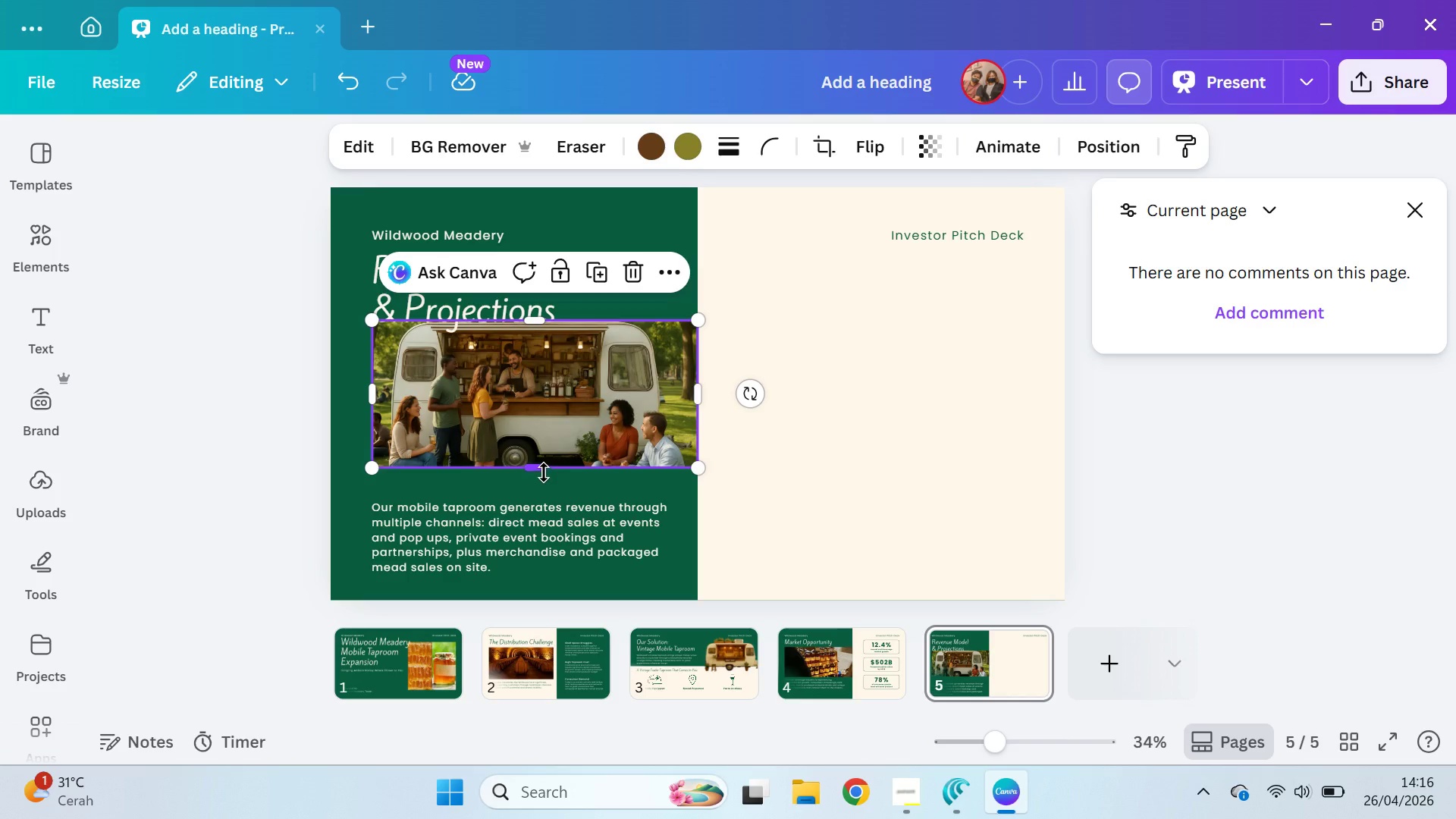 
hold_key(key=ShiftLeft, duration=2.81)
 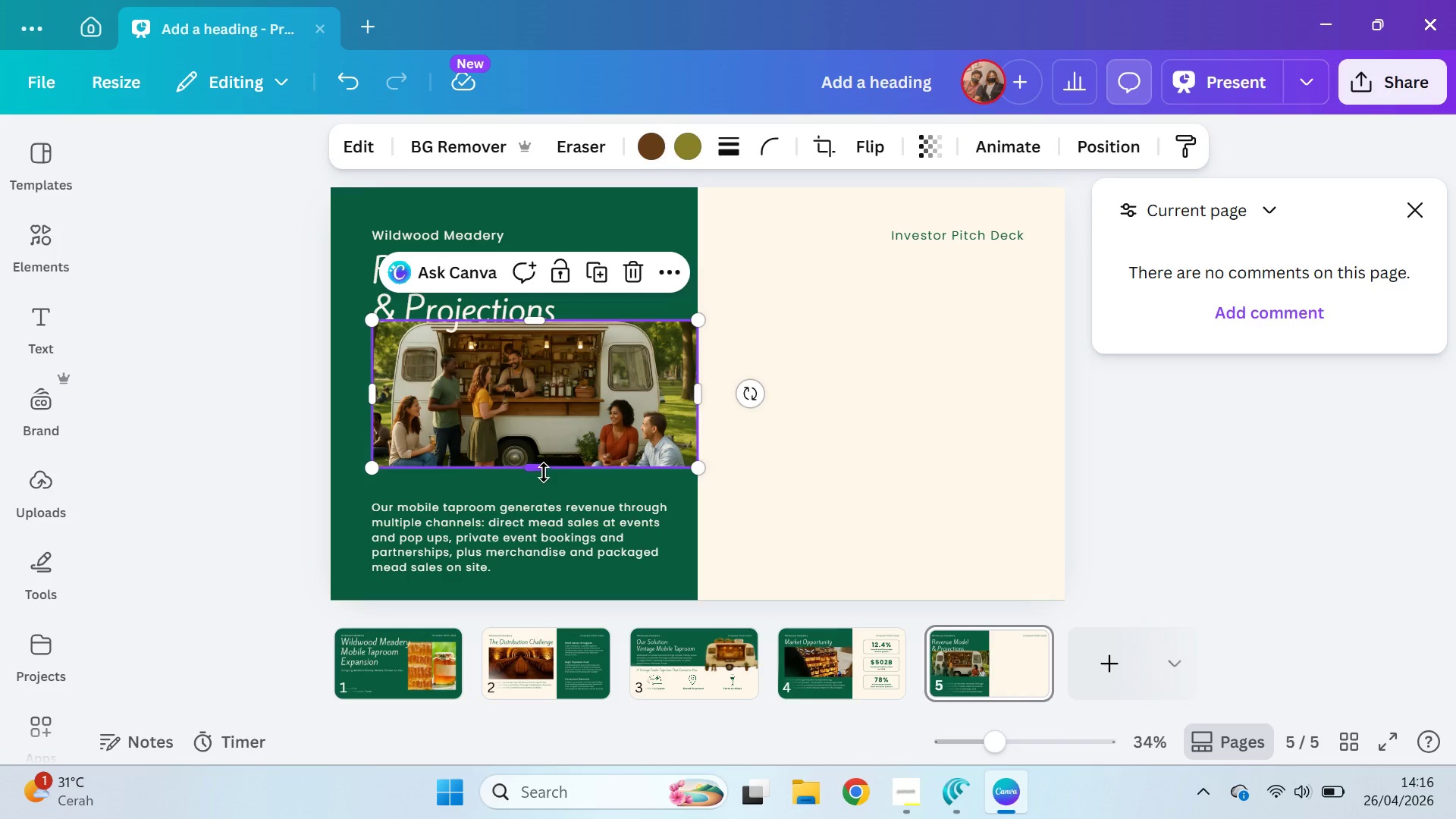 
left_click_drag(start_coordinate=[544, 472], to_coordinate=[540, 474])
 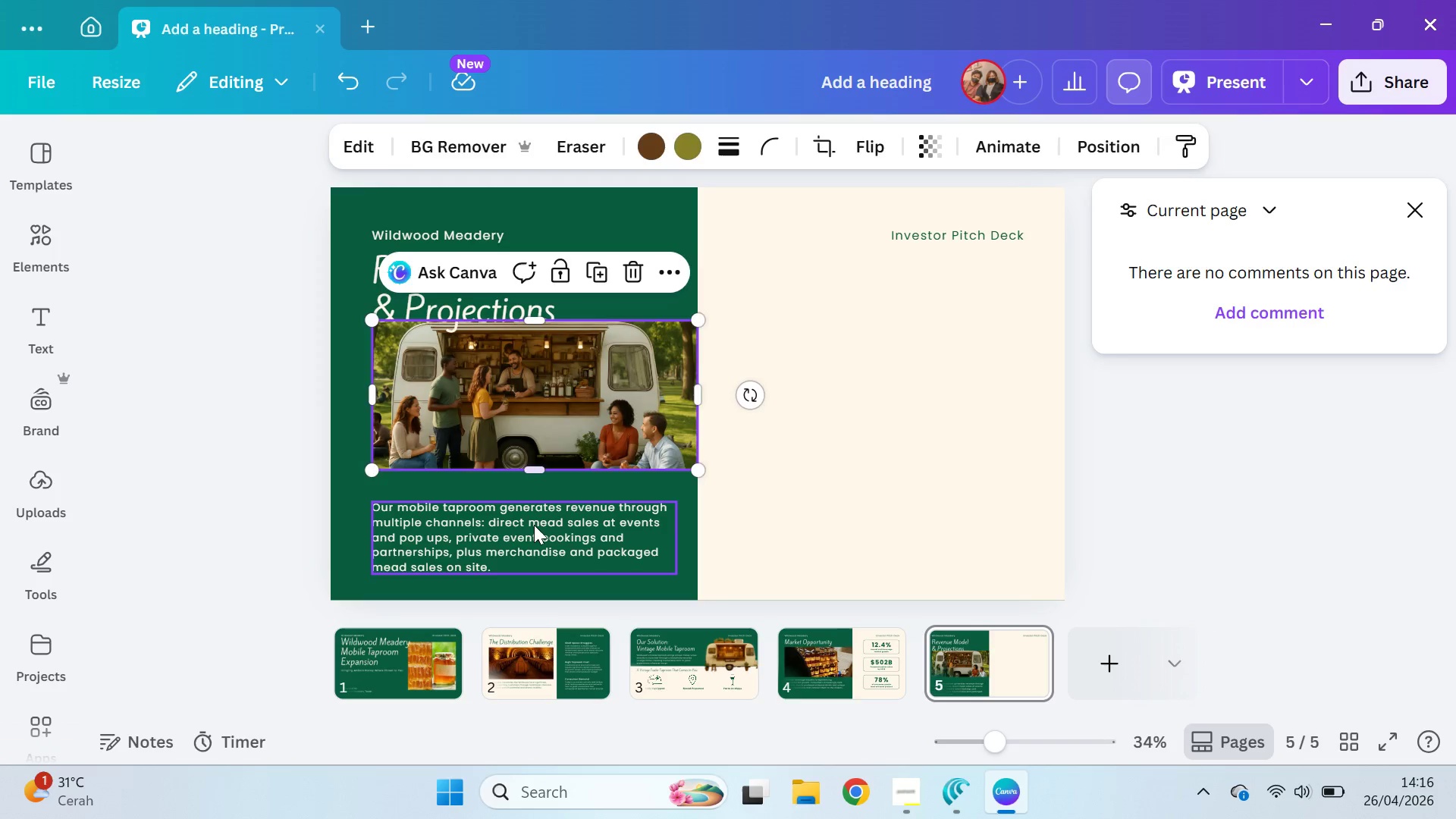 
left_click_drag(start_coordinate=[534, 525], to_coordinate=[530, 510])
 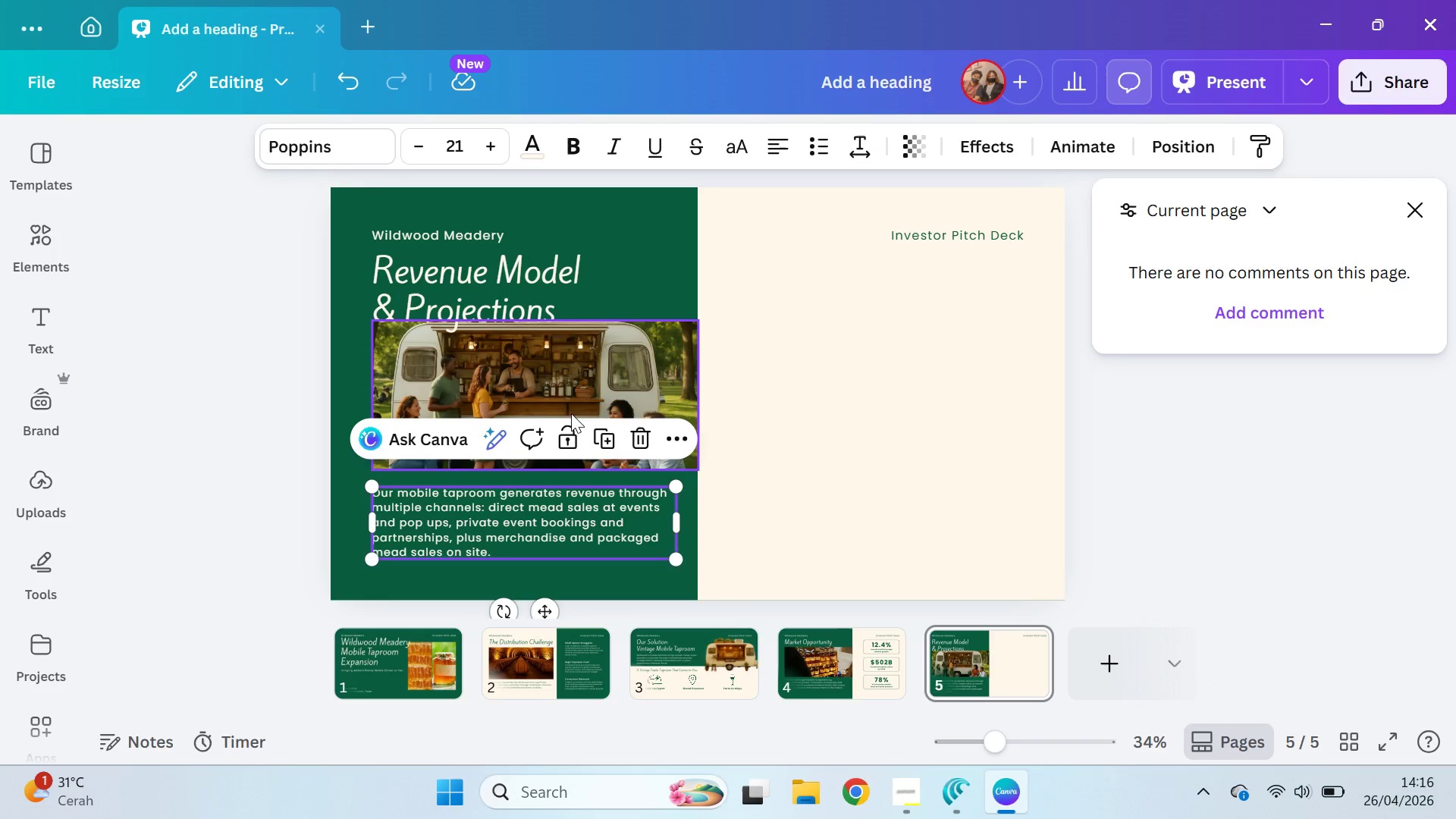 
mouse_move([588, 398])
 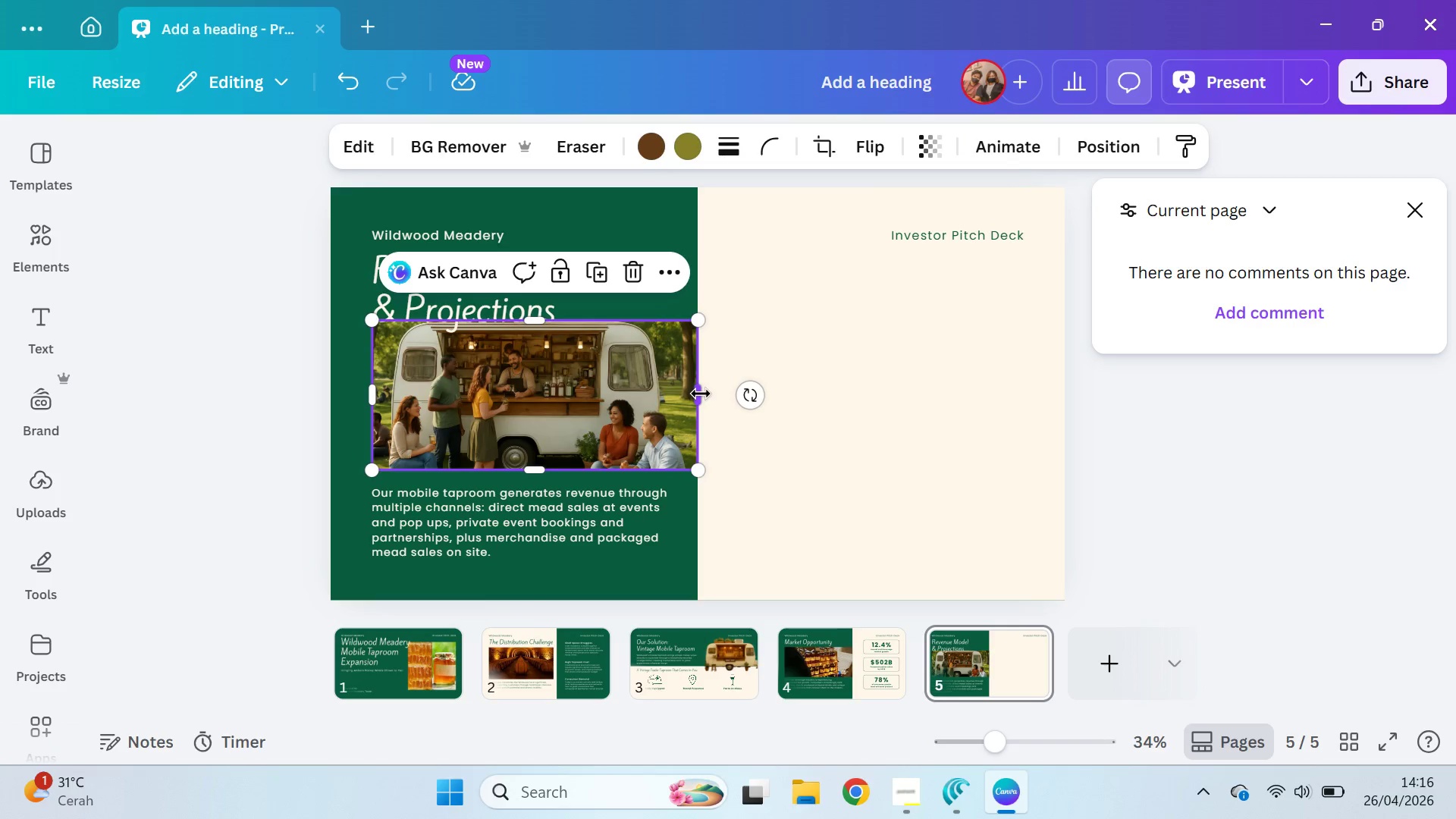 
left_click_drag(start_coordinate=[701, 393], to_coordinate=[654, 416])
 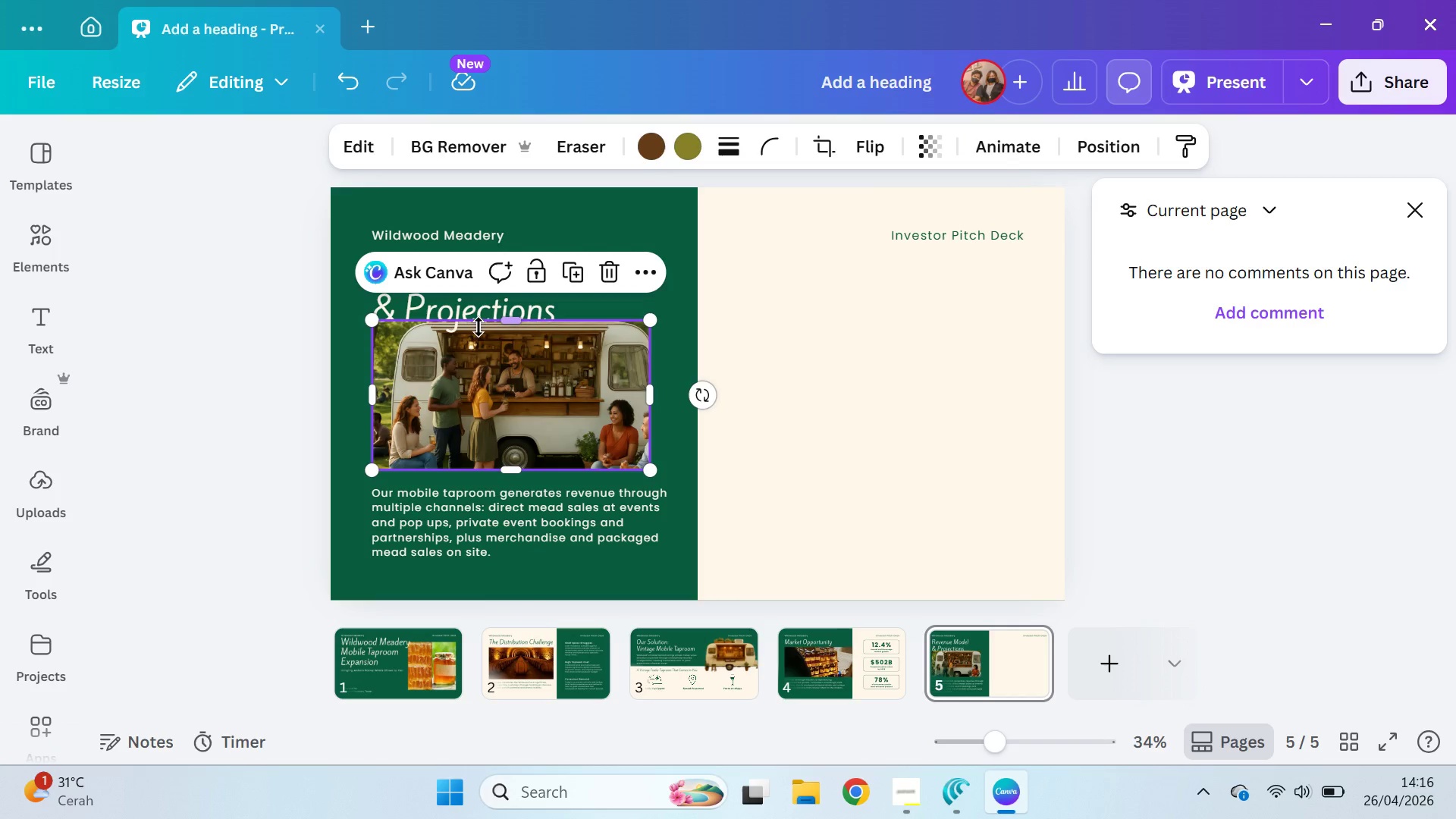 
left_click([539, 417])
 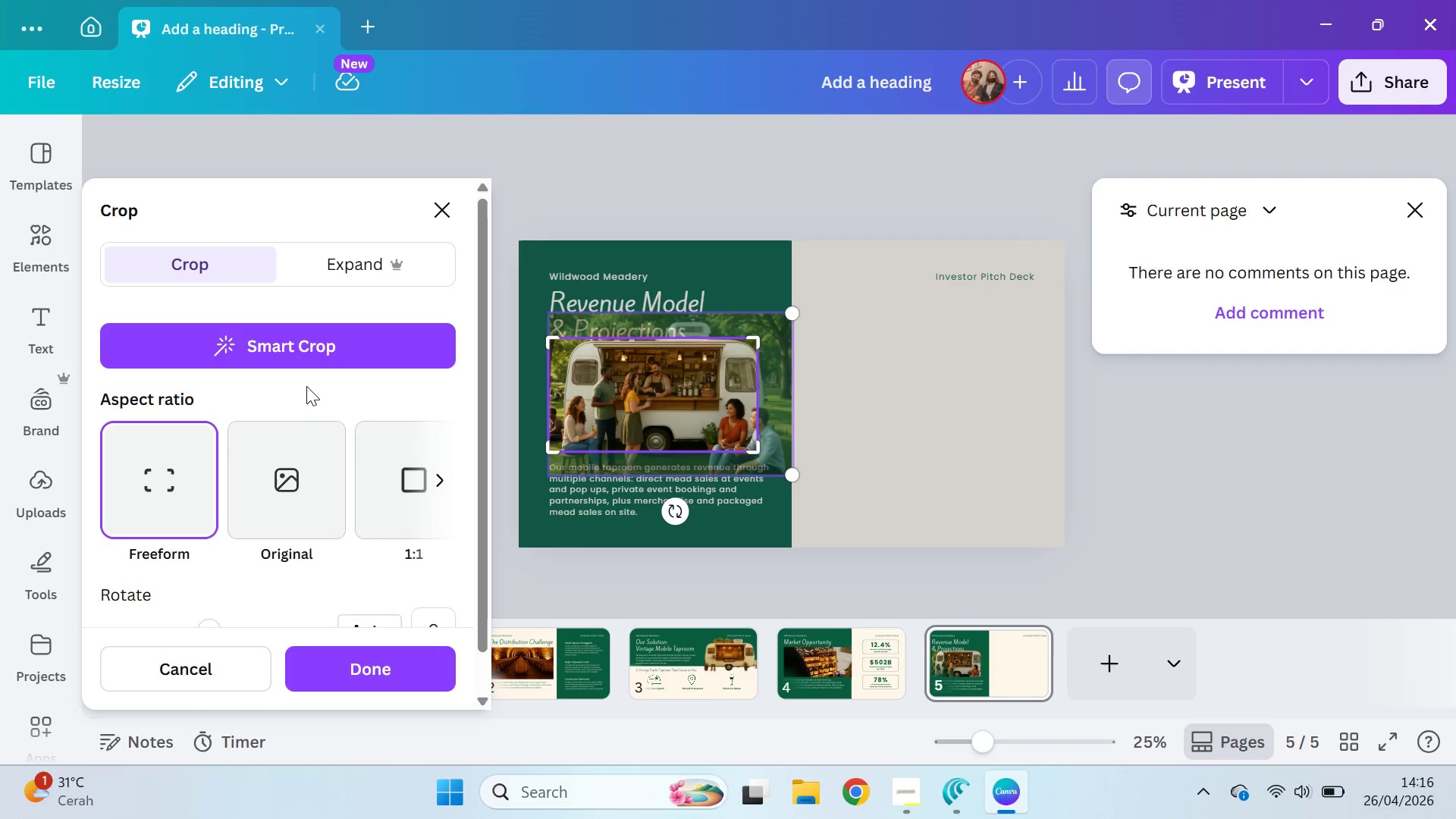 
double_click([325, 342])
 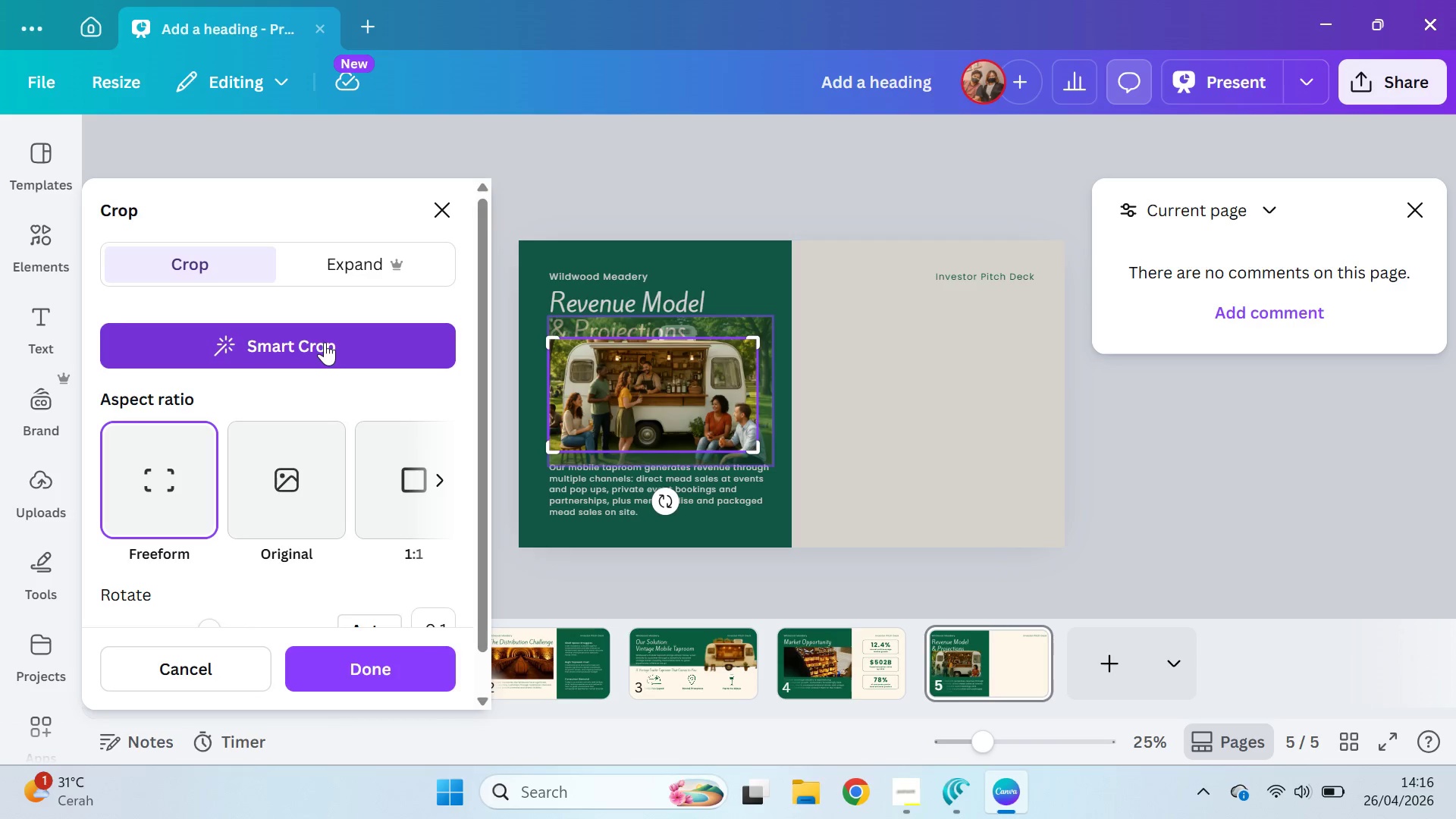 
left_click([1088, 415])
 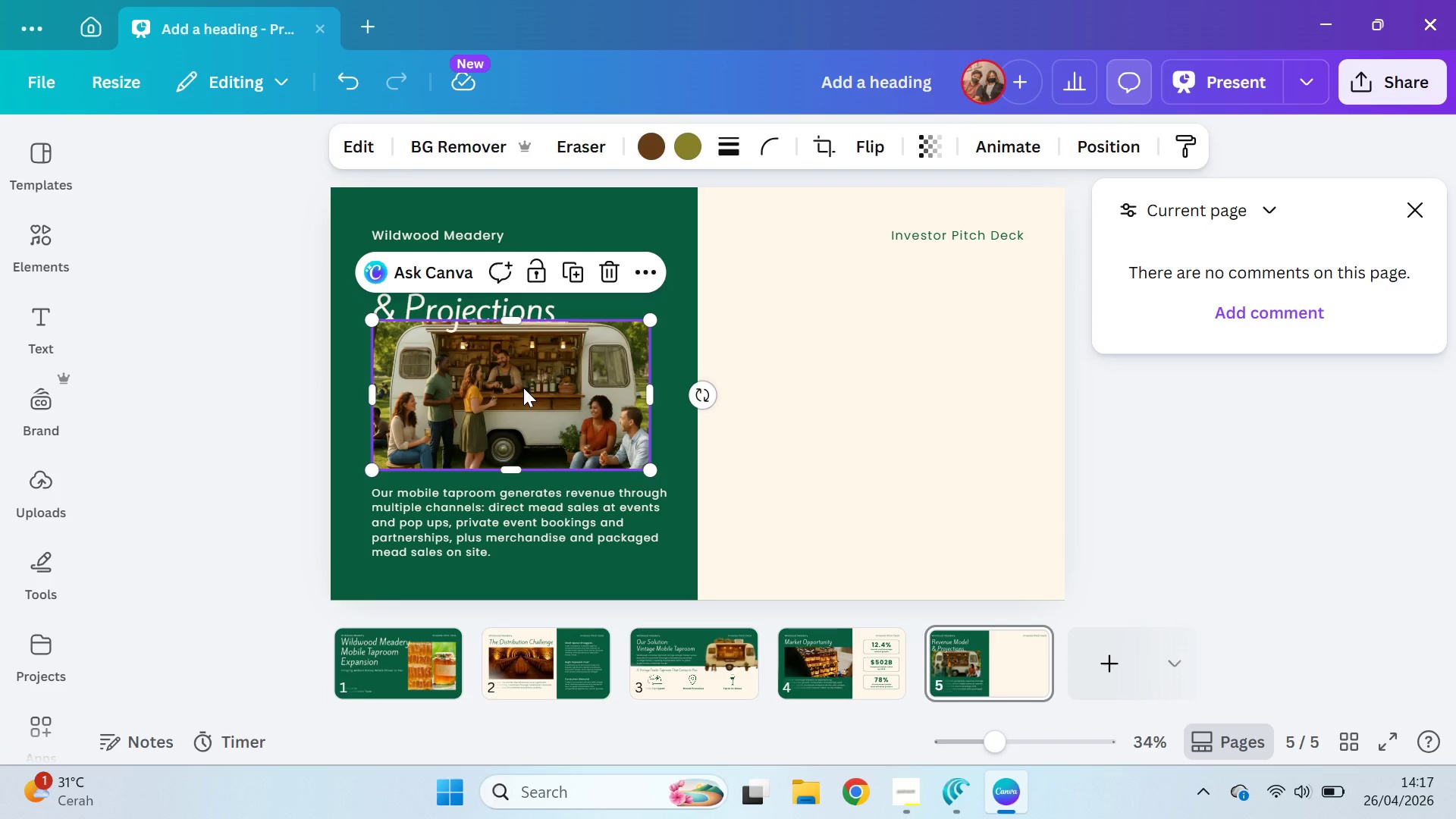 
left_click_drag(start_coordinate=[523, 388], to_coordinate=[523, 394])
 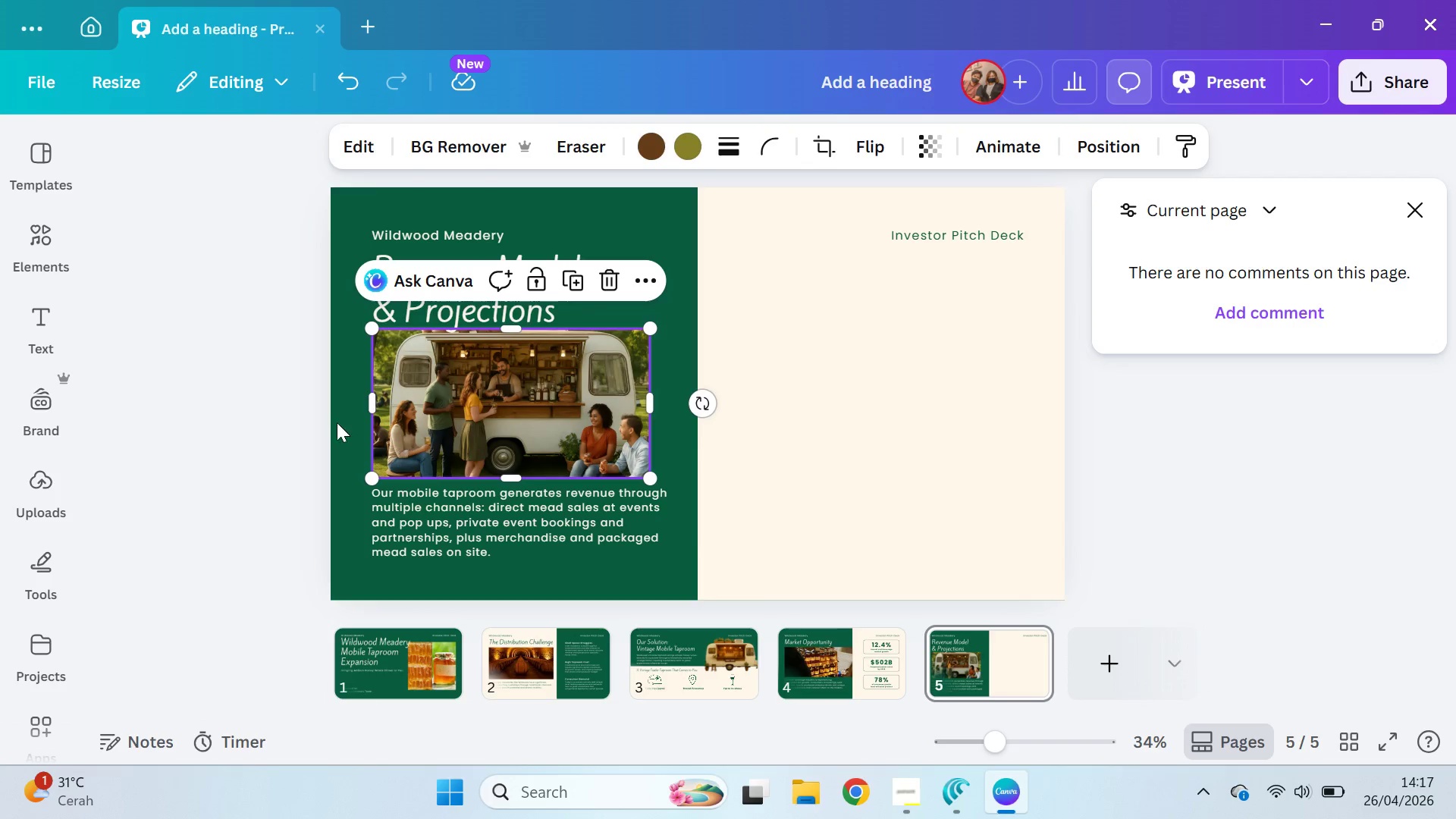 
hold_key(key=ShiftLeft, duration=0.95)
 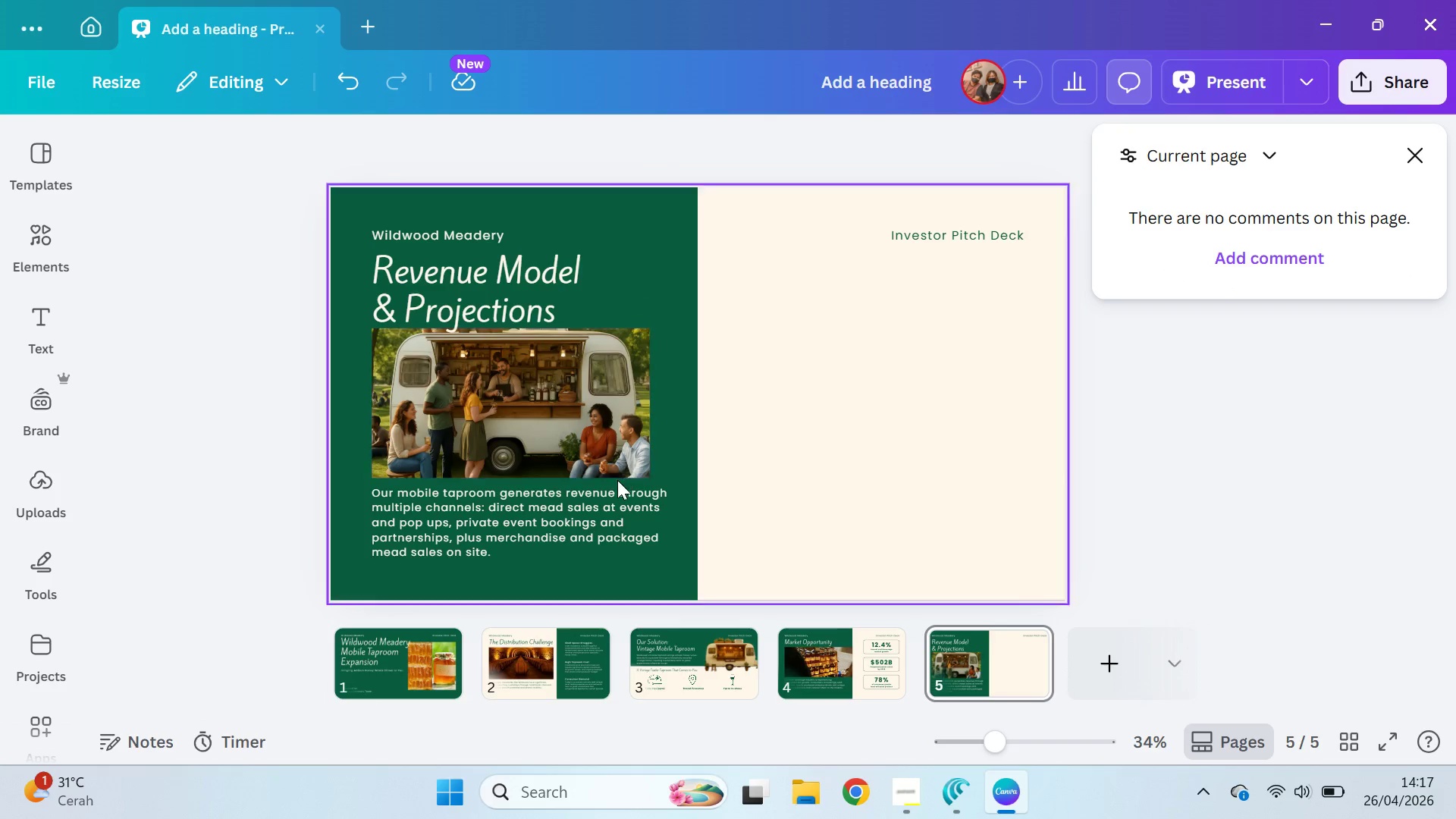 
left_click_drag(start_coordinate=[679, 522], to_coordinate=[672, 522])
 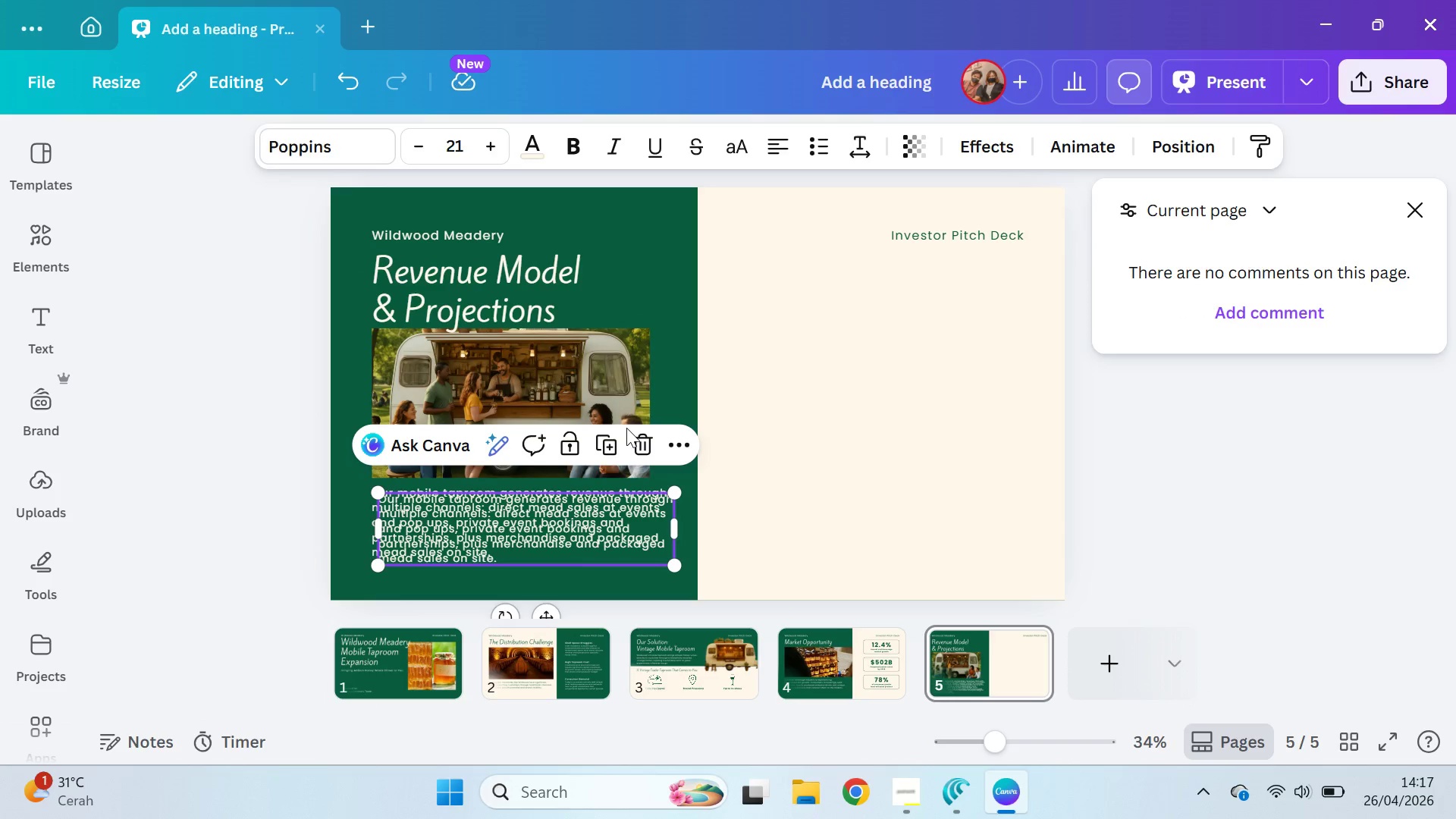 
key(Control+Z)
 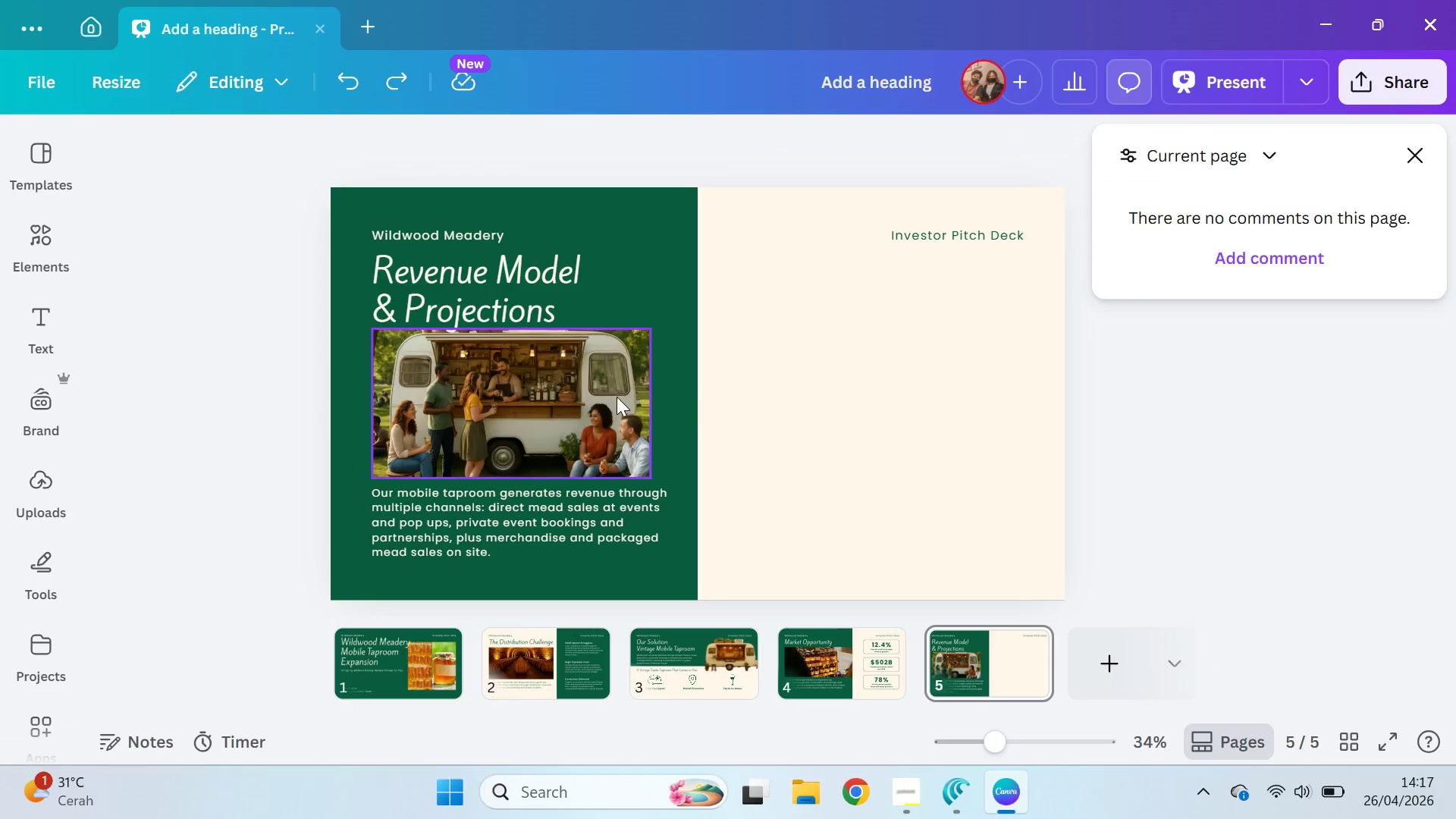 
left_click([617, 396])
 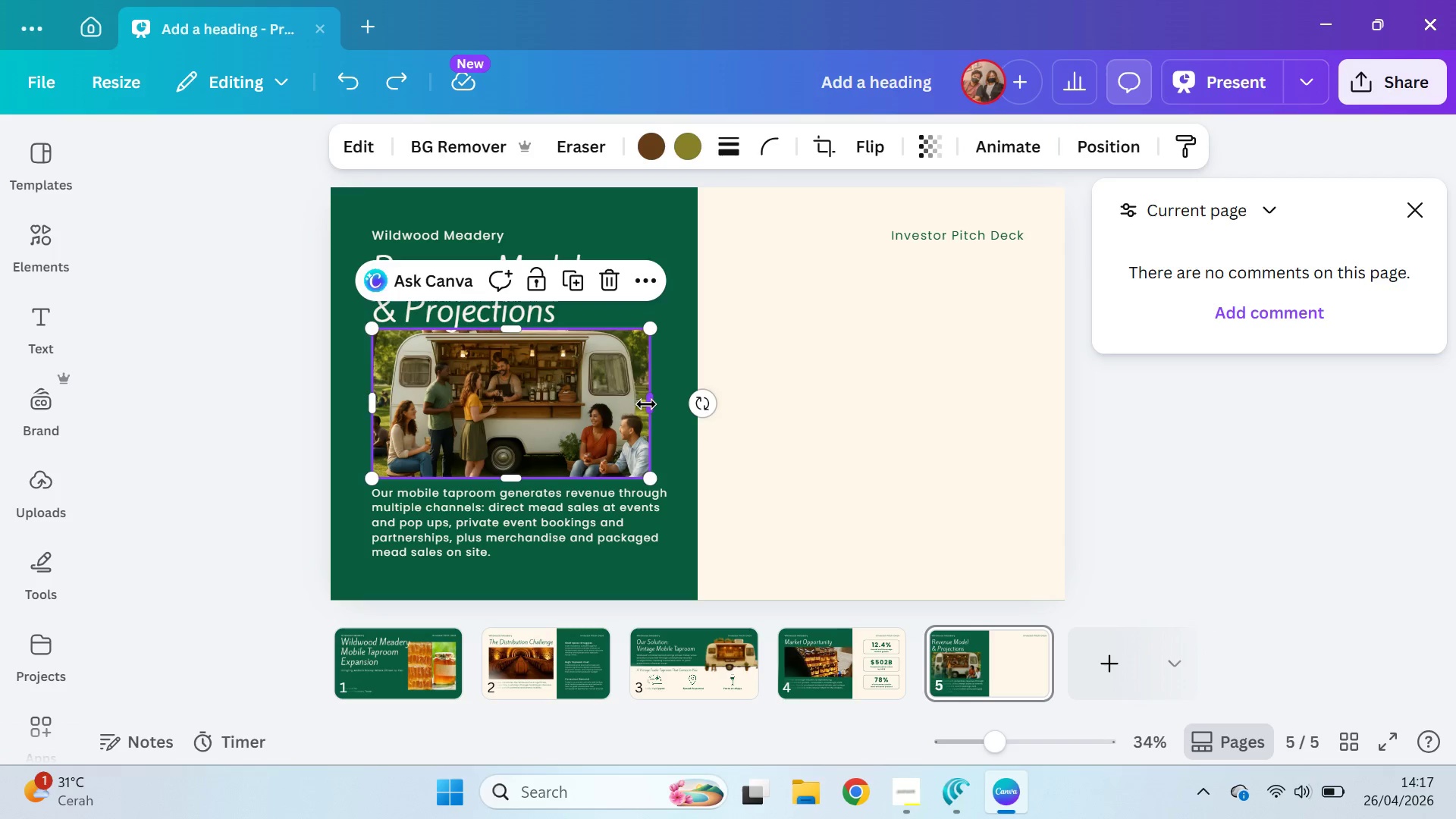 
left_click_drag(start_coordinate=[646, 404], to_coordinate=[660, 409])
 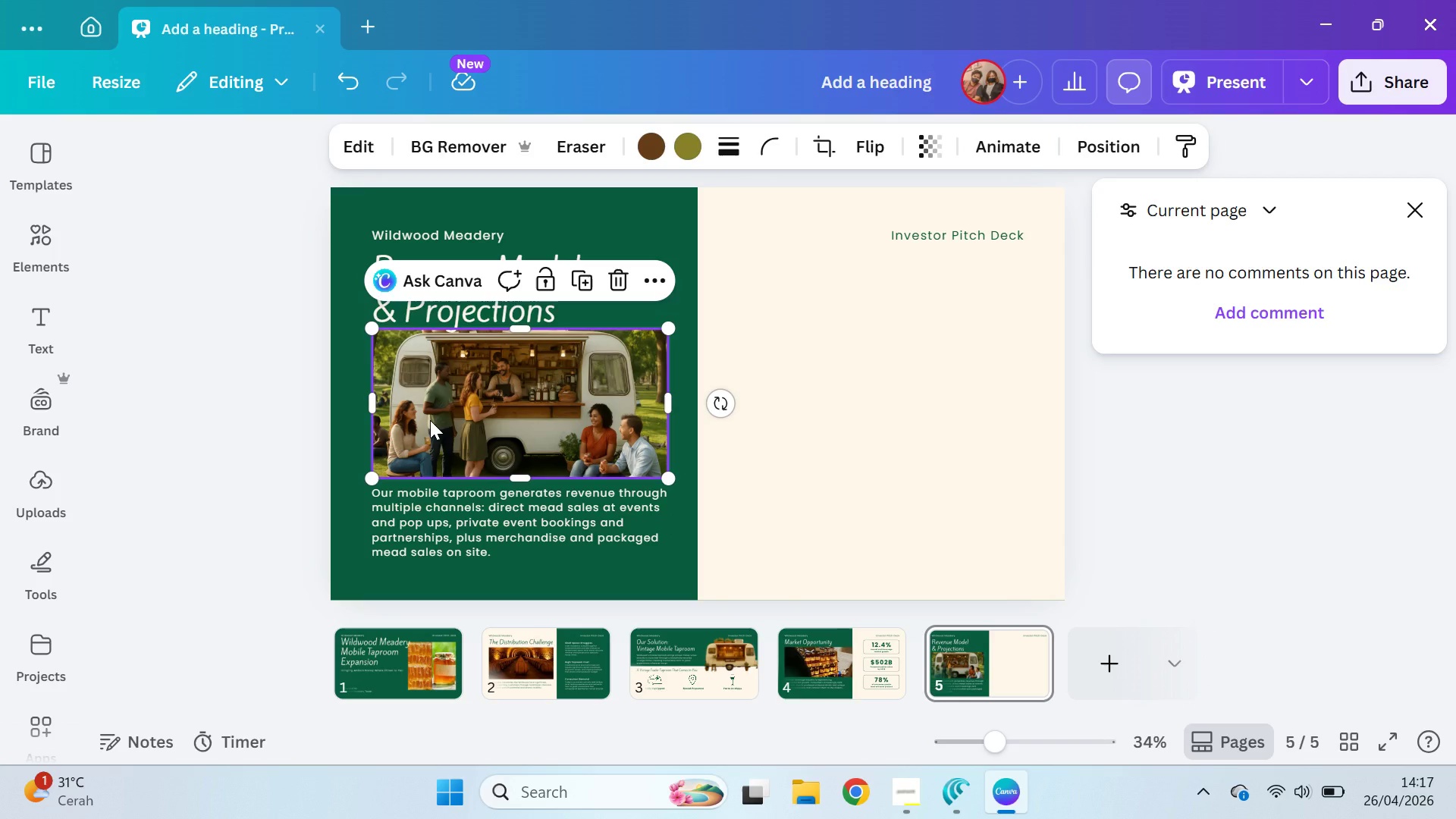 
double_click([430, 420])
 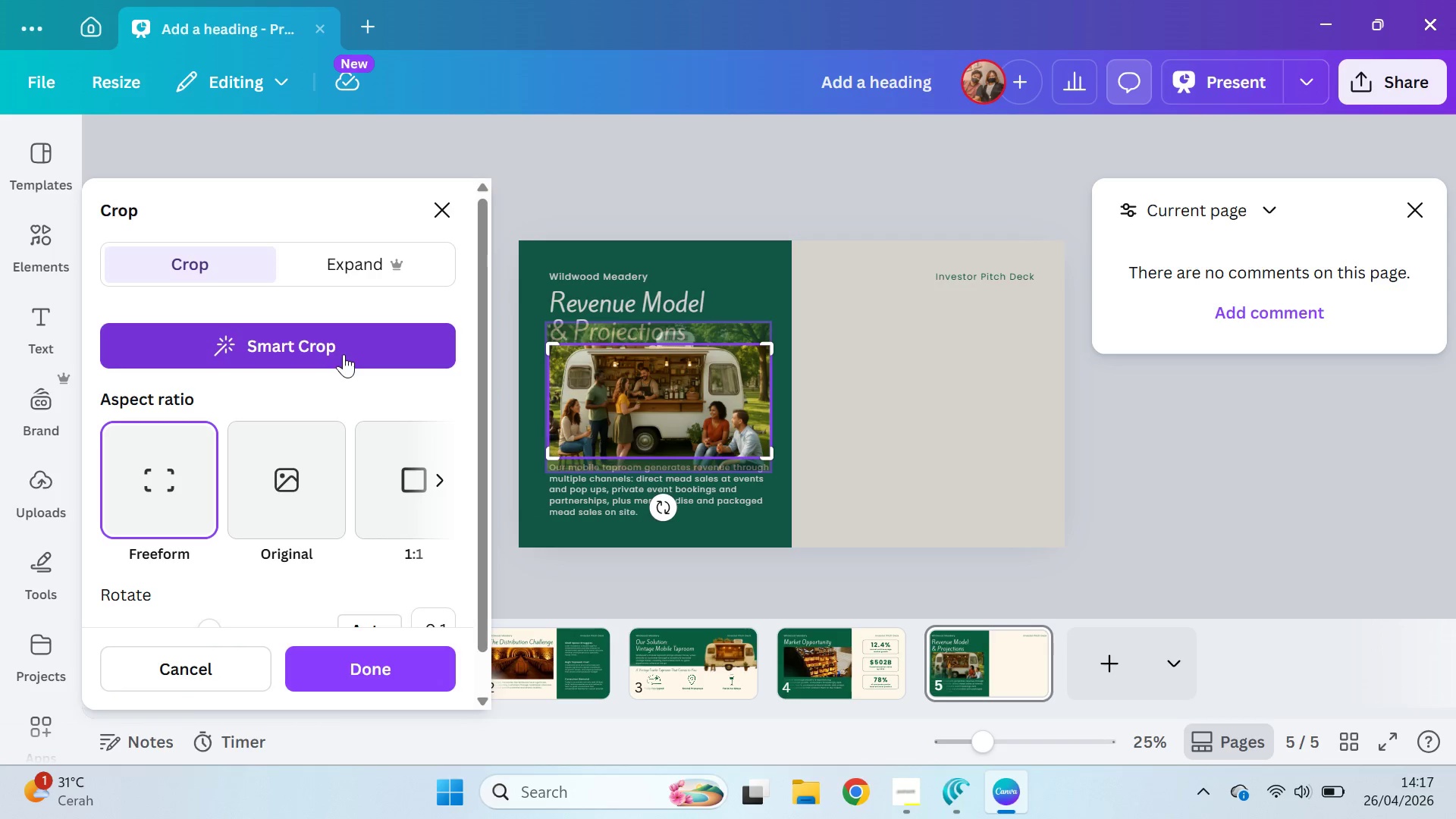 
left_click([422, 657])
 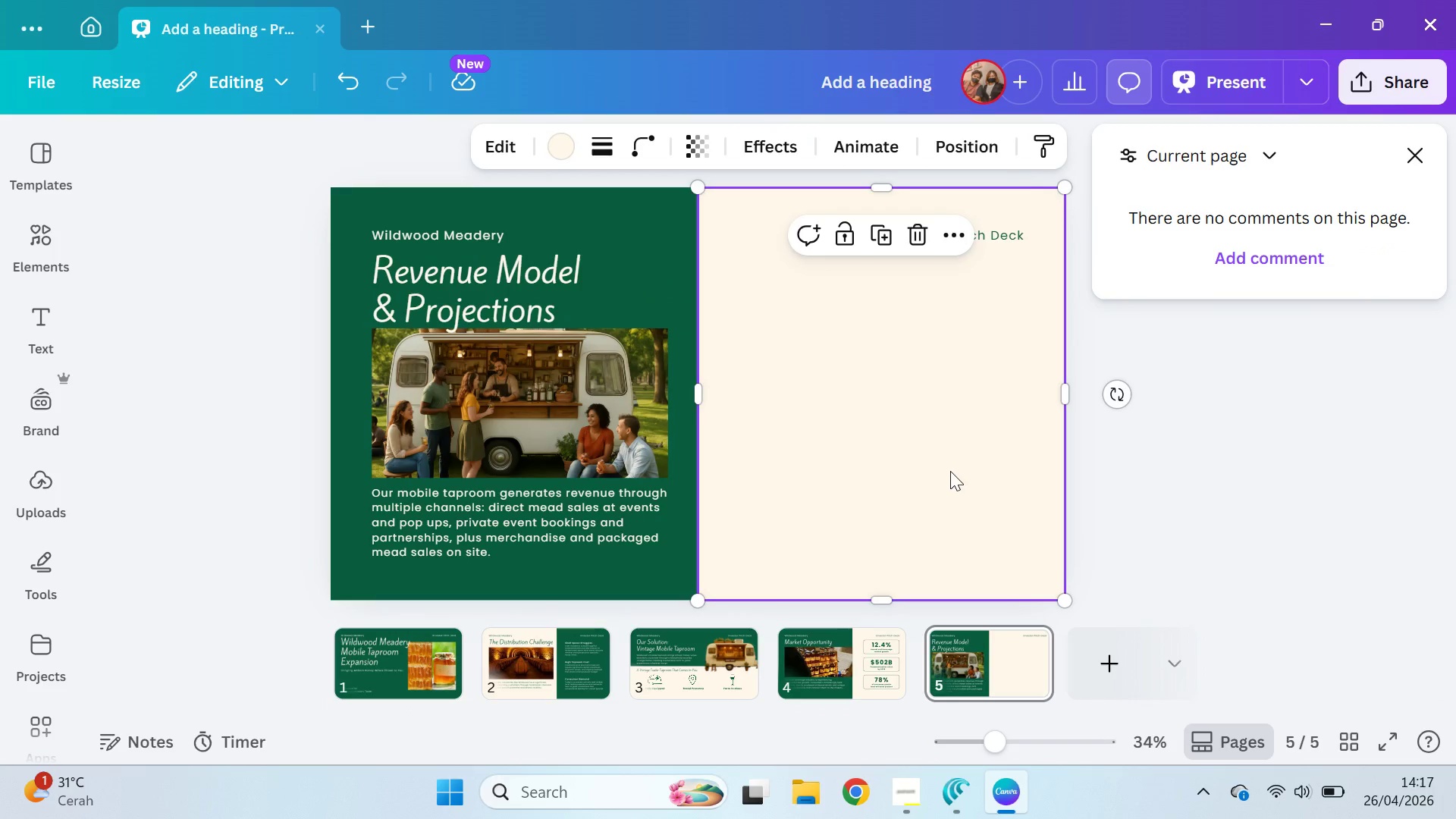 
double_click([1203, 492])
 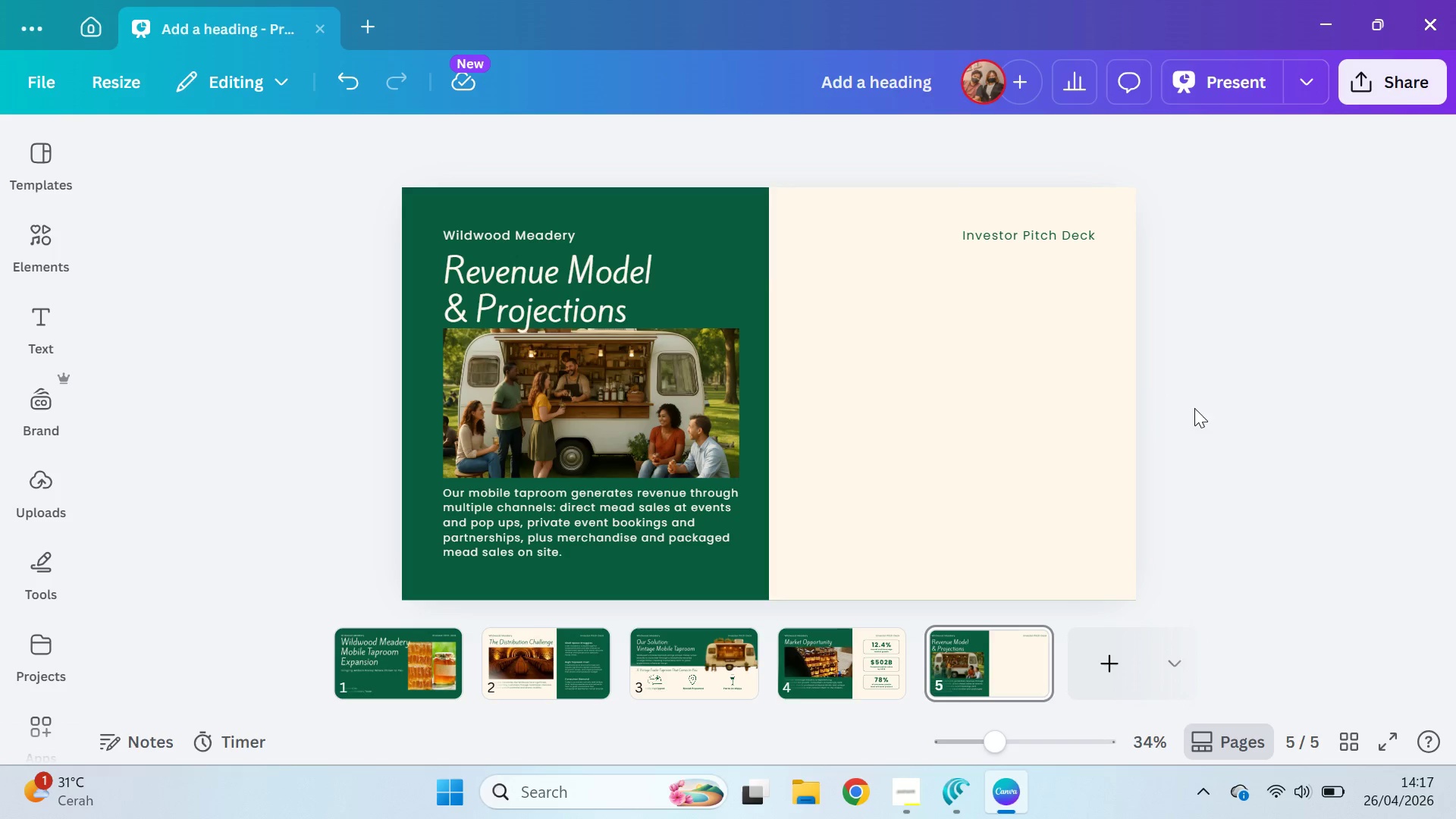 
wait(28.61)
 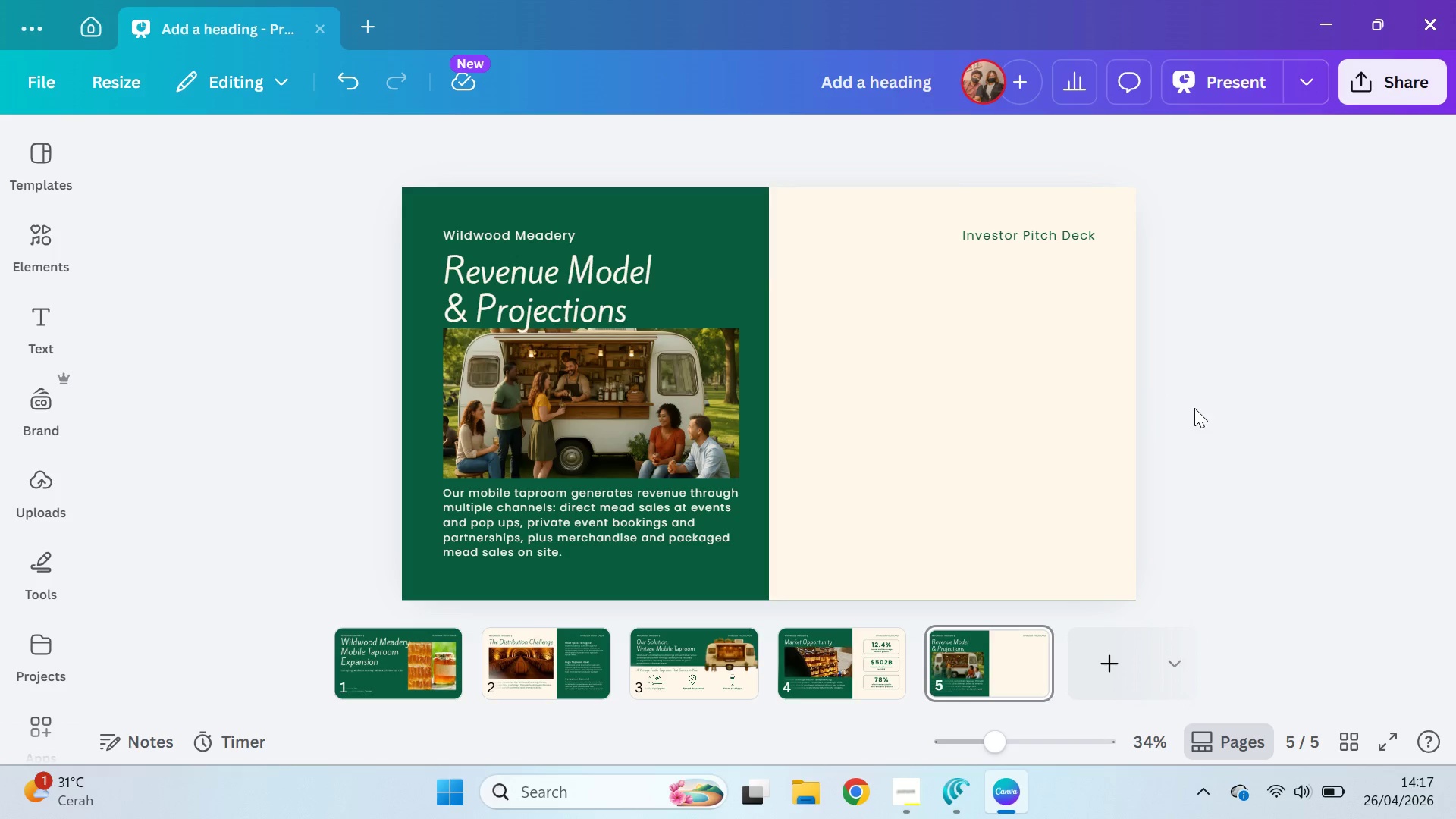 
left_click([113, 152])
 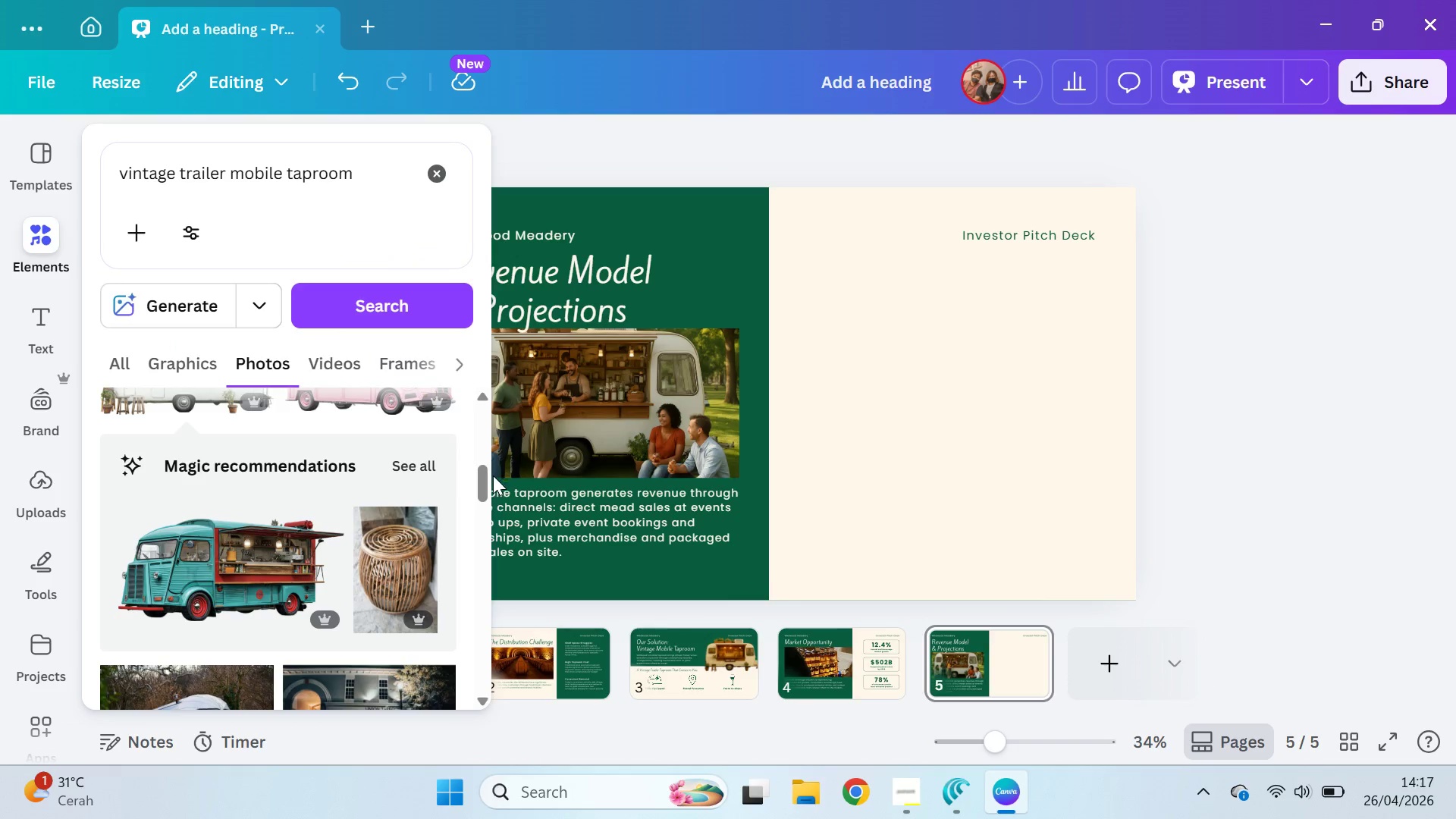 
left_click_drag(start_coordinate=[485, 479], to_coordinate=[480, 458])
 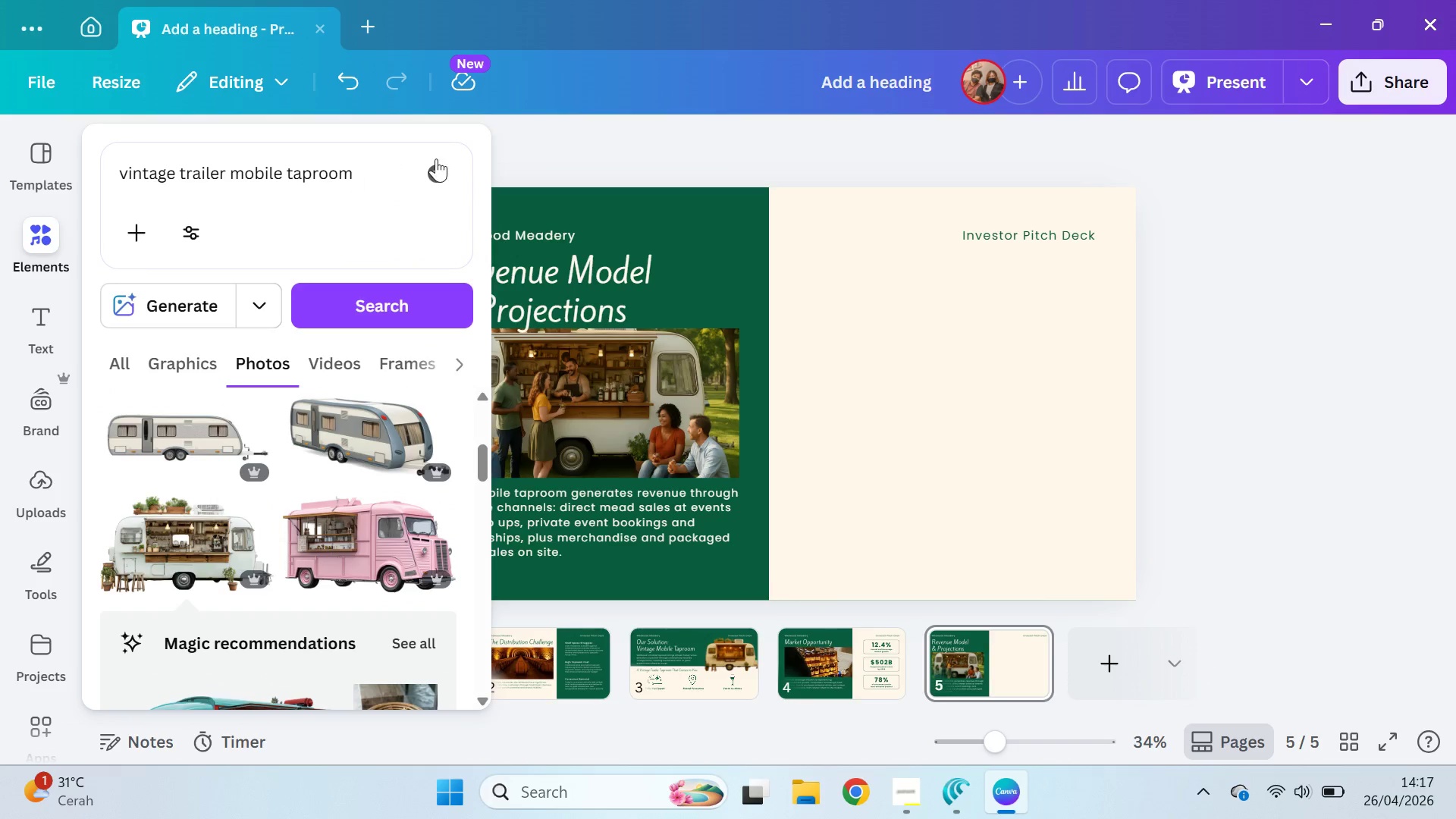 
left_click([448, 174])
 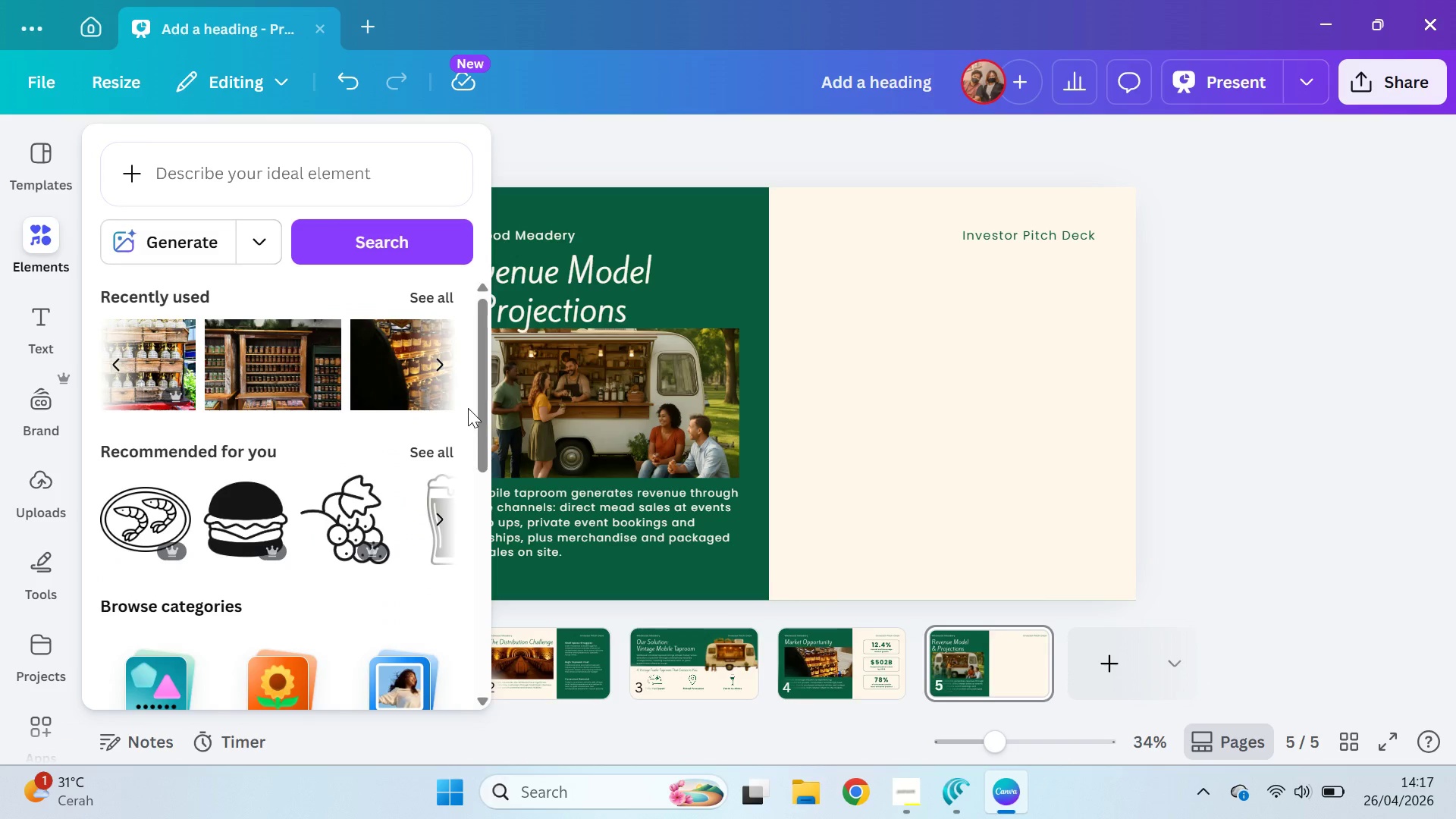 
left_click_drag(start_coordinate=[482, 368], to_coordinate=[478, 563])
 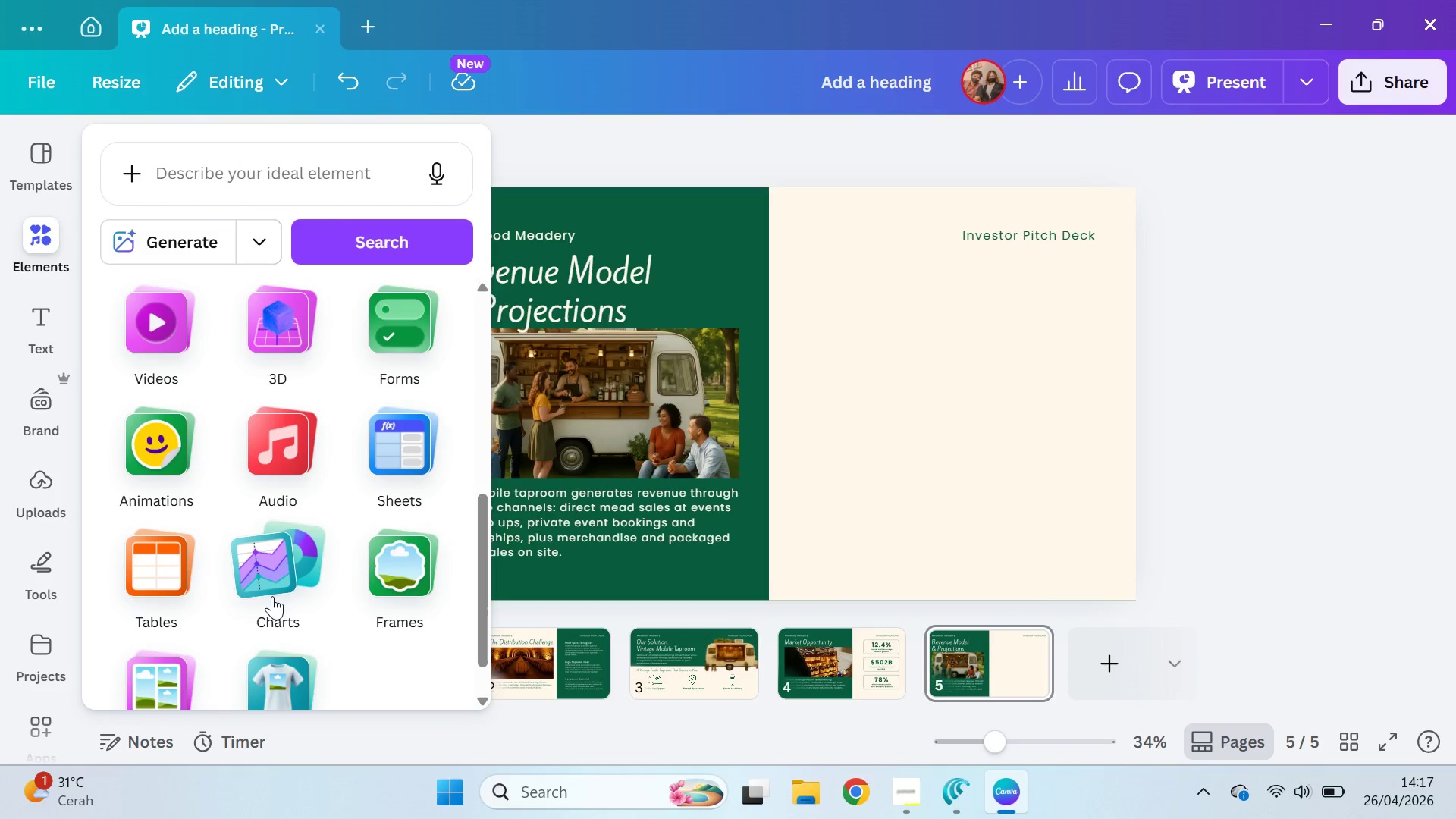 
left_click([273, 596])
 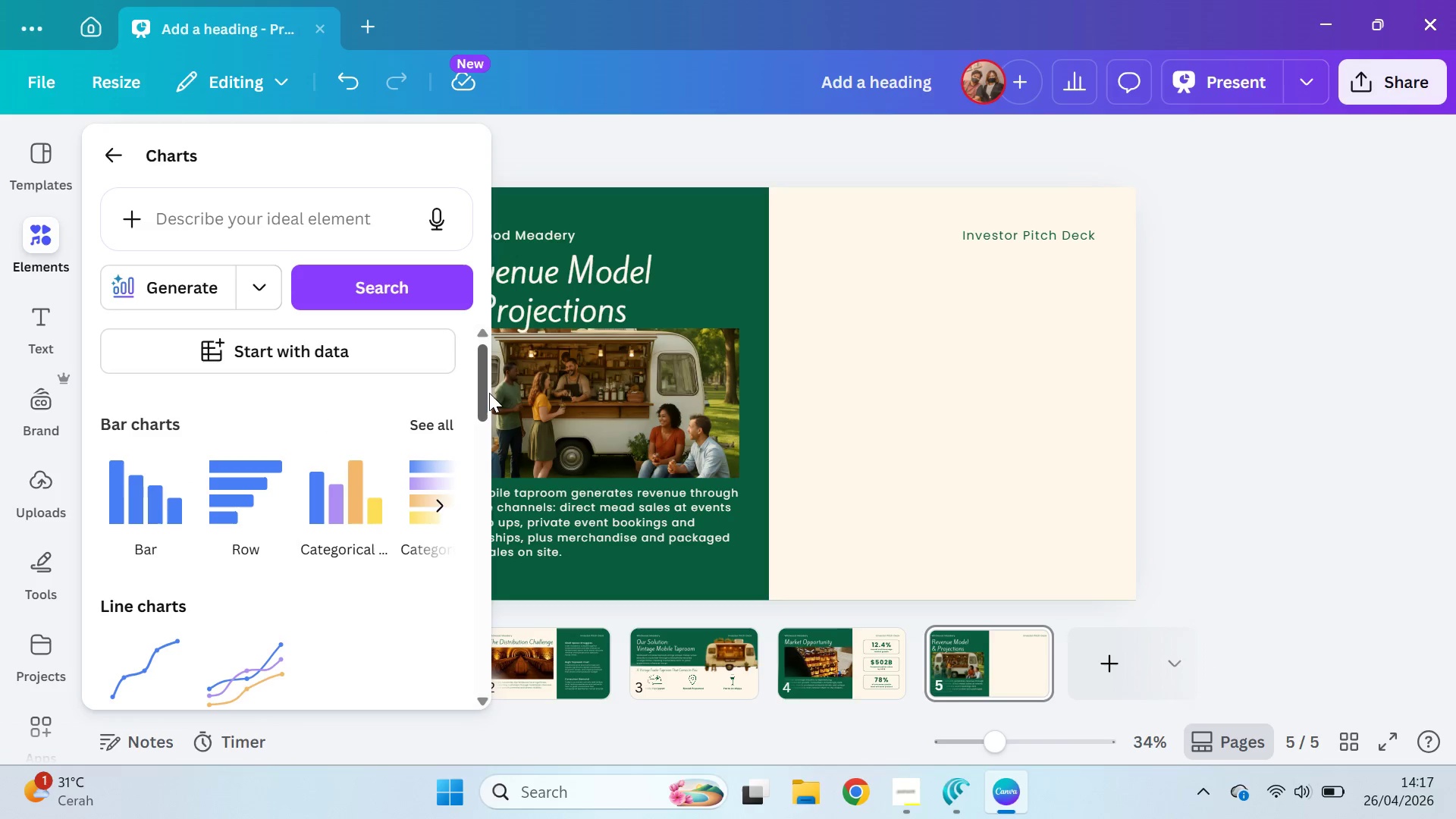 
left_click_drag(start_coordinate=[477, 376], to_coordinate=[477, 331])
 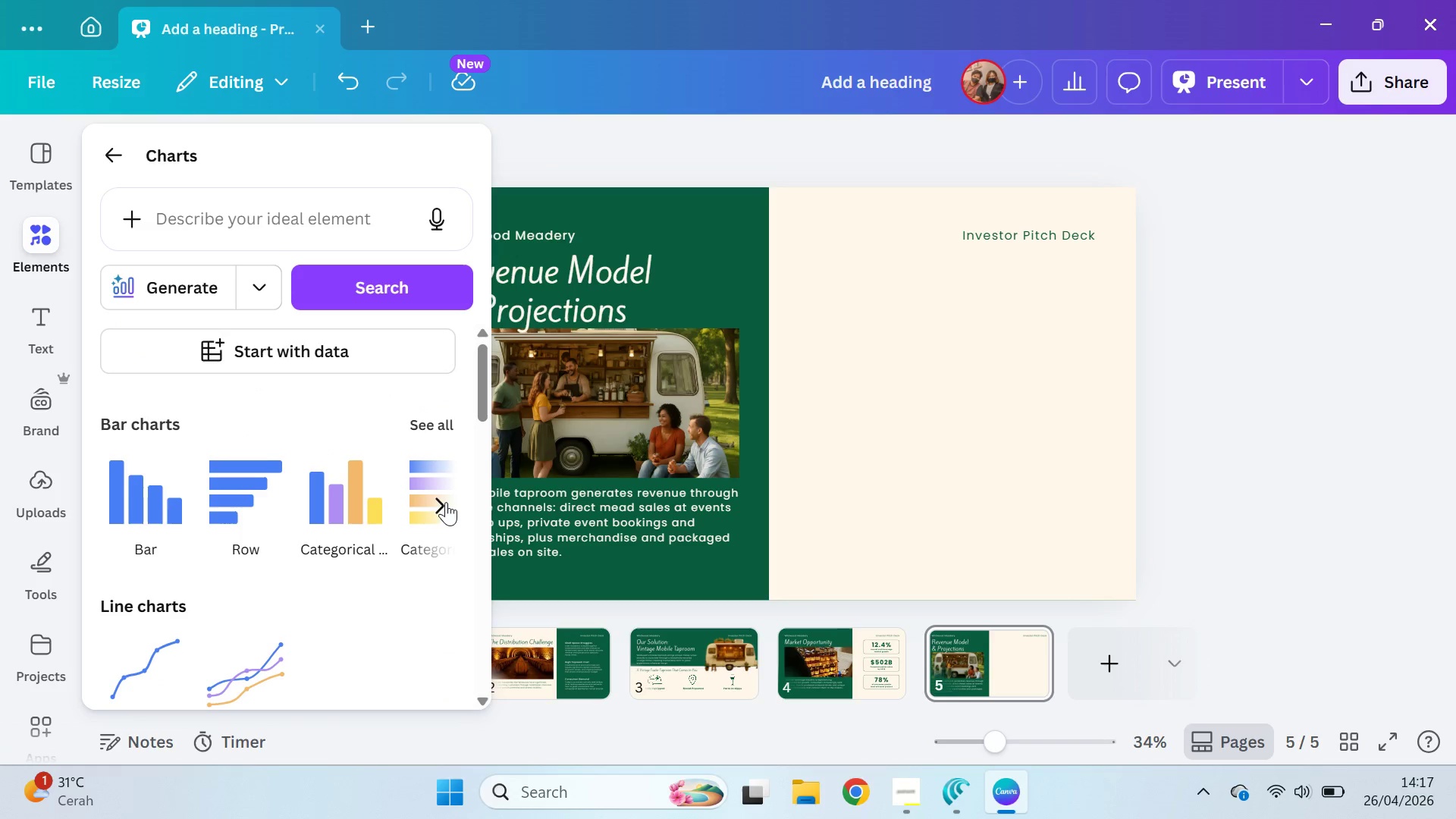 
left_click([446, 502])
 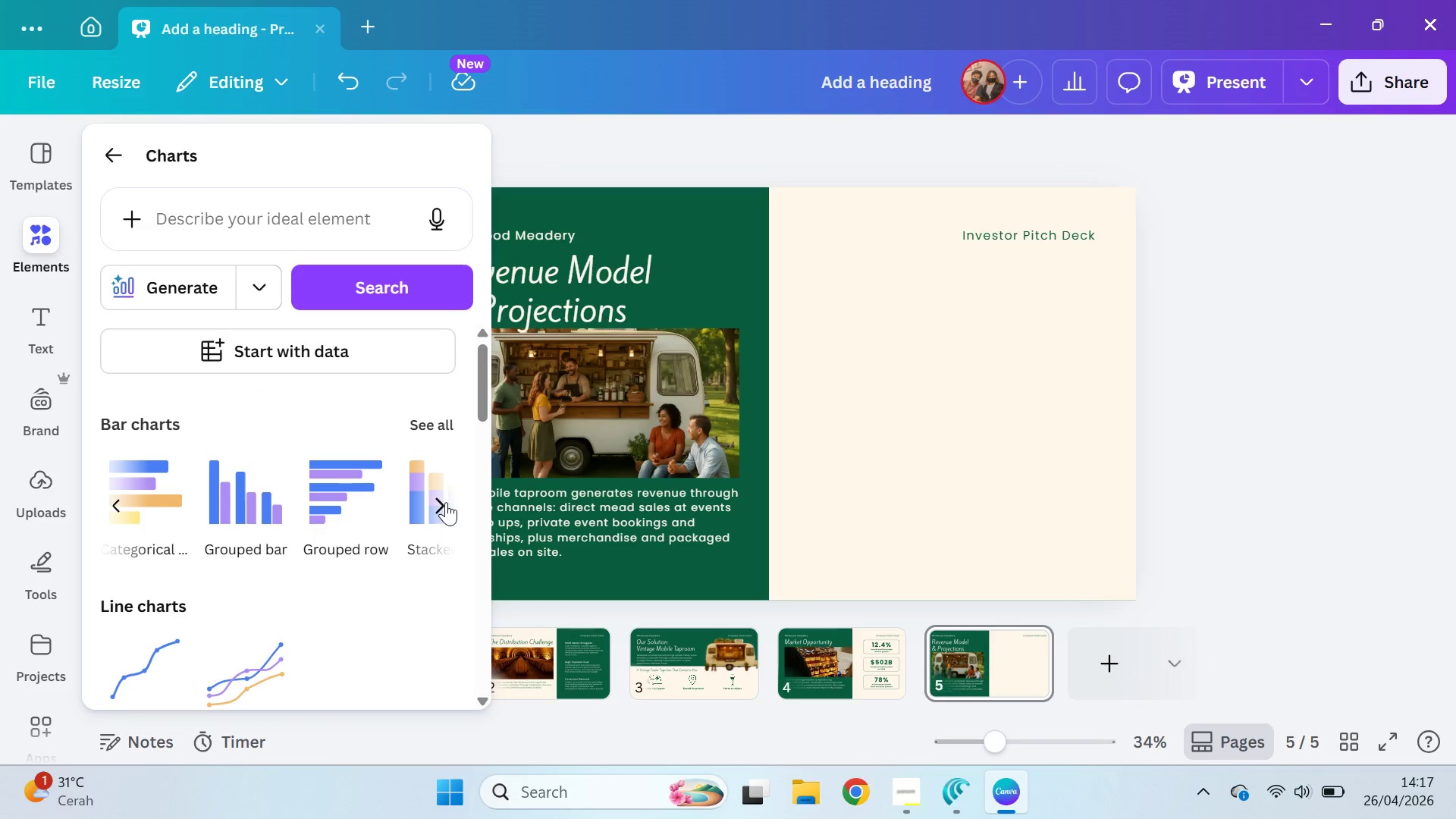 
left_click([446, 502])
 